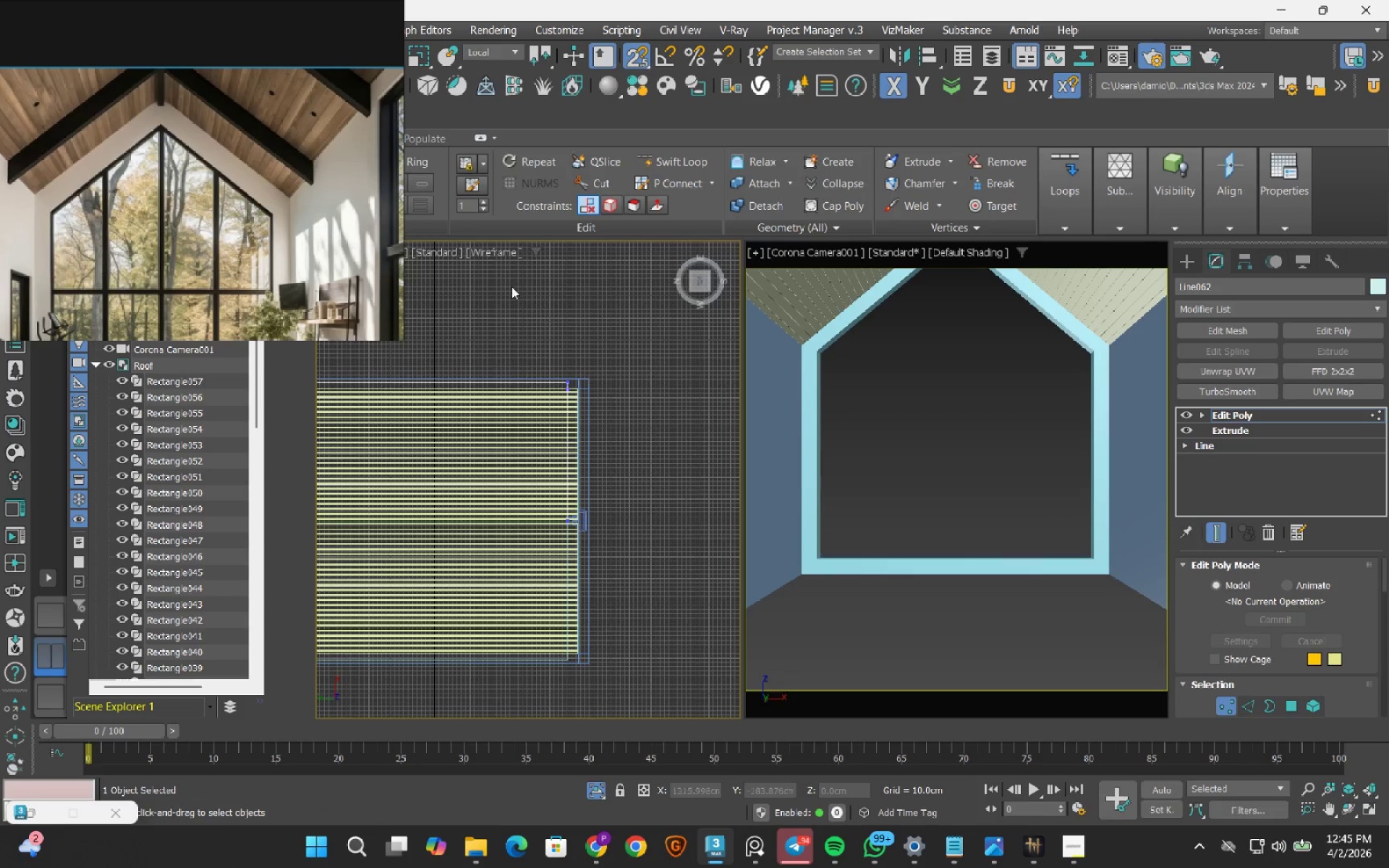 
left_click_drag(start_coordinate=[508, 286], to_coordinate=[658, 632])
 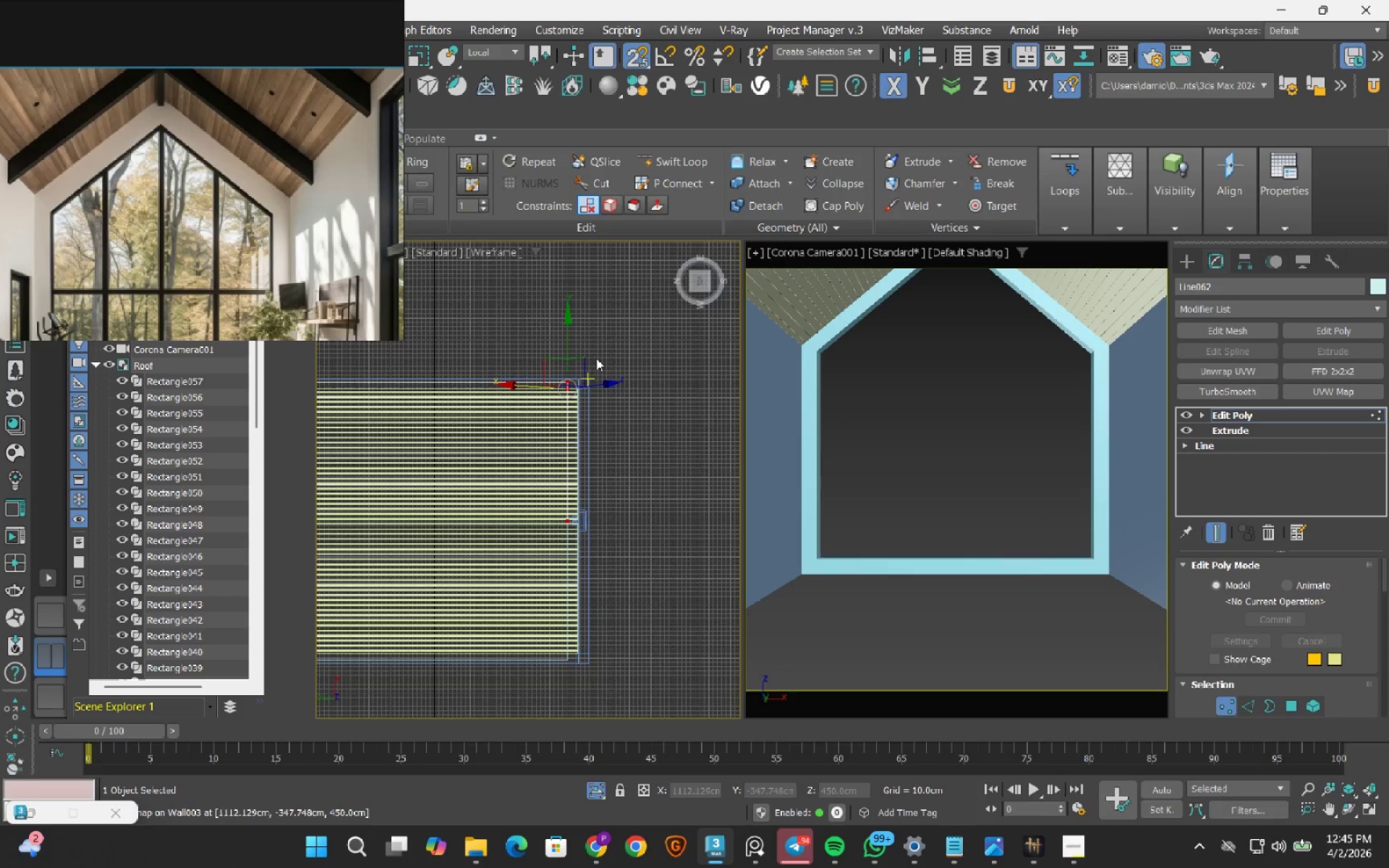 
scroll: coordinate [596, 357], scroll_direction: up, amount: 3.0
 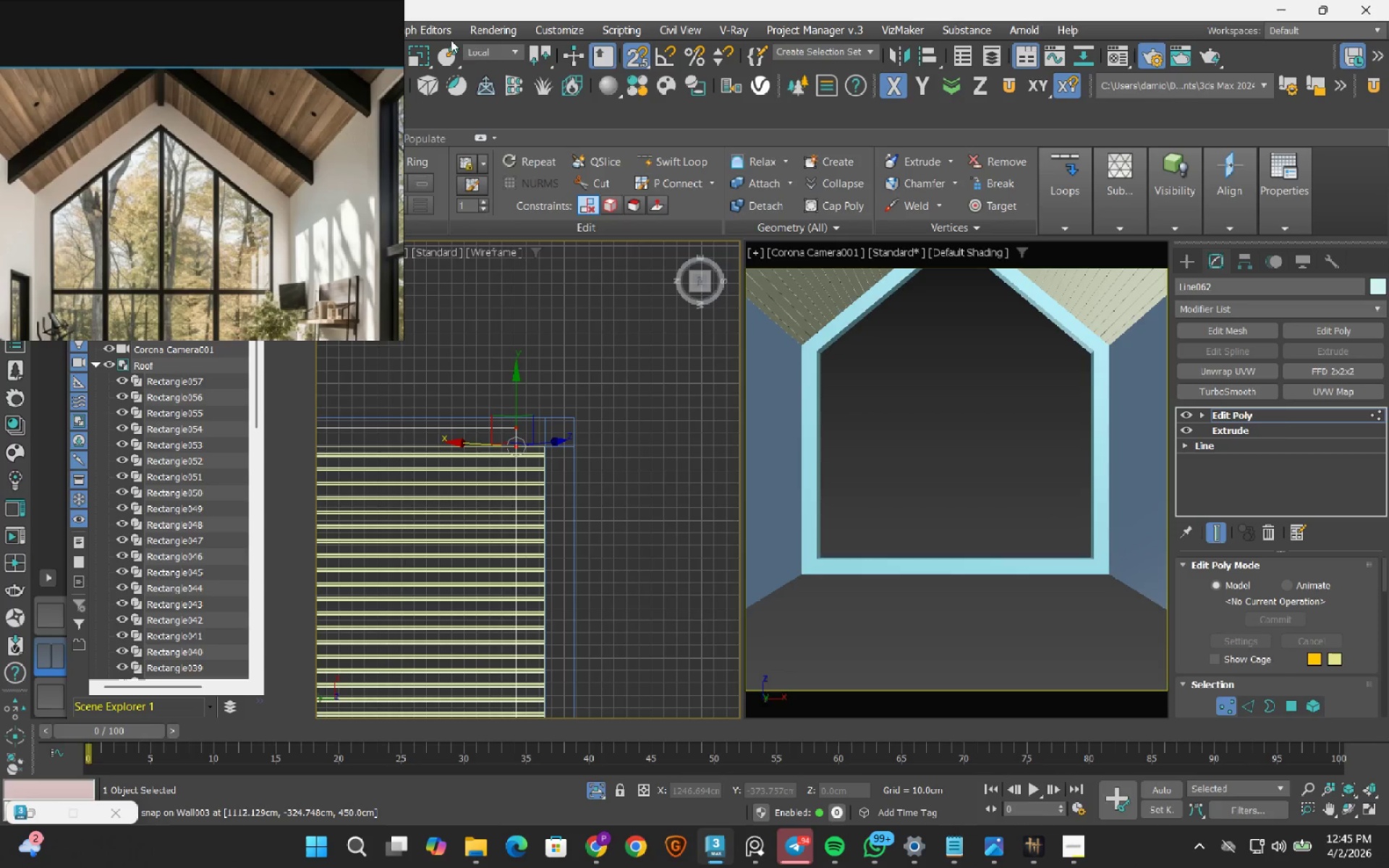 
left_click([472, 53])
 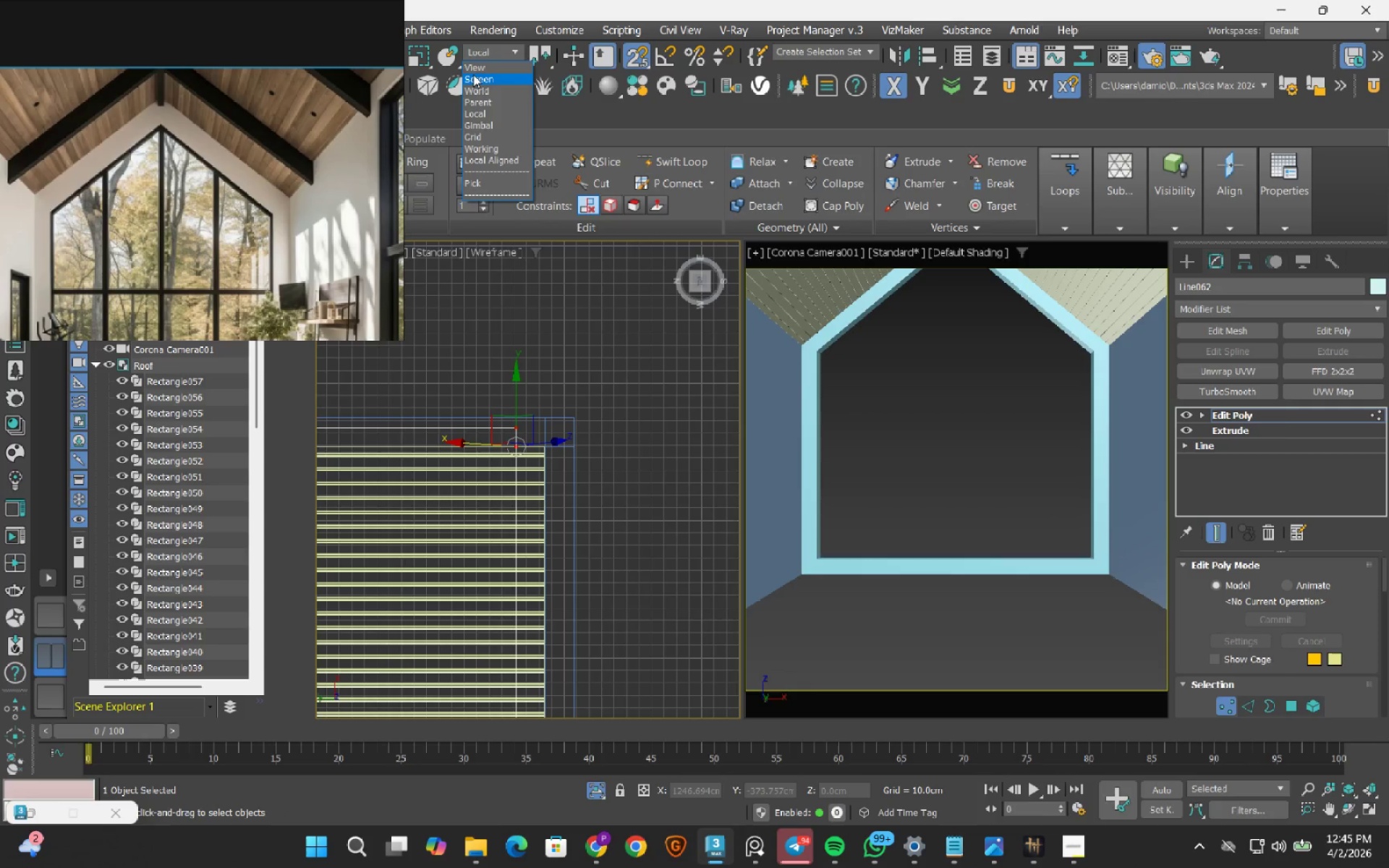 
left_click_drag(start_coordinate=[473, 75], to_coordinate=[477, 67])
 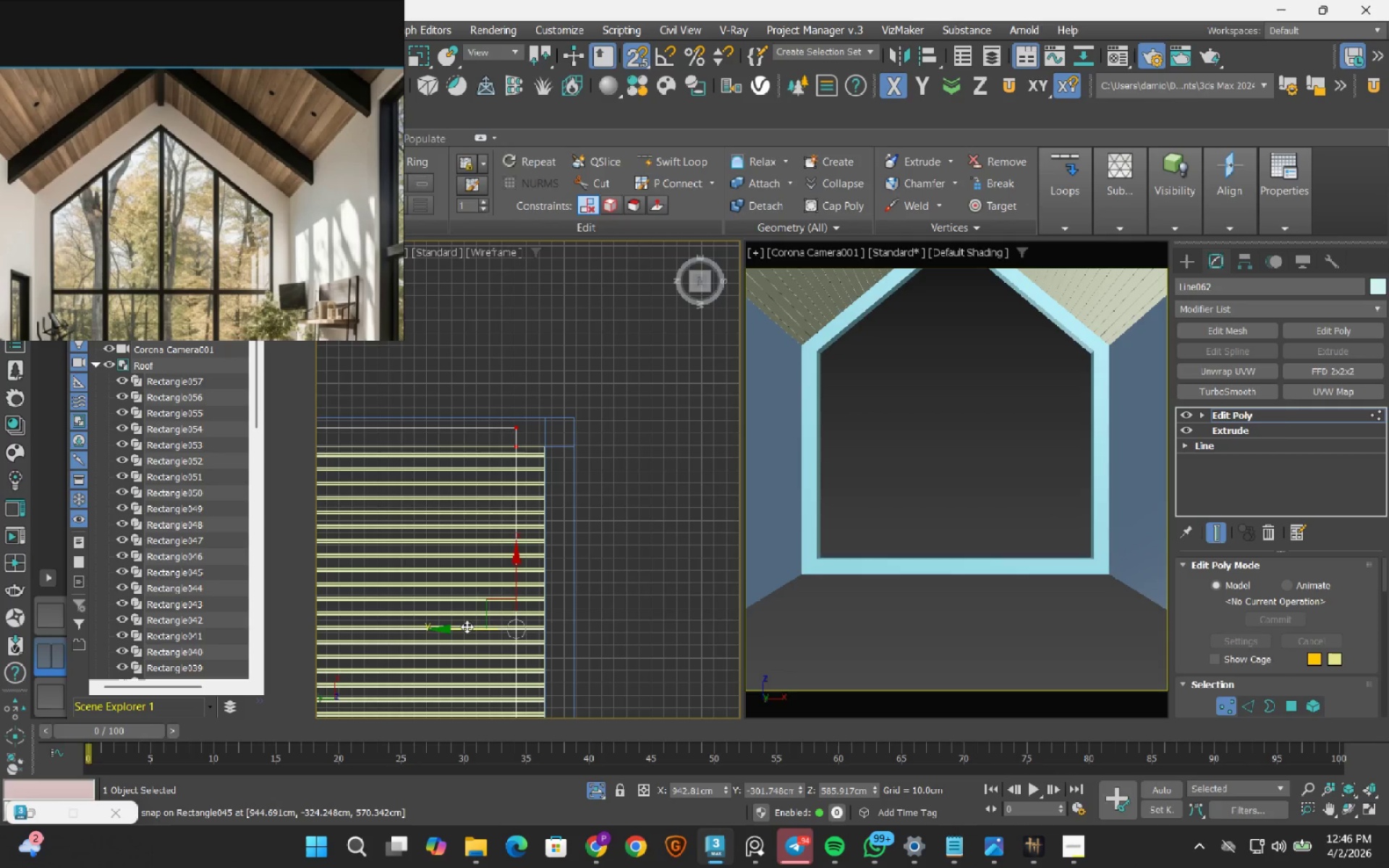 
left_click_drag(start_coordinate=[459, 631], to_coordinate=[583, 422])
 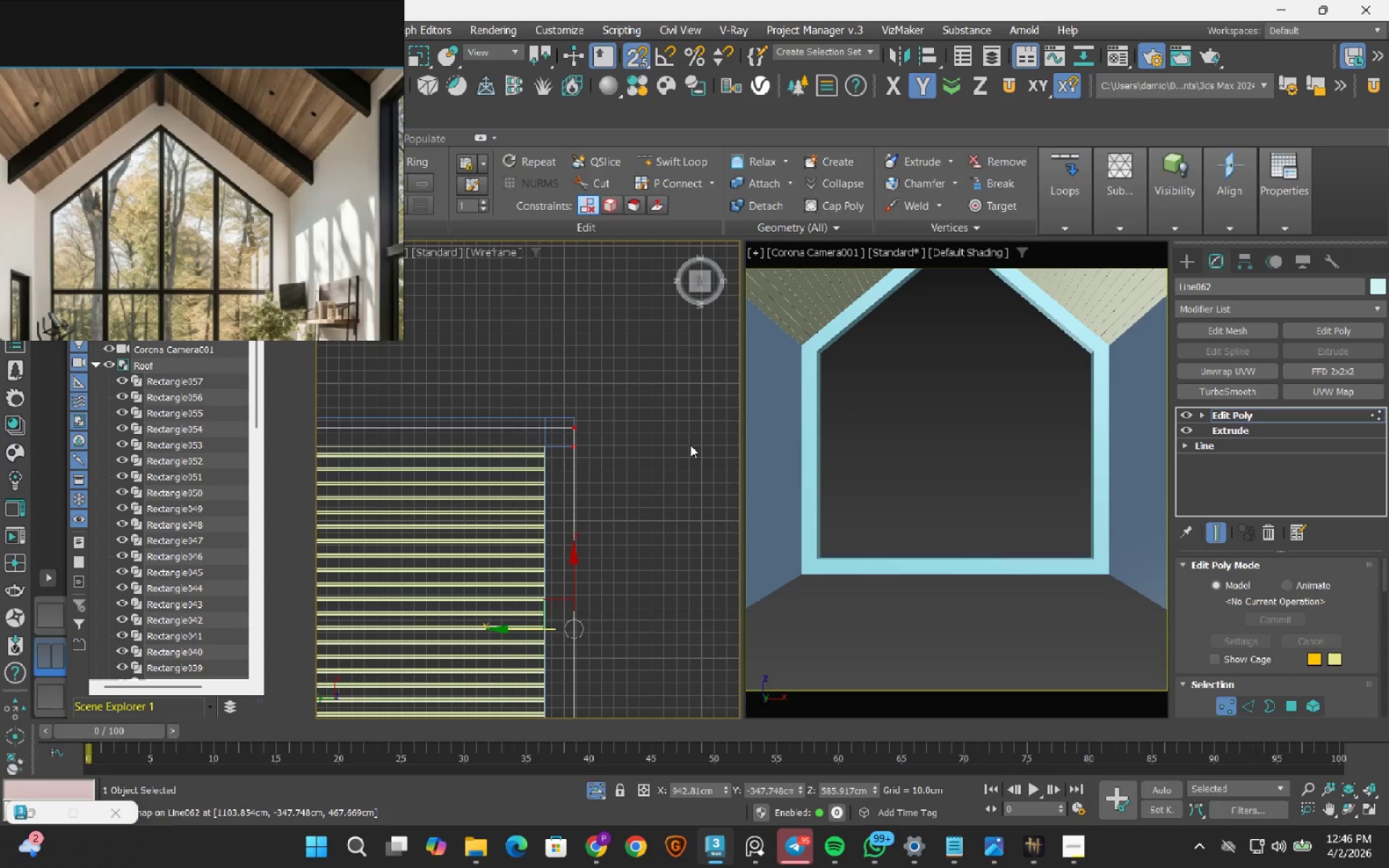 
key(1)
 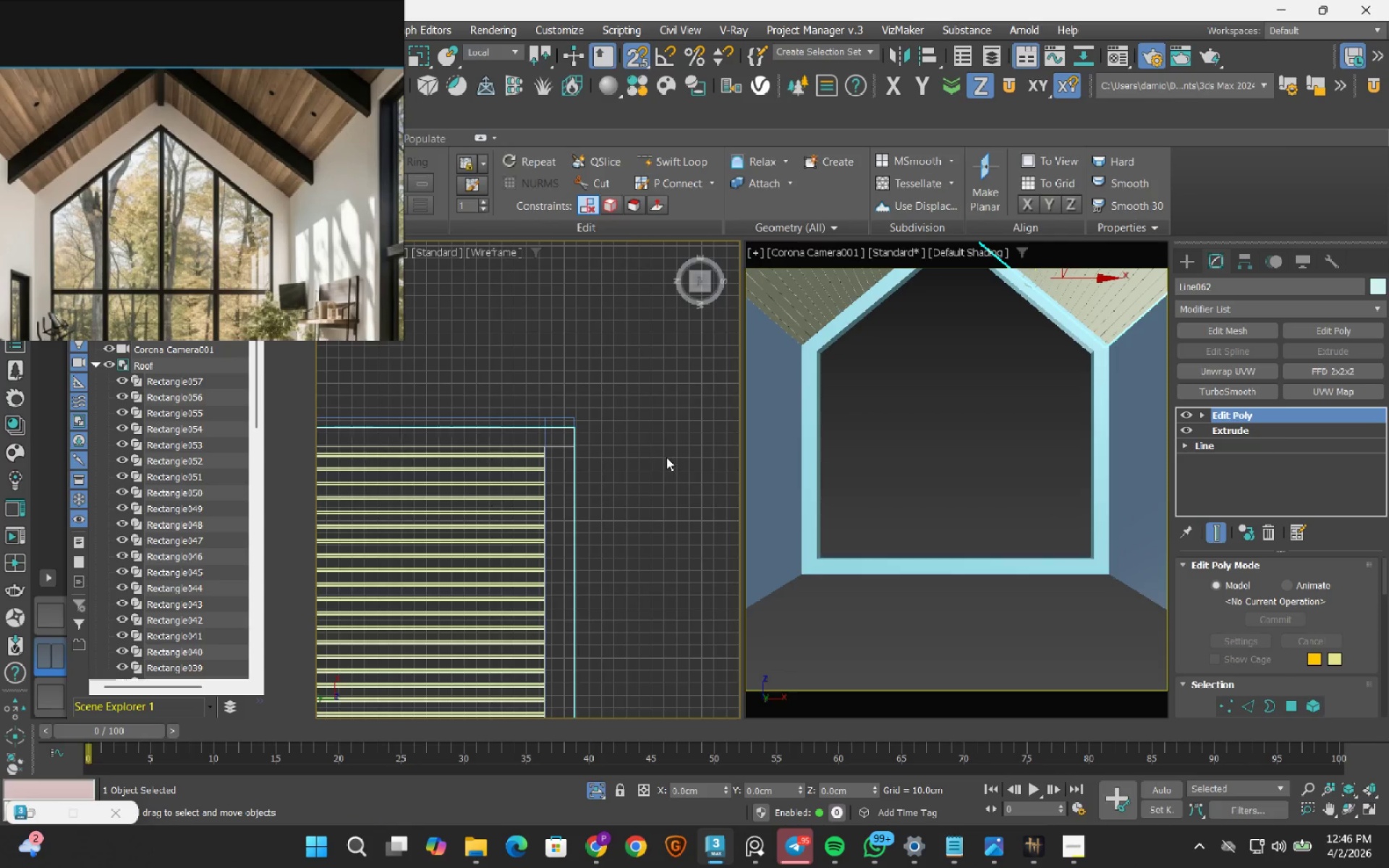 
hold_key(key=AltLeft, duration=0.55)
scroll: coordinate [679, 477], scroll_direction: down, amount: 6.0
 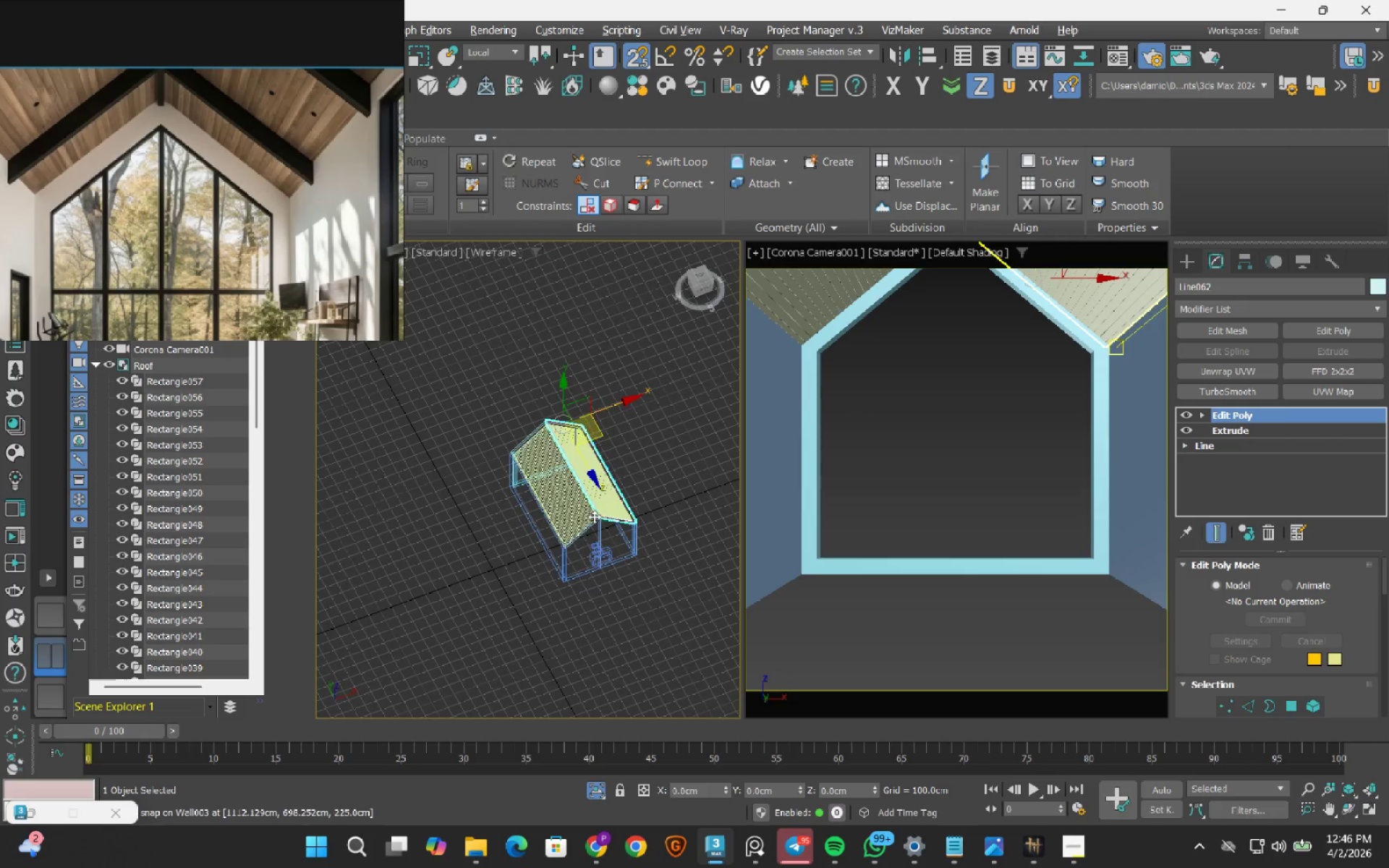 
key(F3)
 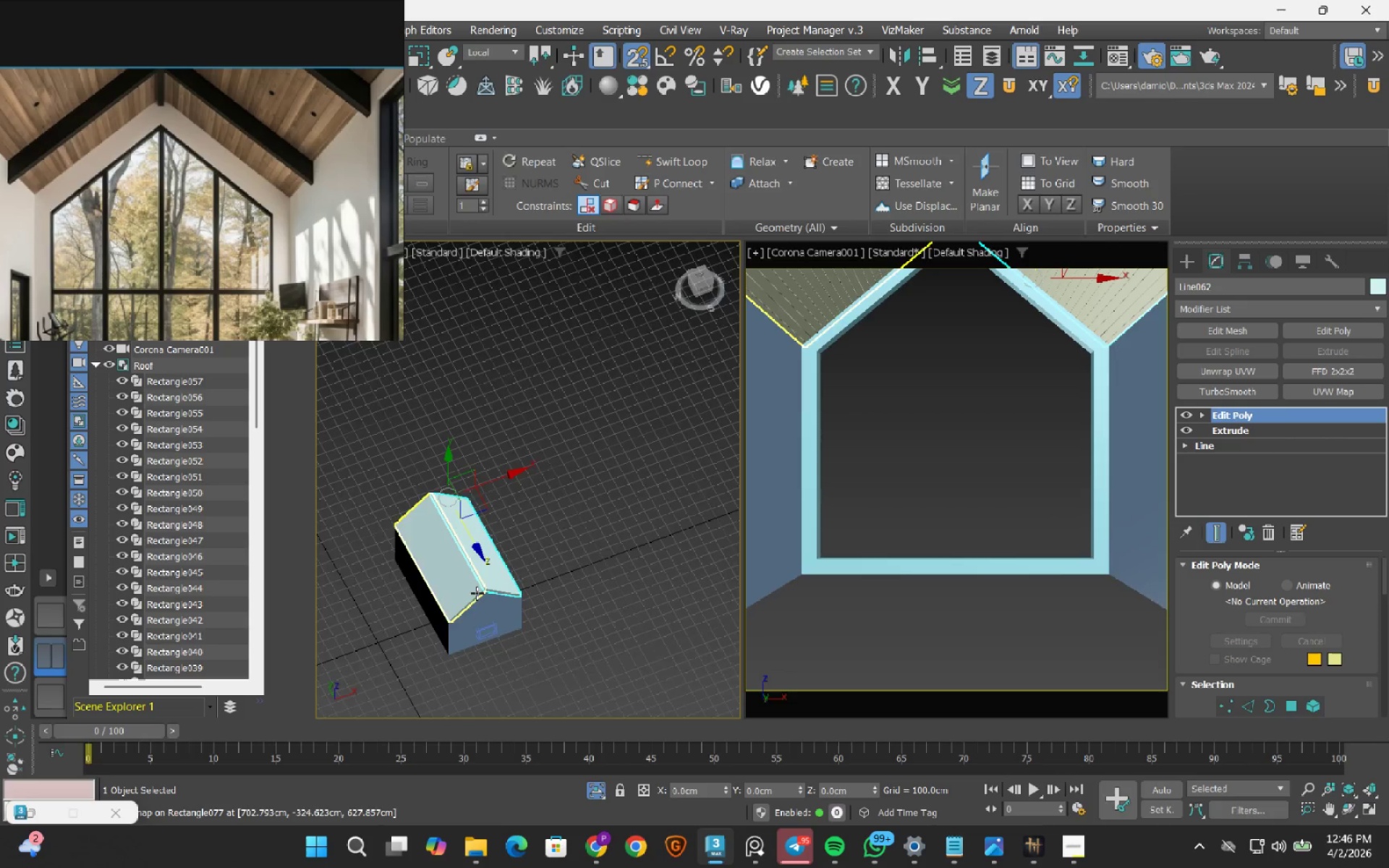 
scroll: coordinate [482, 593], scroll_direction: up, amount: 3.0
 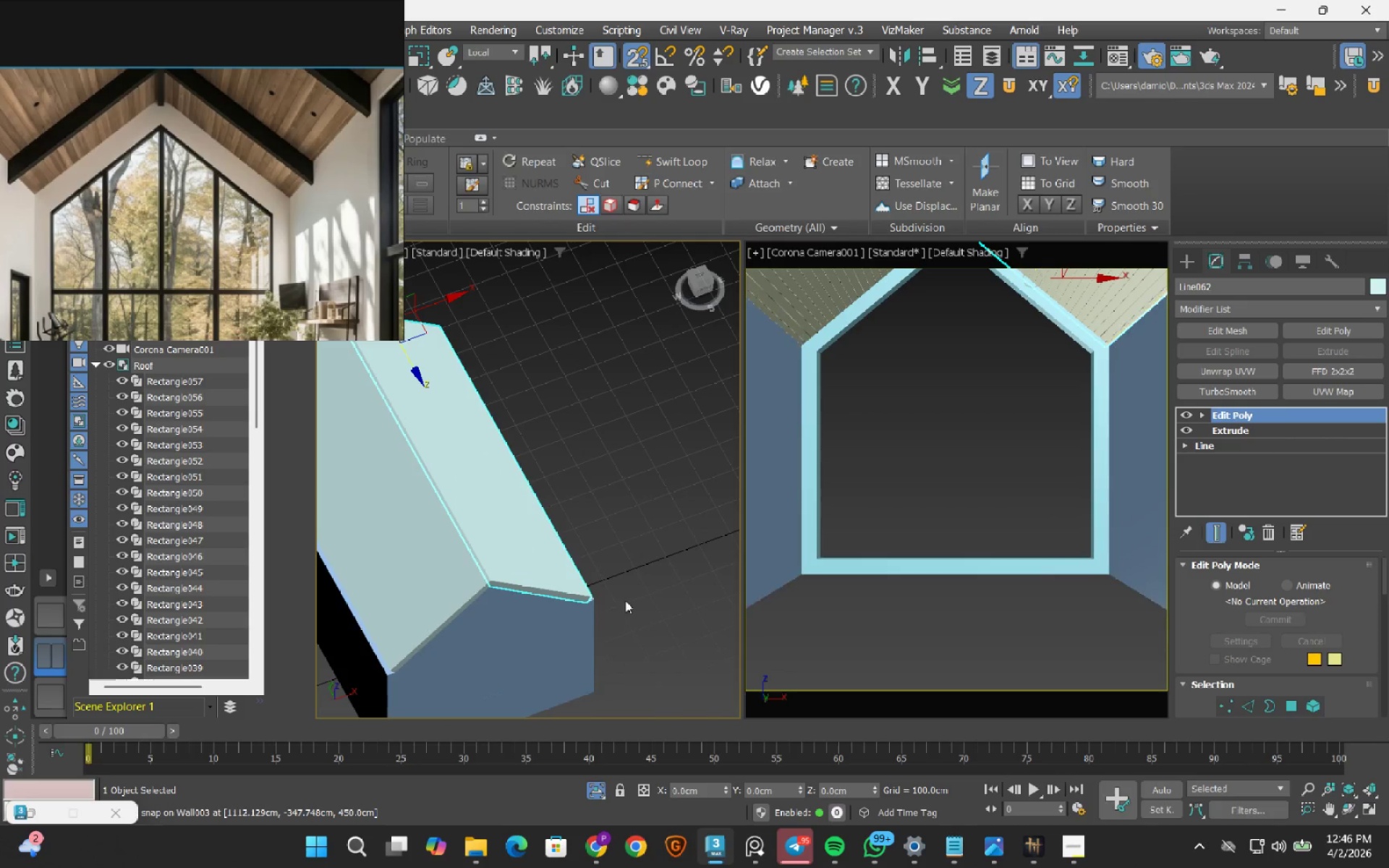 
hold_key(key=AltLeft, duration=0.83)
 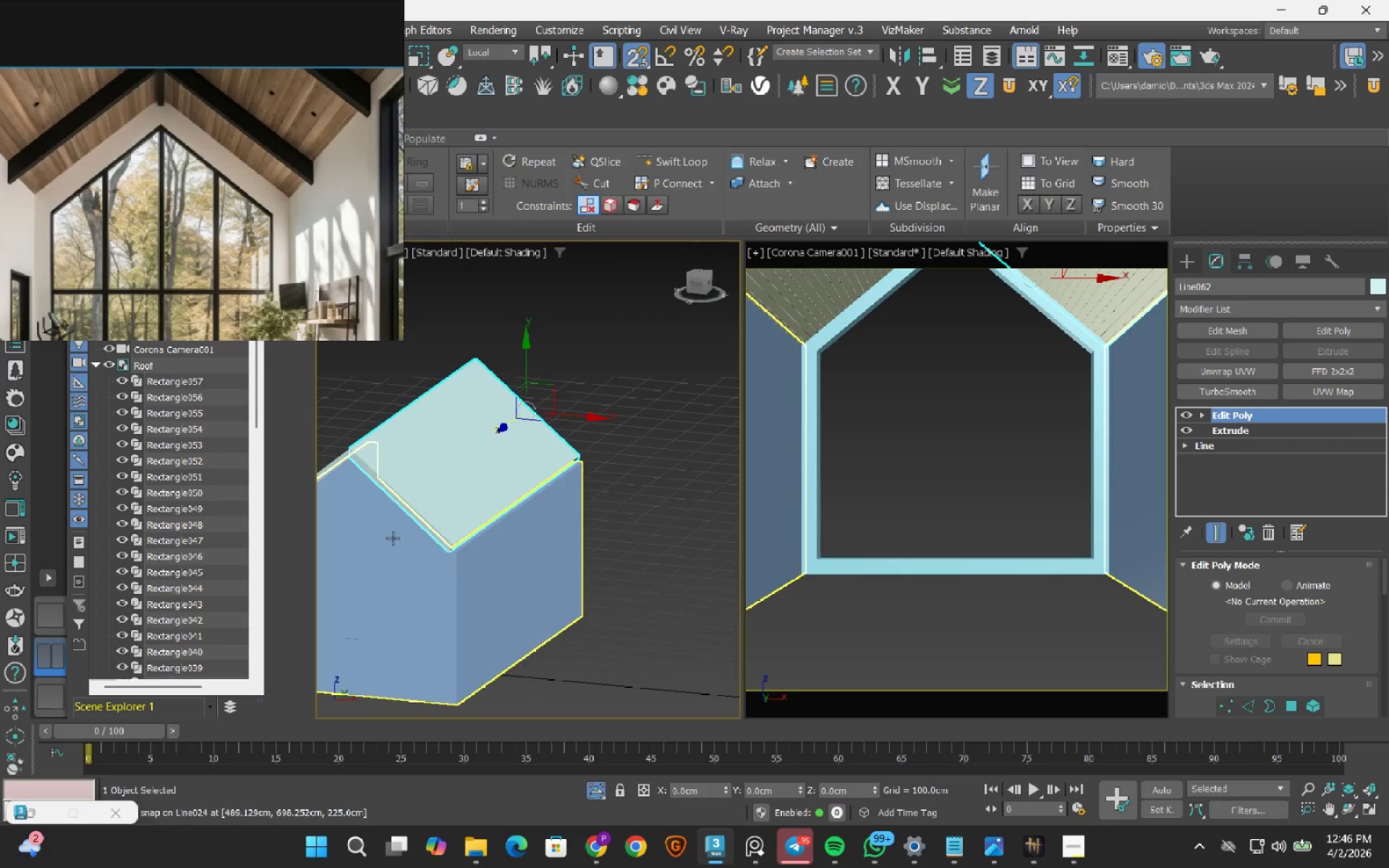 
scroll: coordinate [524, 636], scroll_direction: up, amount: 7.0
 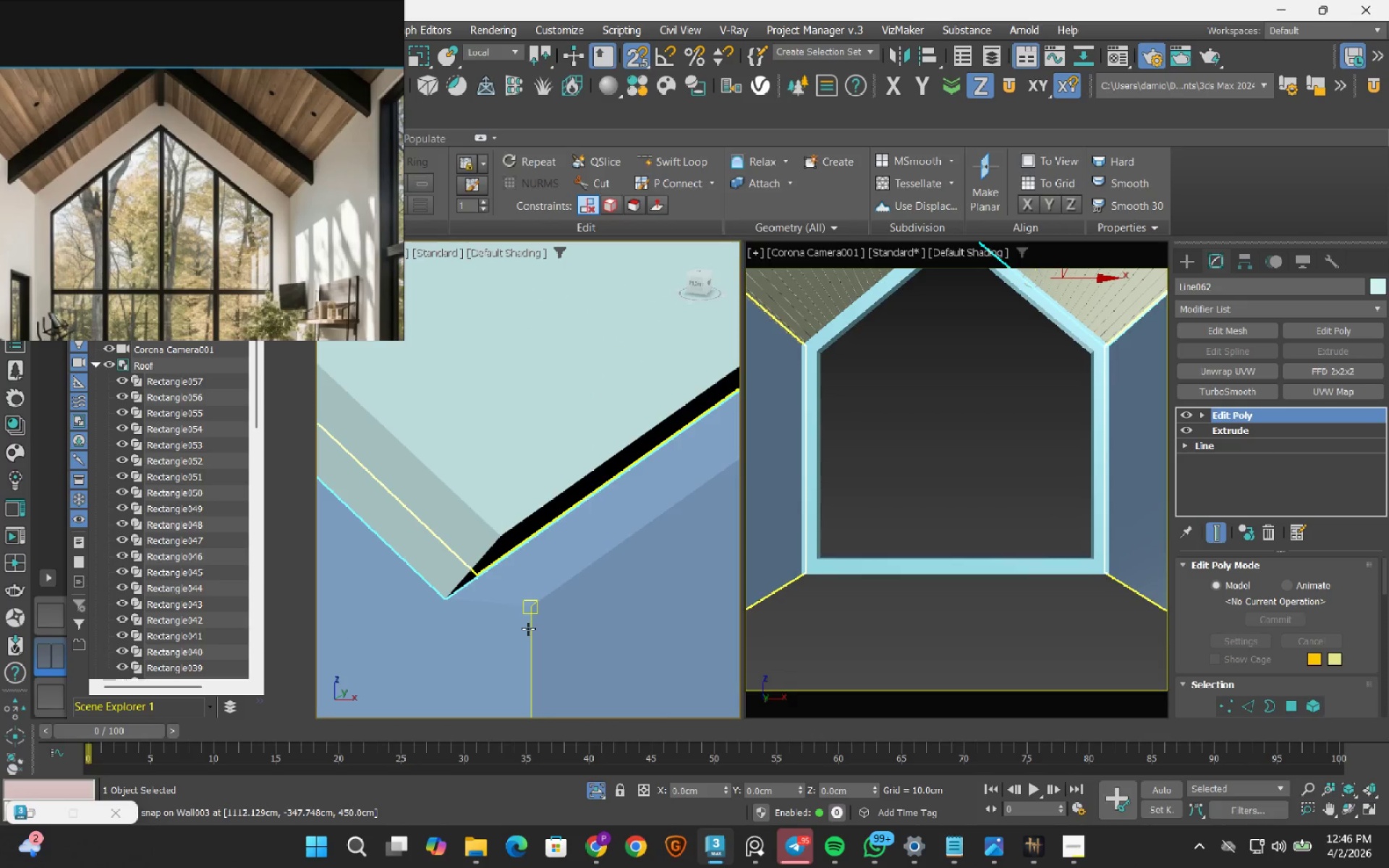 
scroll: coordinate [495, 550], scroll_direction: down, amount: 2.0
 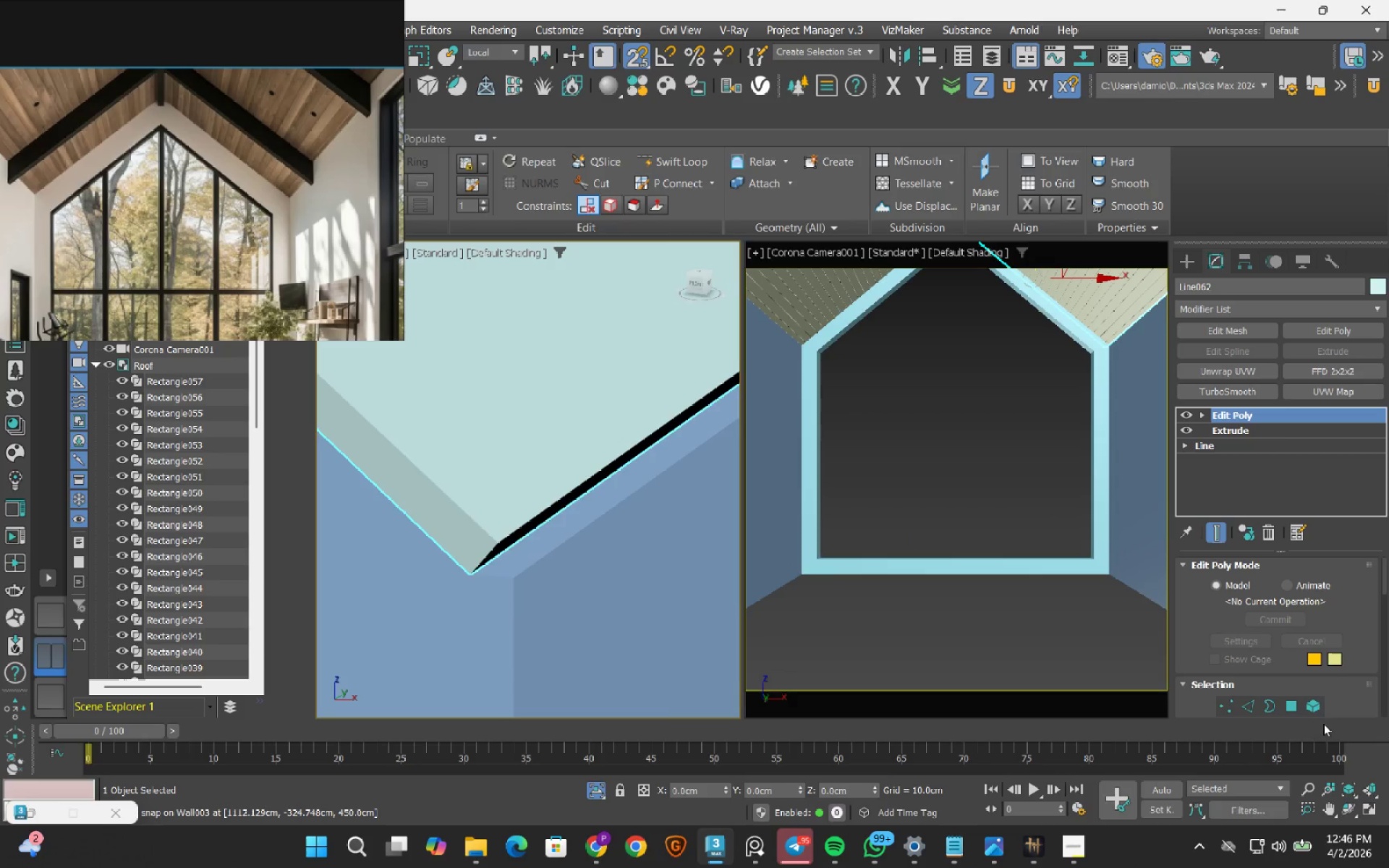 
left_click_drag(start_coordinate=[1290, 704], to_coordinate=[1267, 699])
 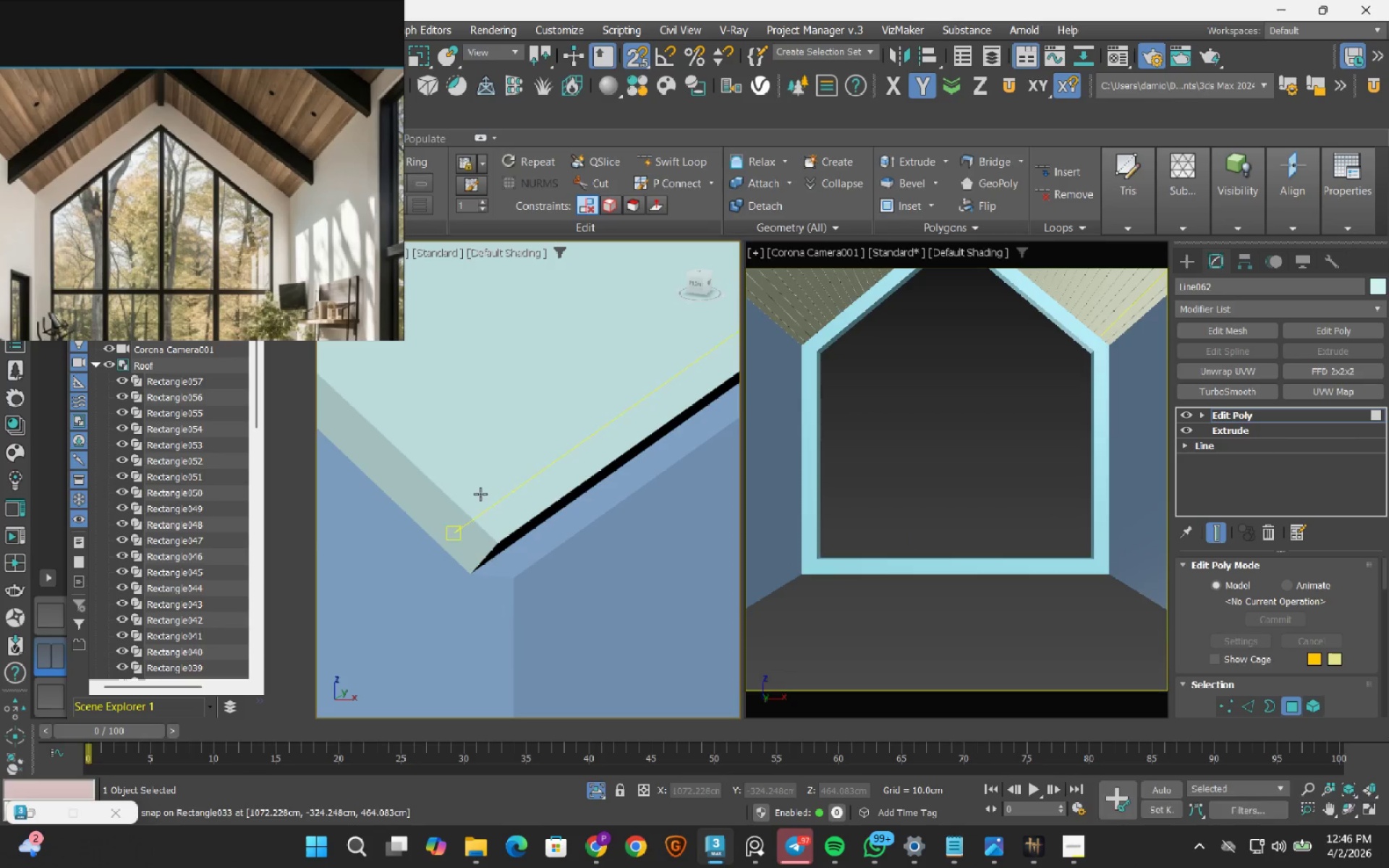 
scroll: coordinate [500, 538], scroll_direction: up, amount: 2.0
 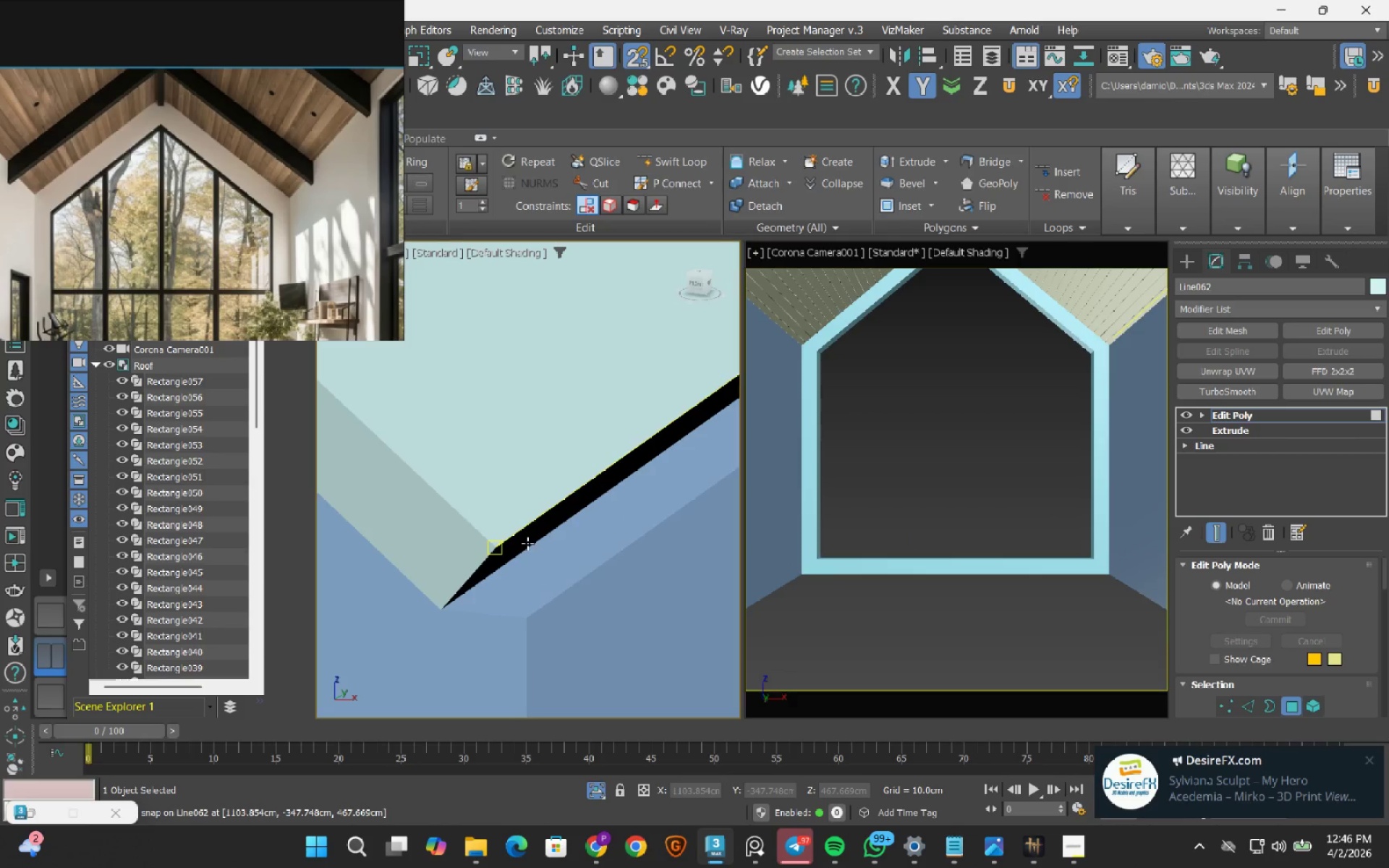 
left_click([527, 543])
 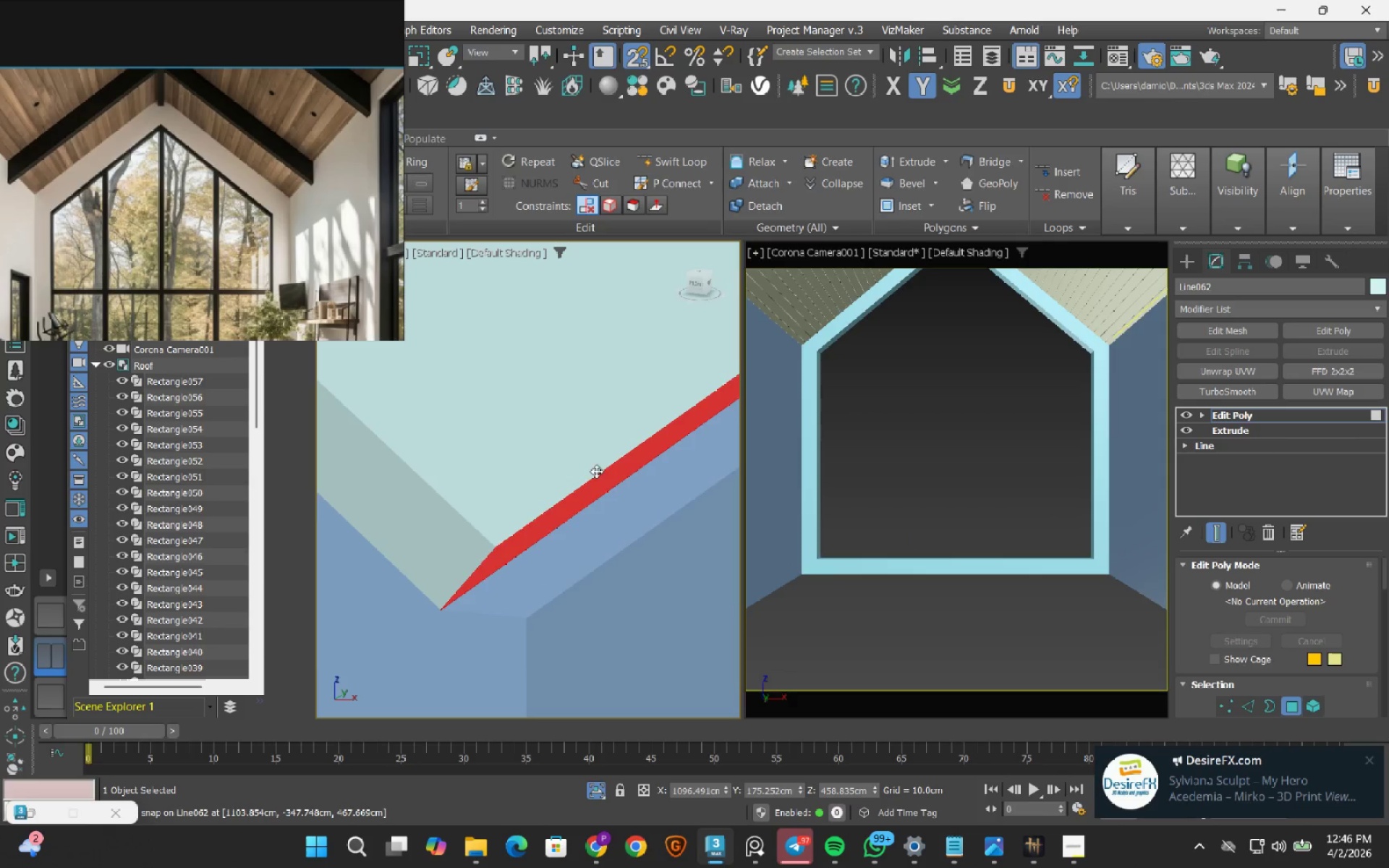 
scroll: coordinate [625, 435], scroll_direction: down, amount: 3.0
 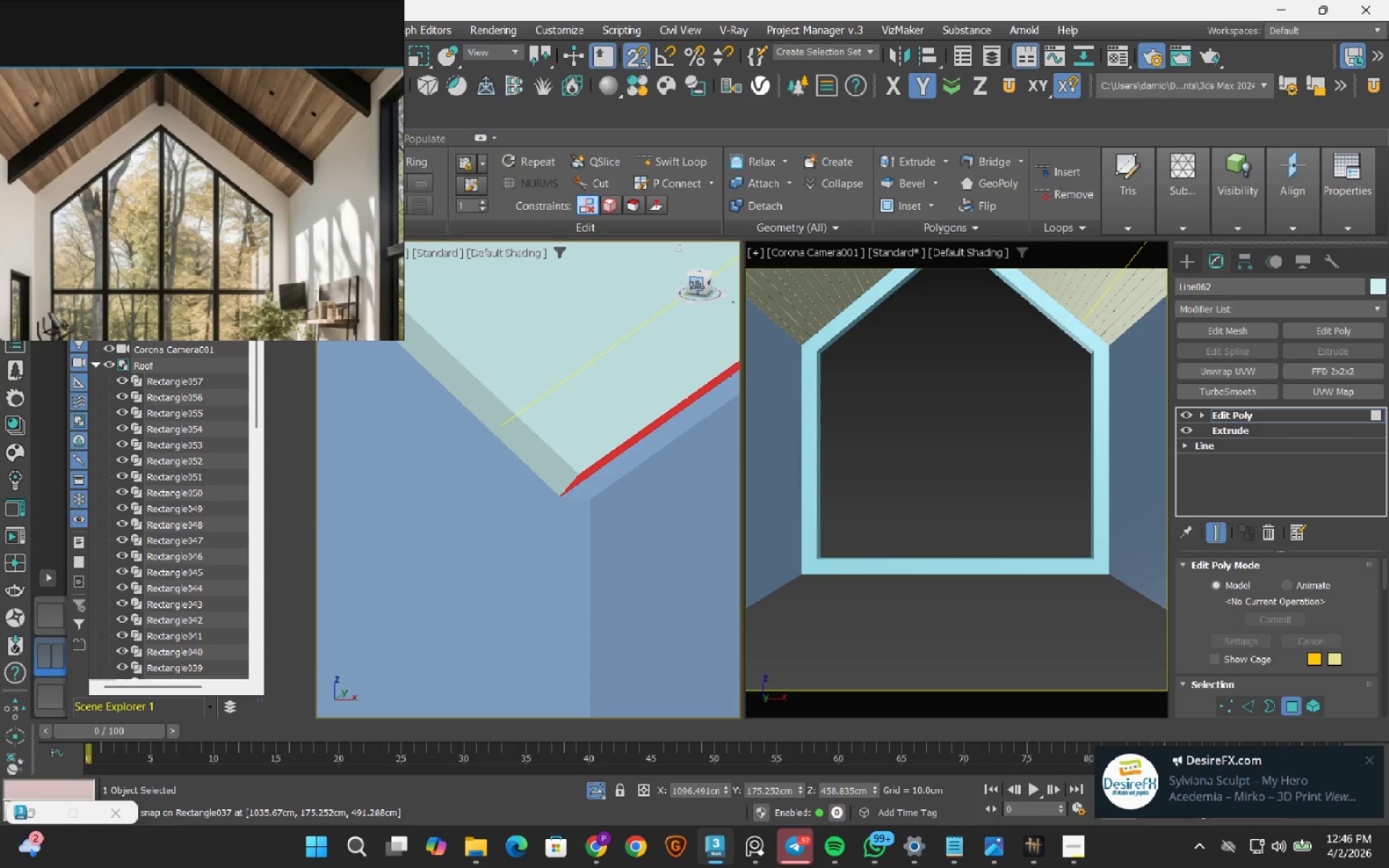 
left_click([697, 287])
 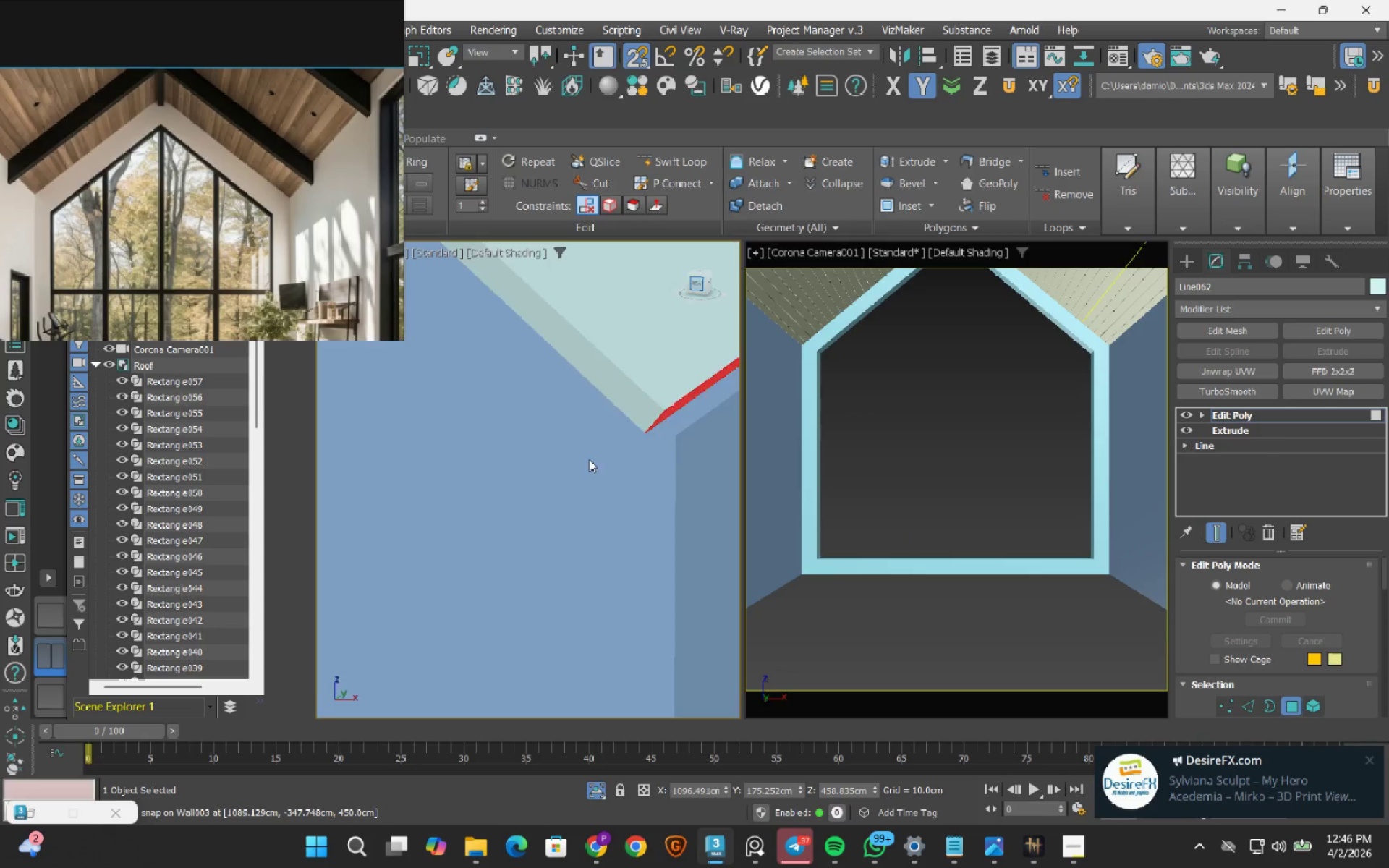 
scroll: coordinate [649, 425], scroll_direction: down, amount: 6.0
 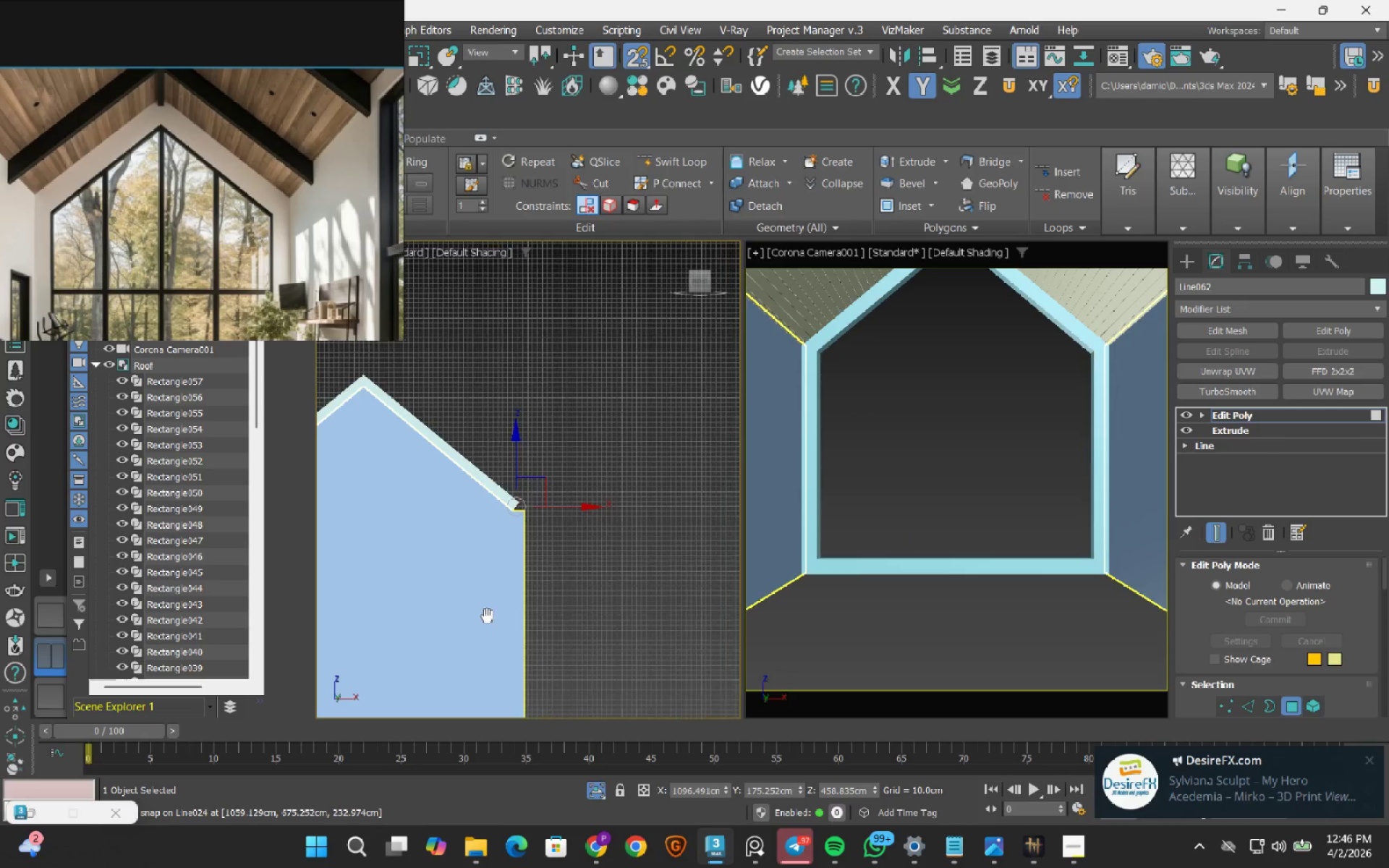 
scroll: coordinate [580, 459], scroll_direction: up, amount: 5.0
 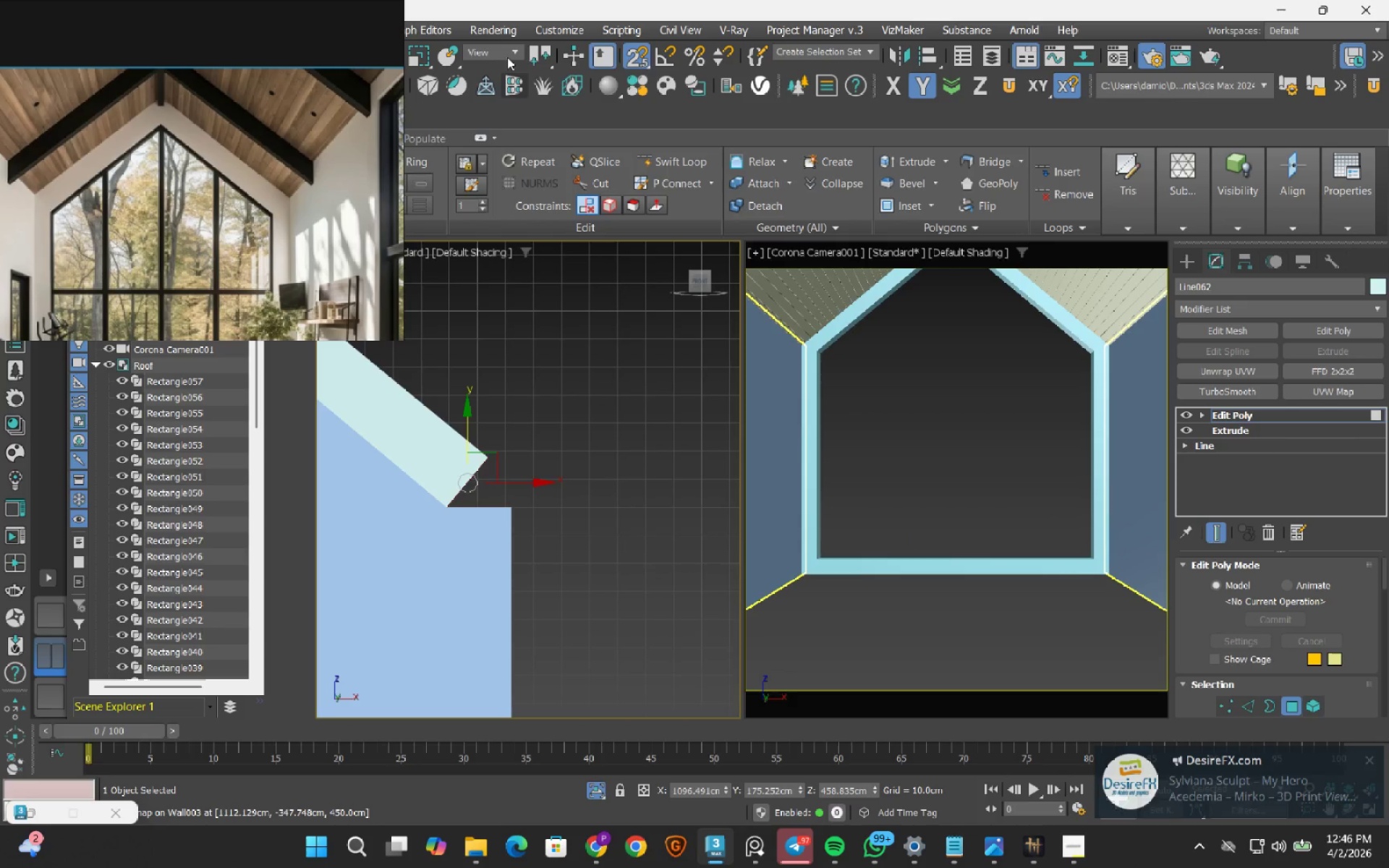 
left_click([501, 49])
 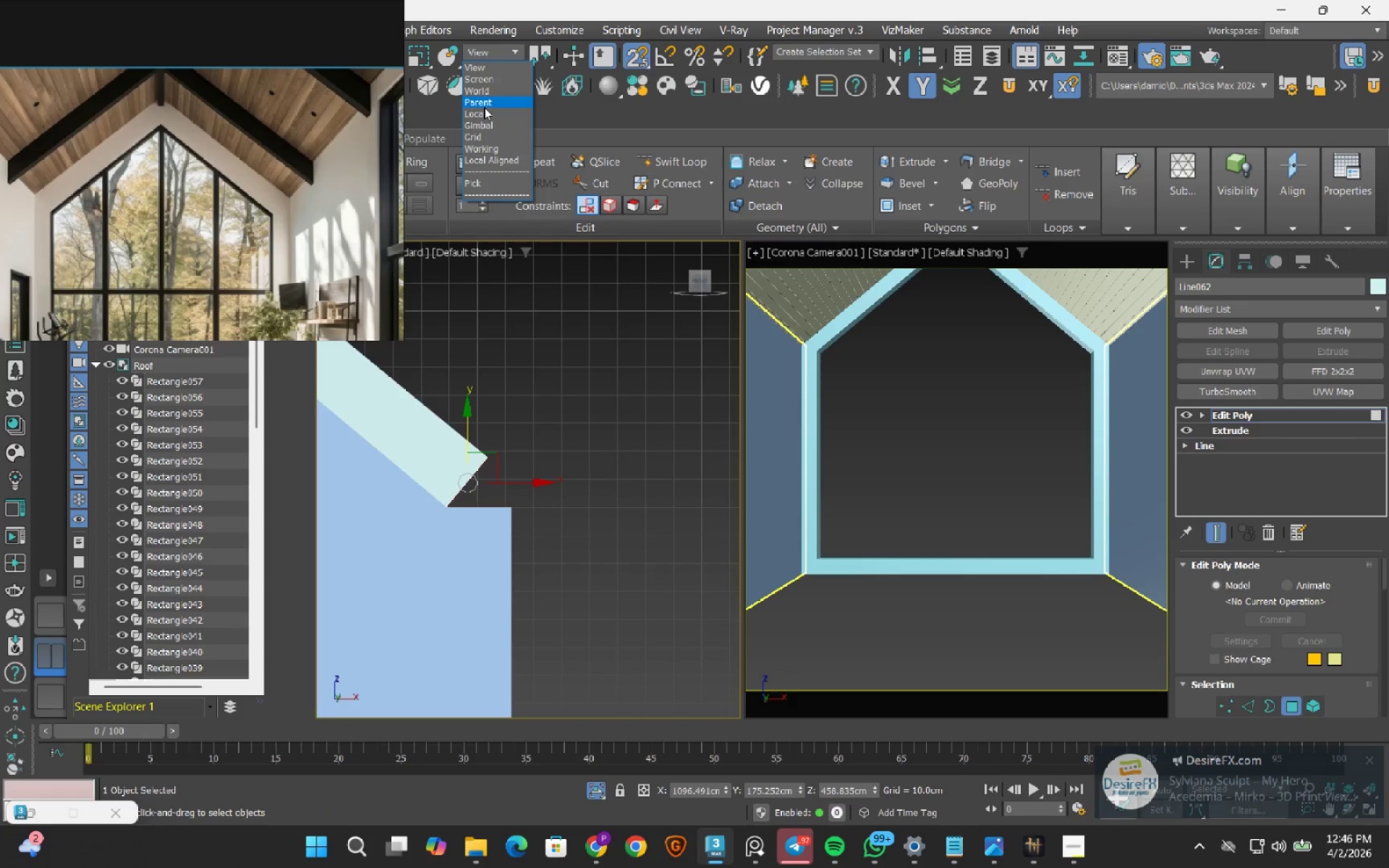 
left_click([483, 116])
 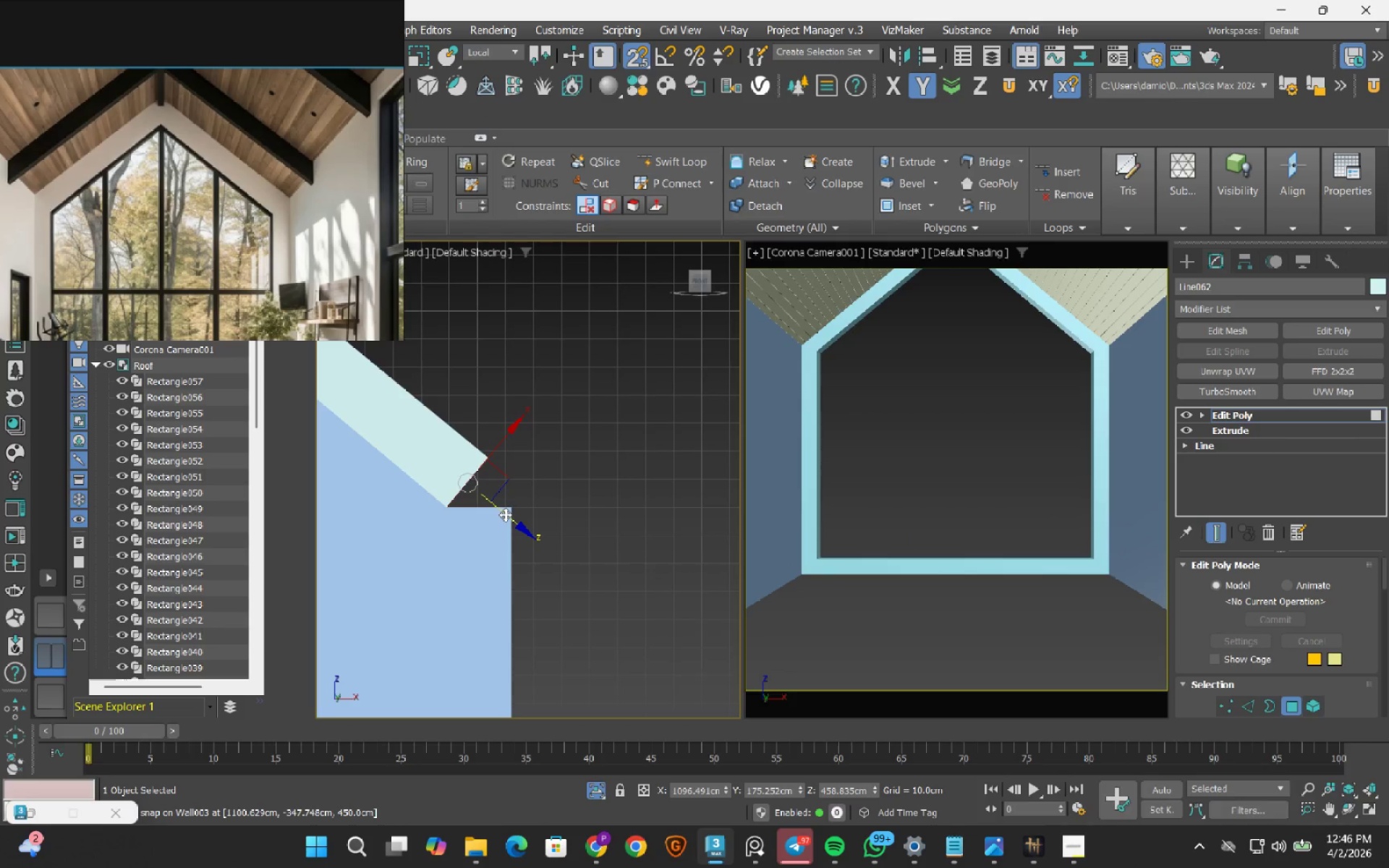 
left_click_drag(start_coordinate=[505, 514], to_coordinate=[506, 506])
 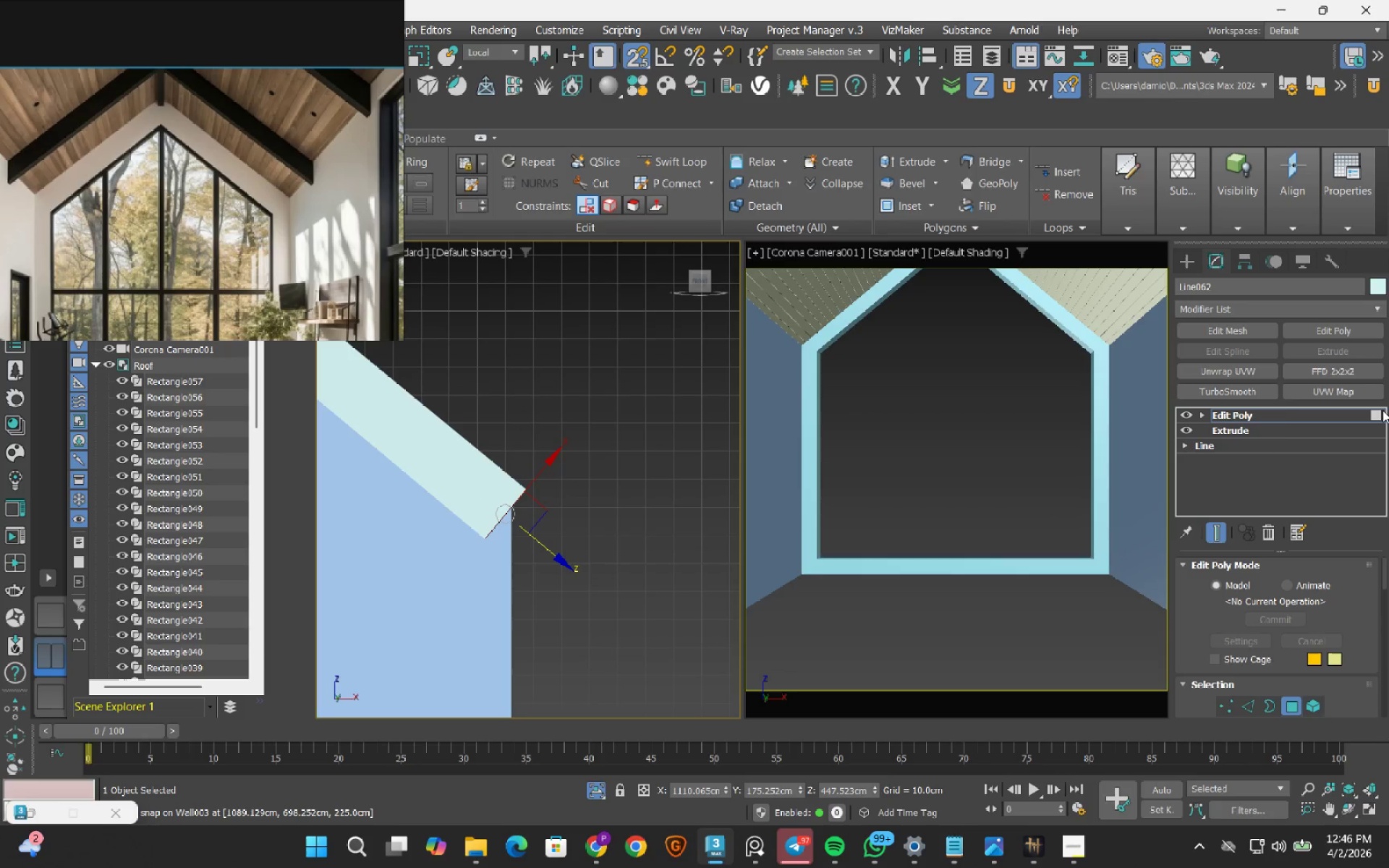 
left_click_drag(start_coordinate=[1377, 416], to_coordinate=[1364, 420])
 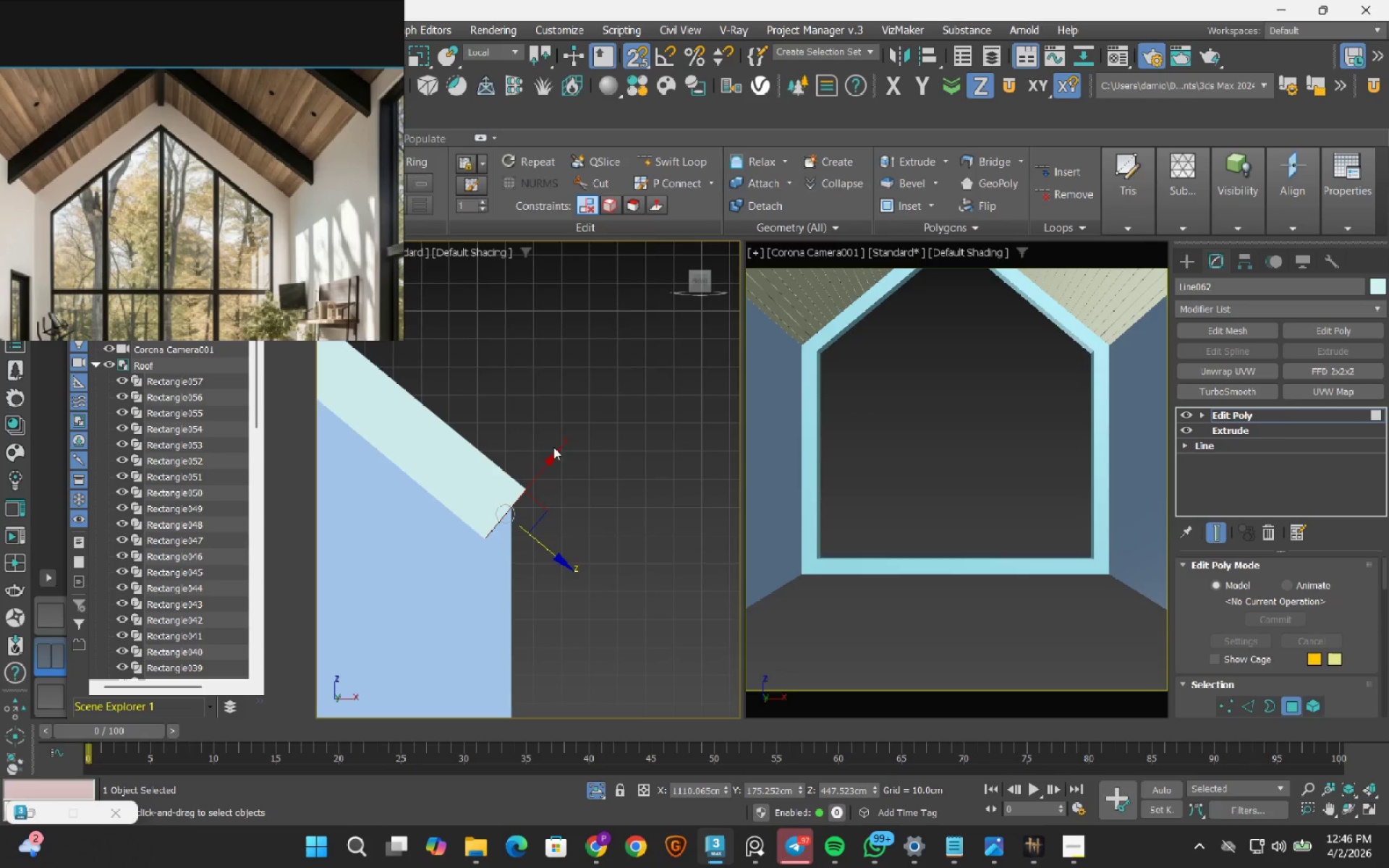 
scroll: coordinate [572, 482], scroll_direction: down, amount: 6.0
 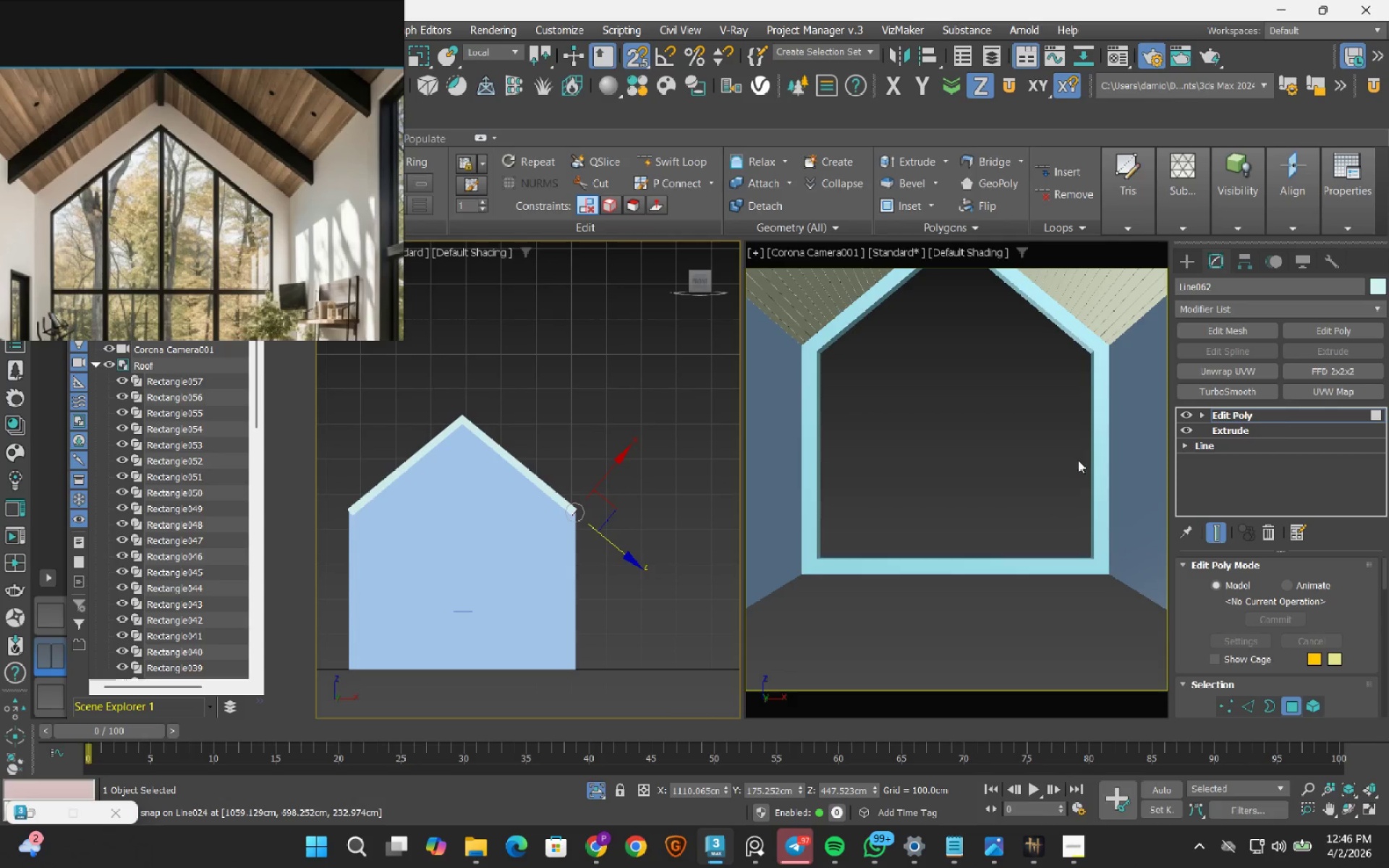 
type(4s)
 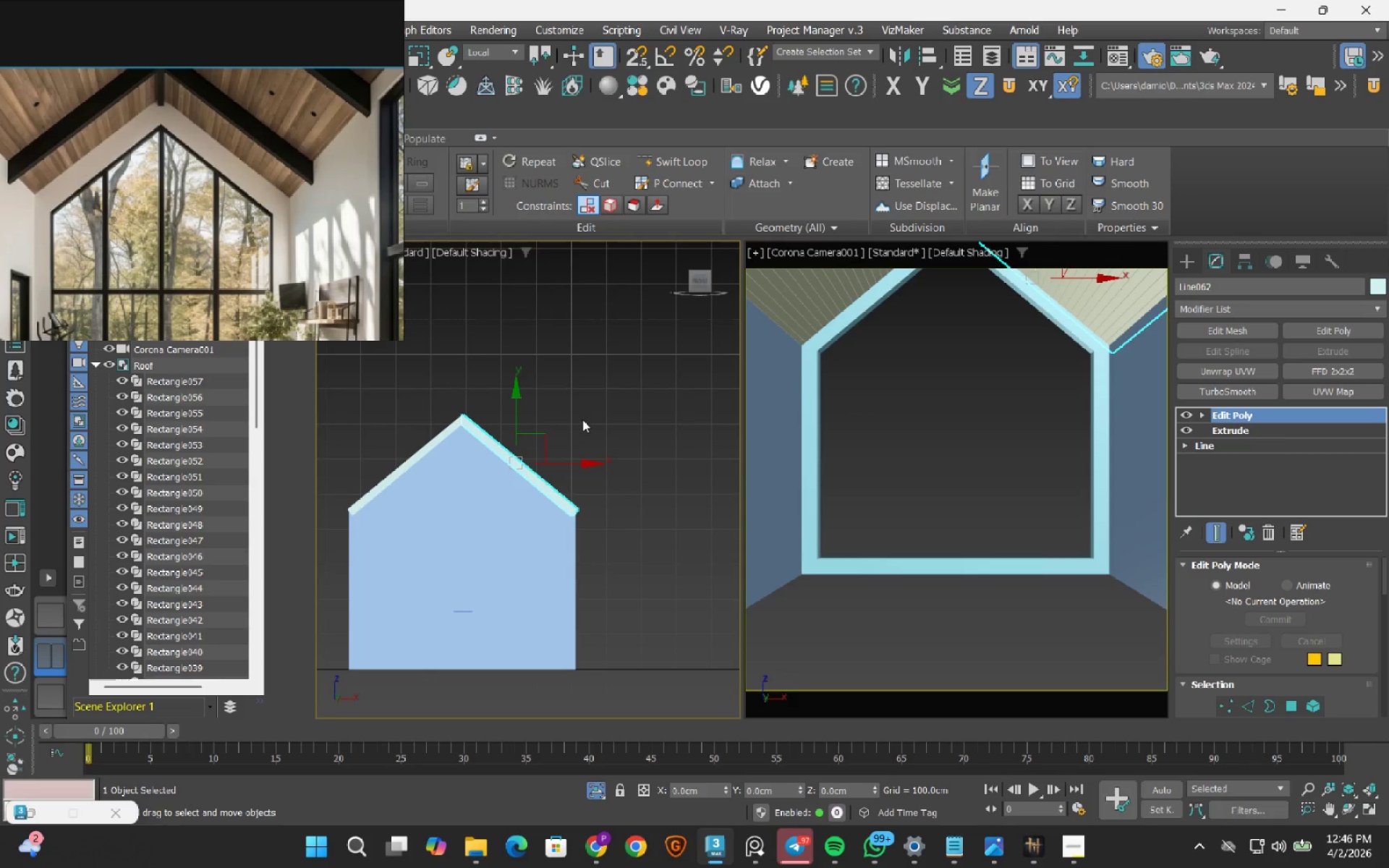 
hold_key(key=AltLeft, duration=0.7)
 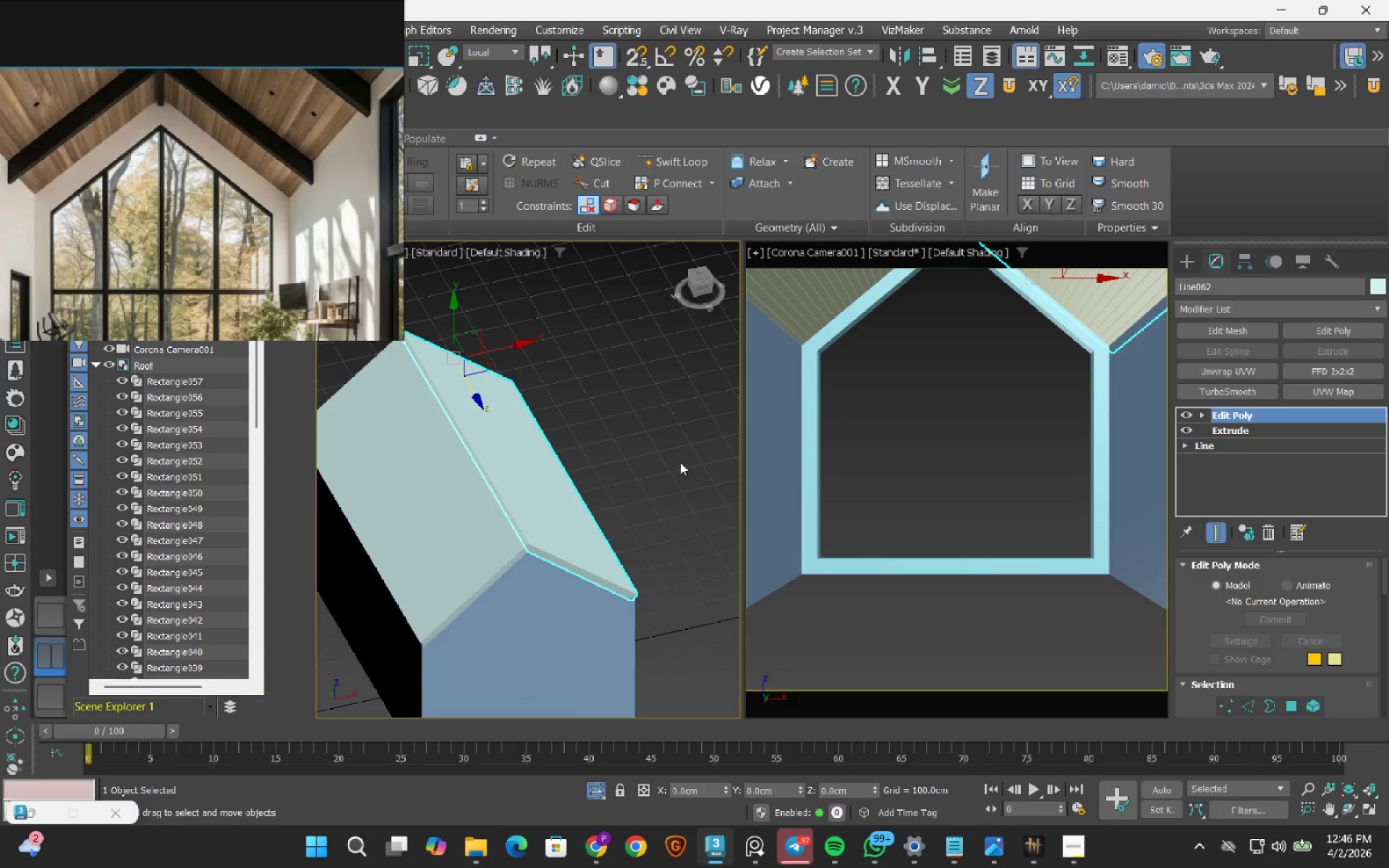 
left_click([680, 461])
 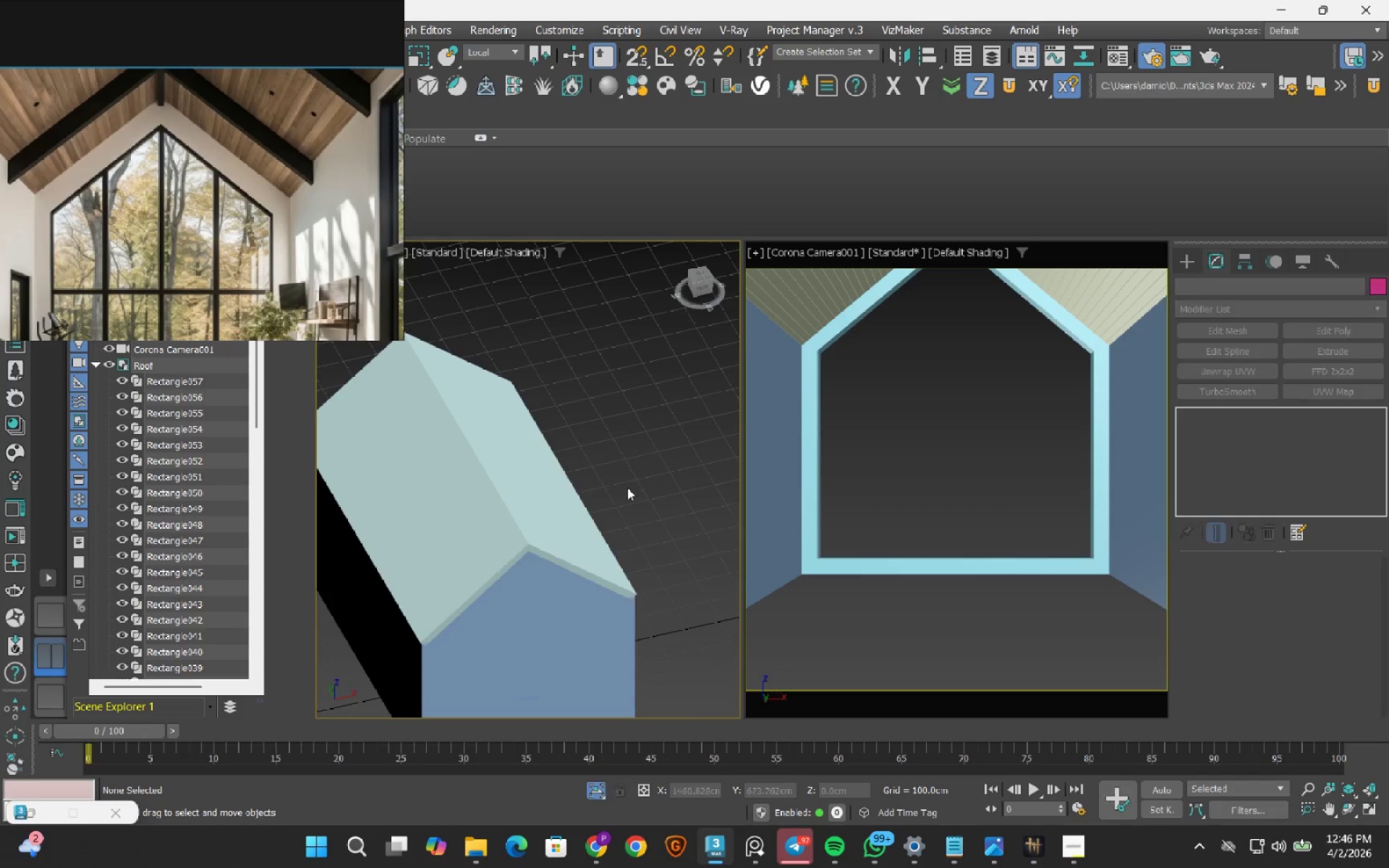 
hold_key(key=AltLeft, duration=1.5)
 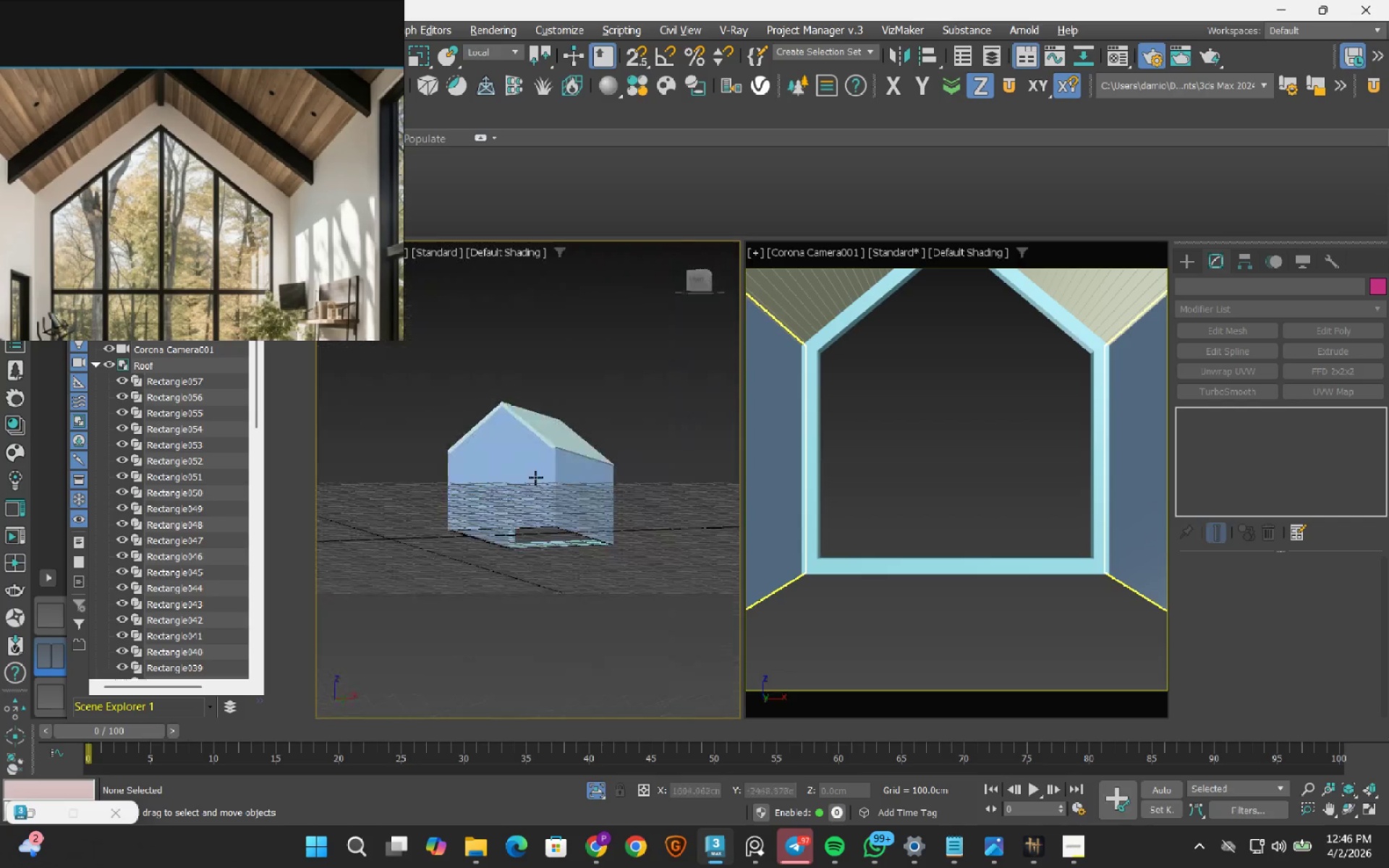 
scroll: coordinate [627, 488], scroll_direction: down, amount: 2.0
 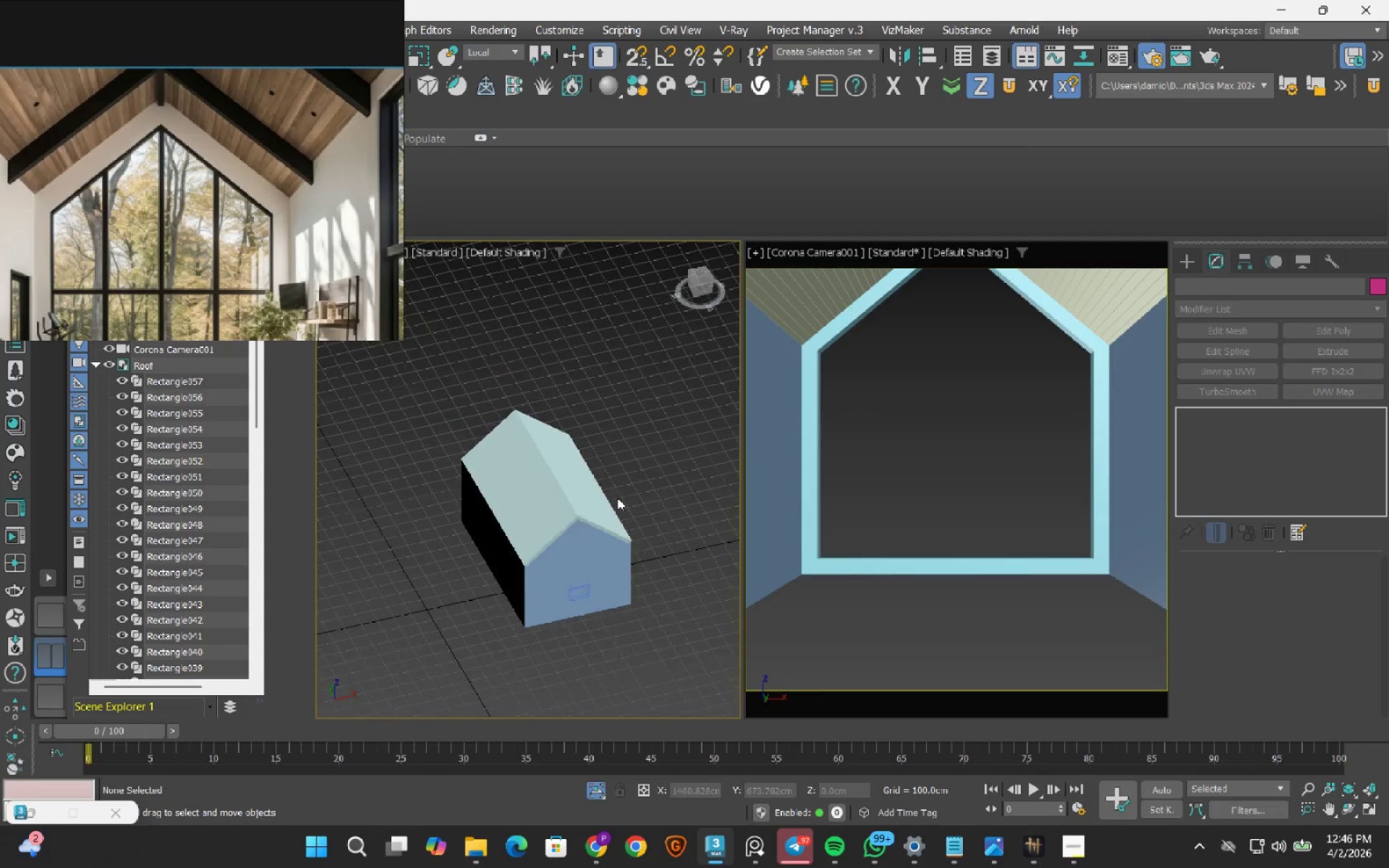 
hold_key(key=AltLeft, duration=1.09)
 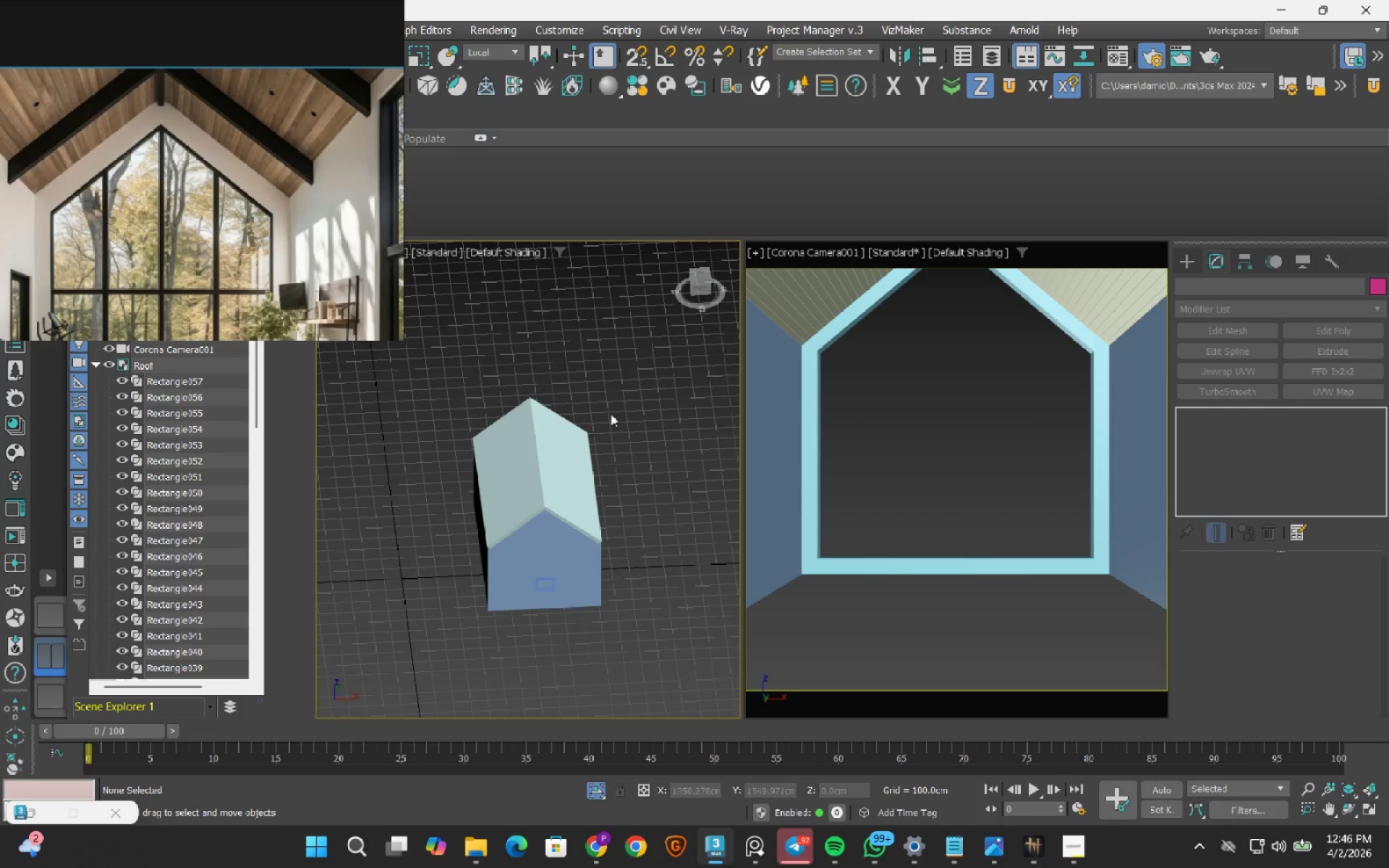 
scroll: coordinate [569, 441], scroll_direction: up, amount: 2.0
 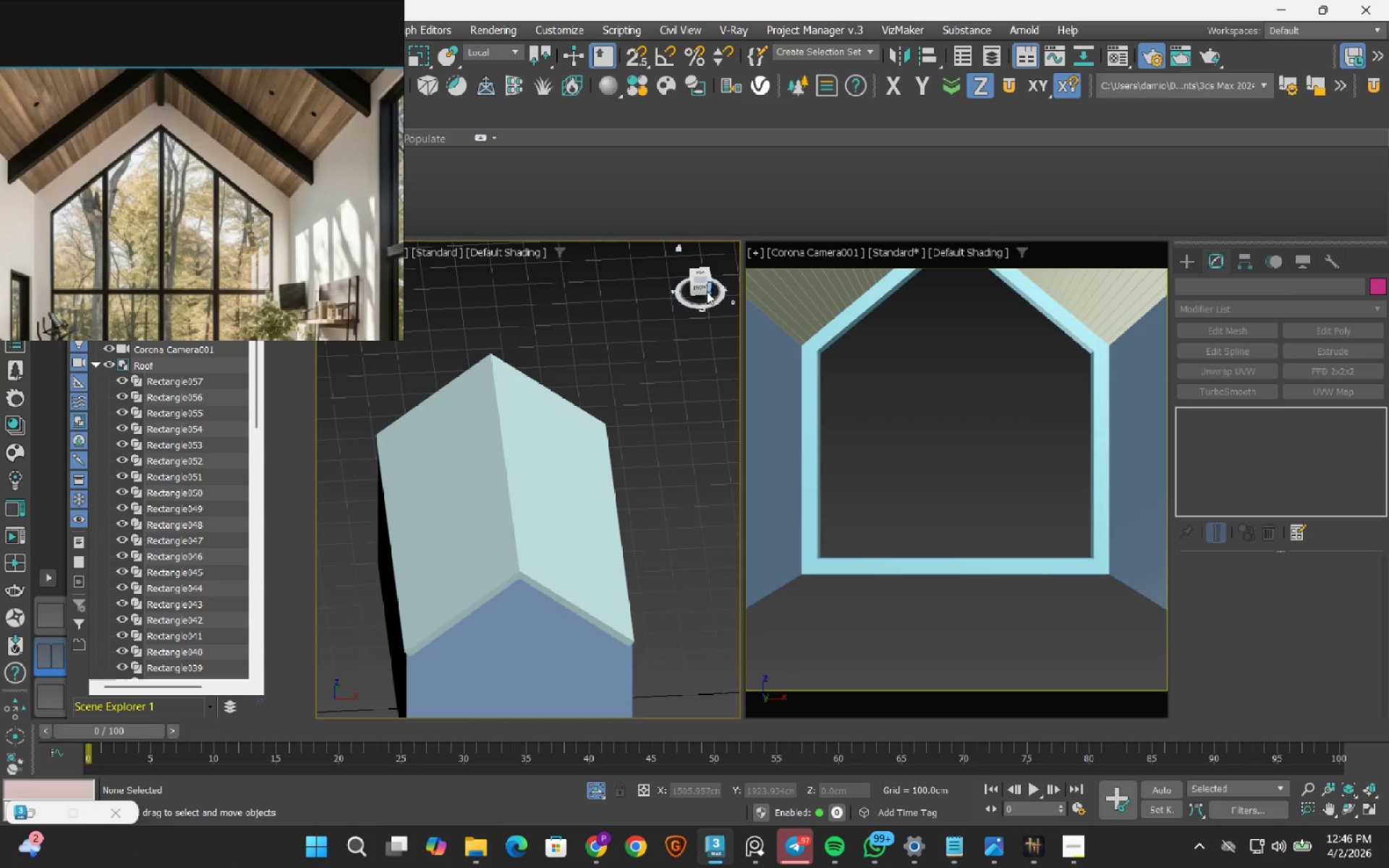 
left_click([707, 292])
 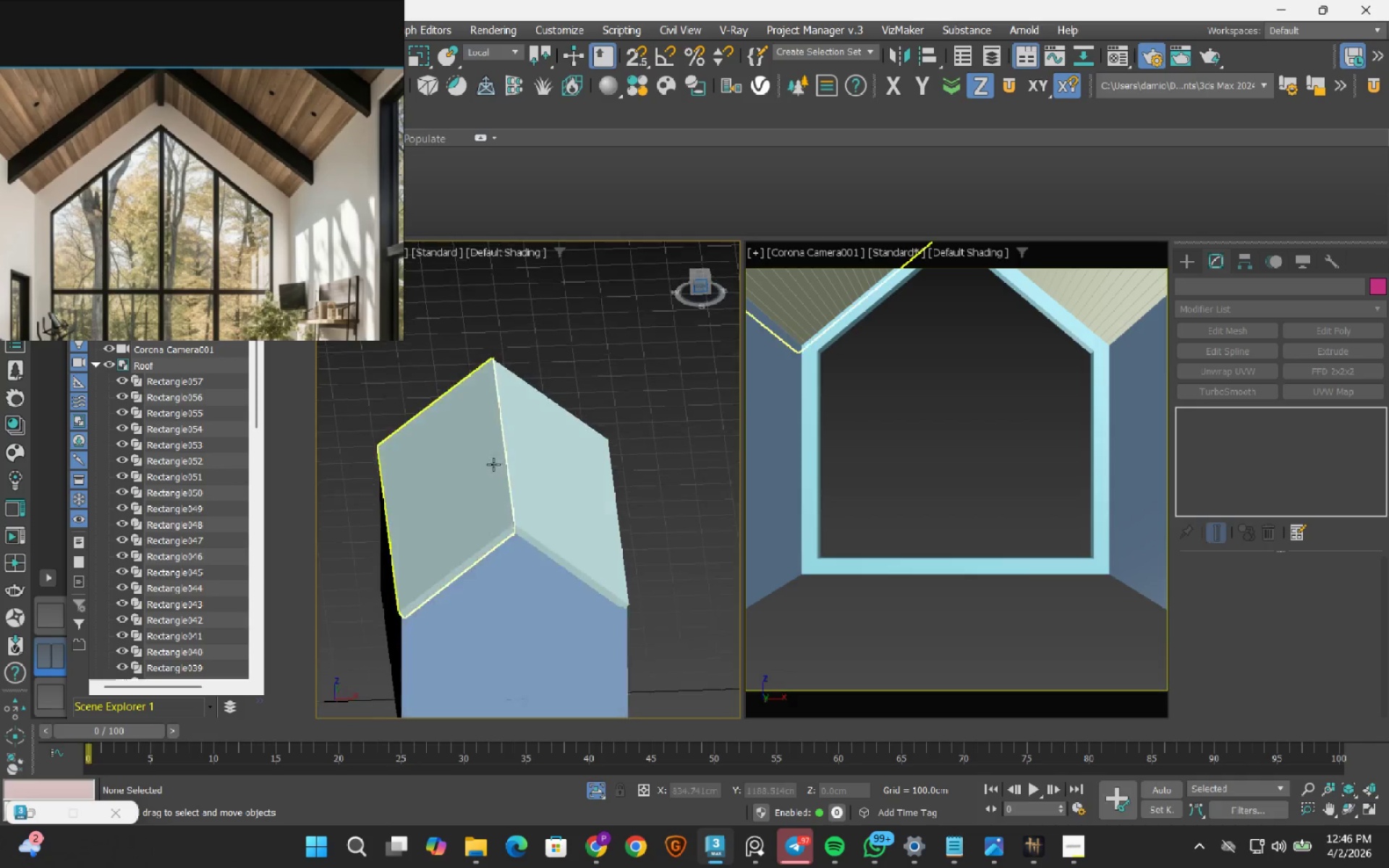 
scroll: coordinate [492, 467], scroll_direction: down, amount: 2.0
 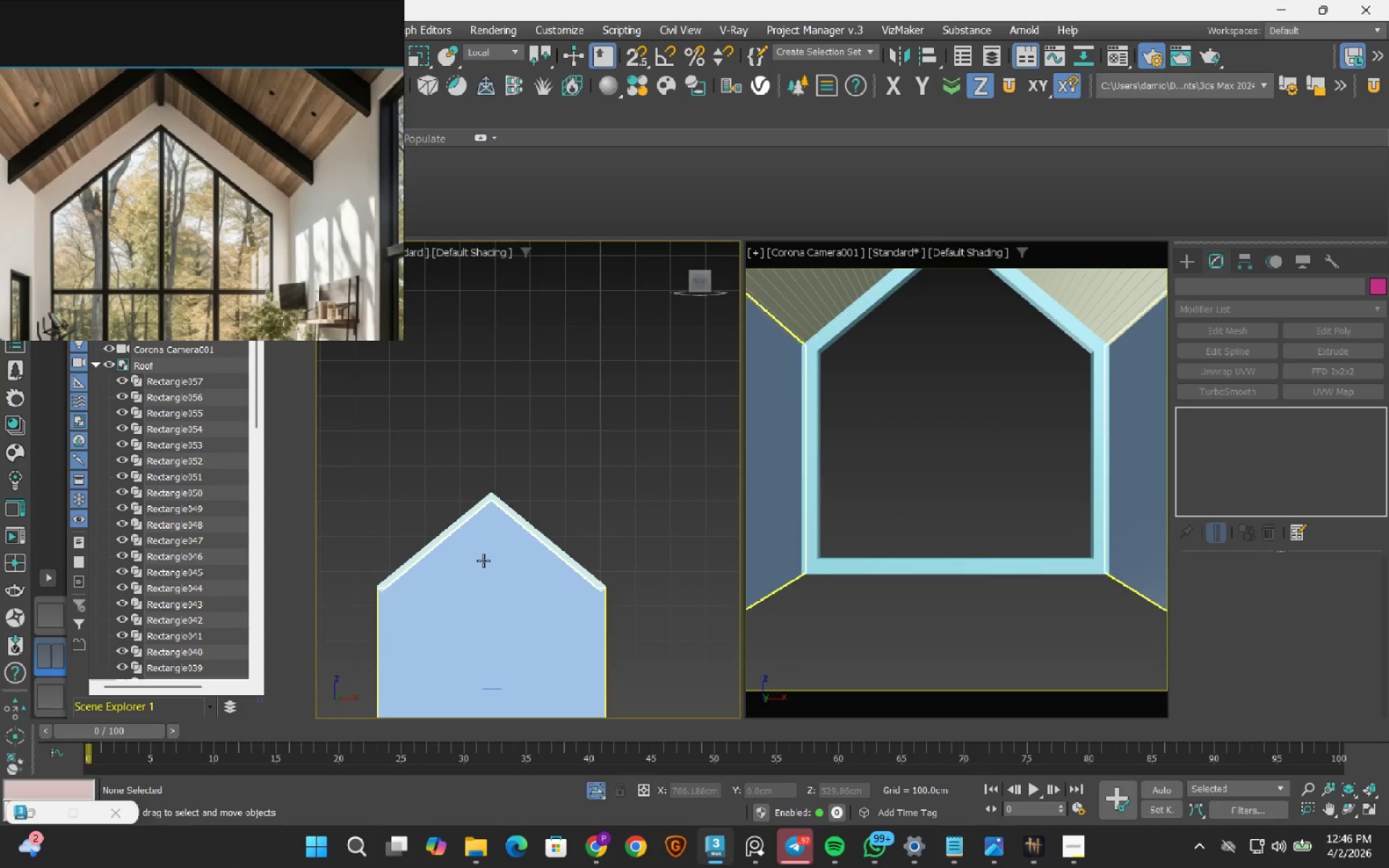 
key(F3)
 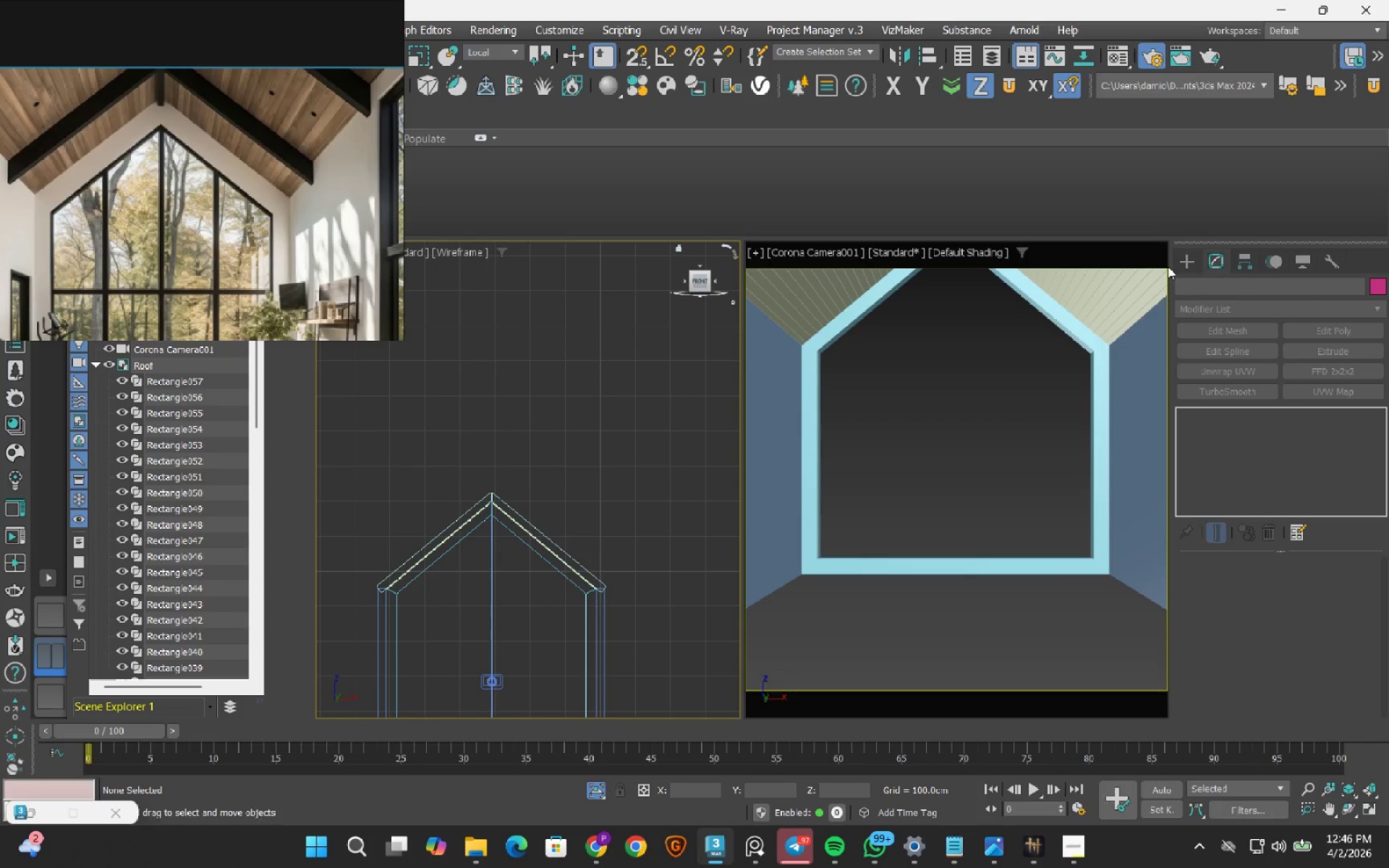 
wait(5.34)
 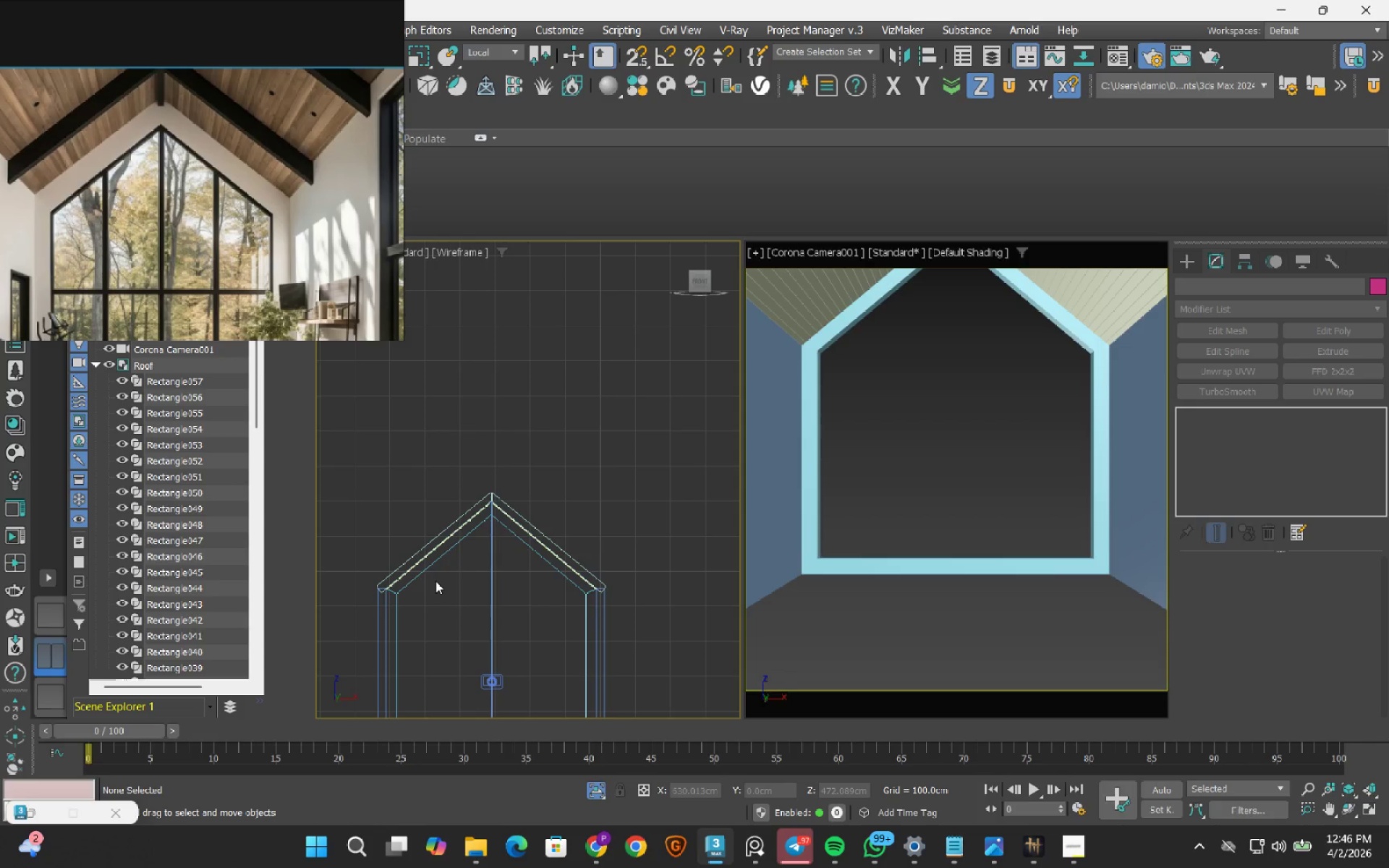 
left_click([1183, 265])
 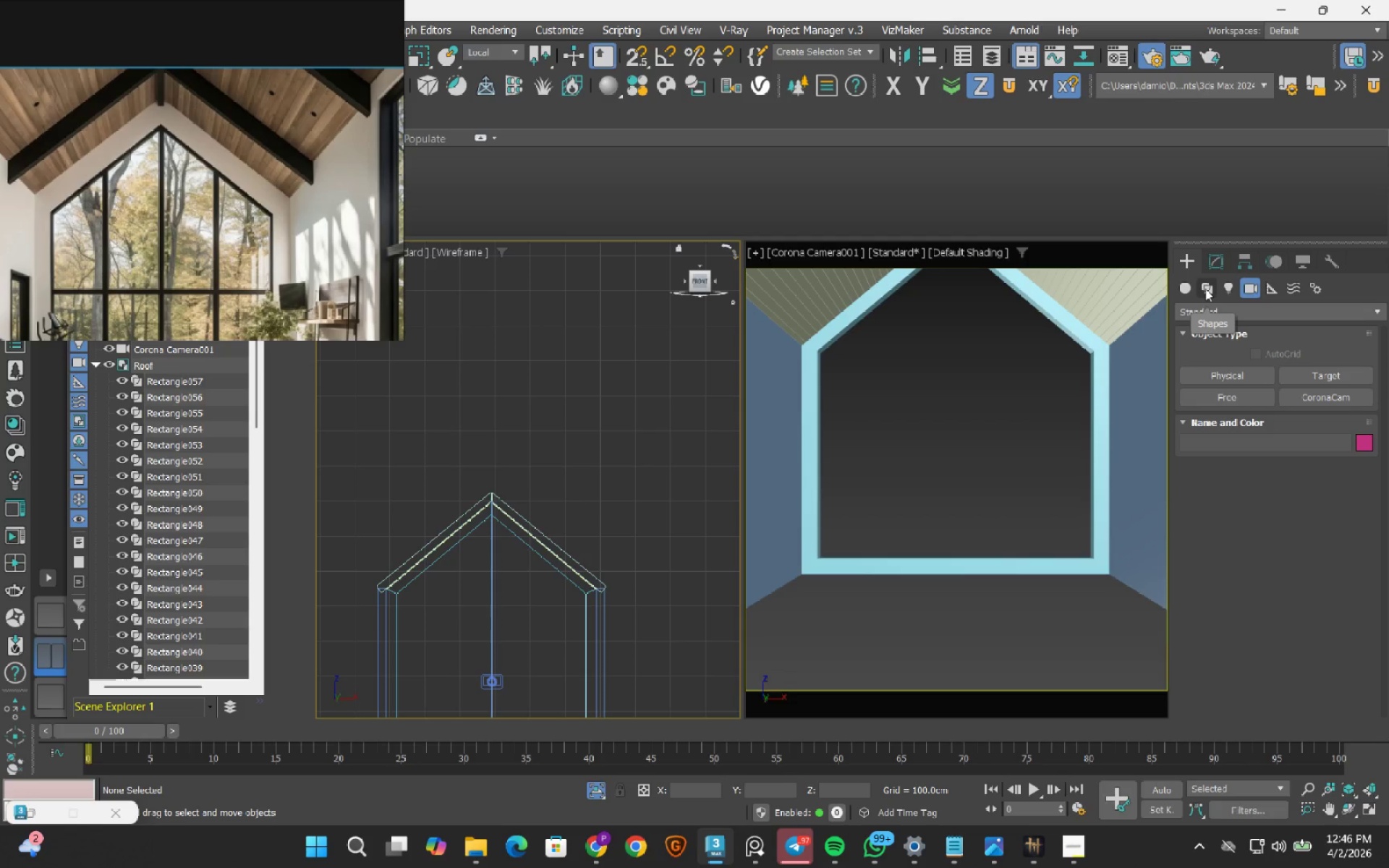 
left_click([1205, 289])
 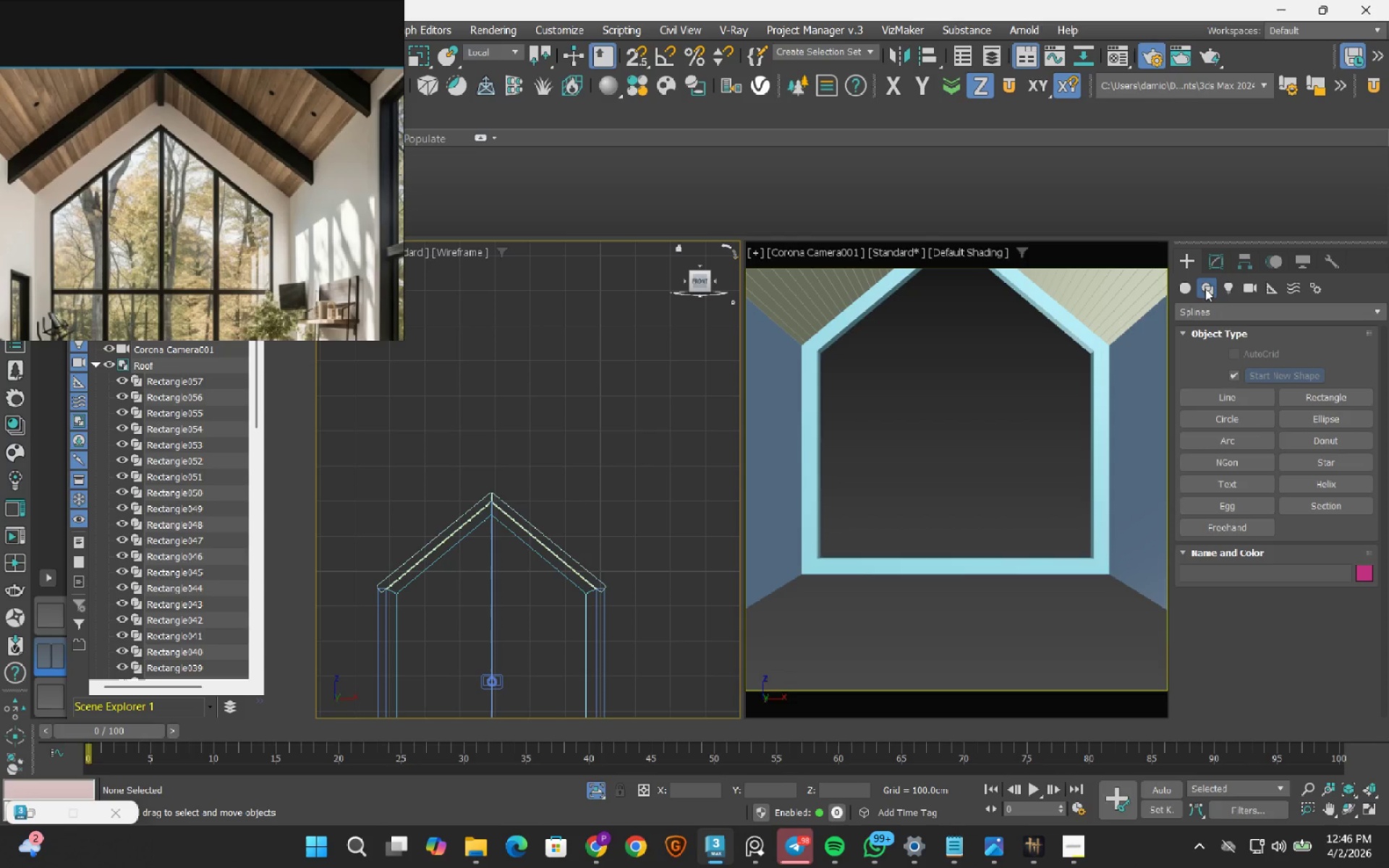 
wait(8.22)
 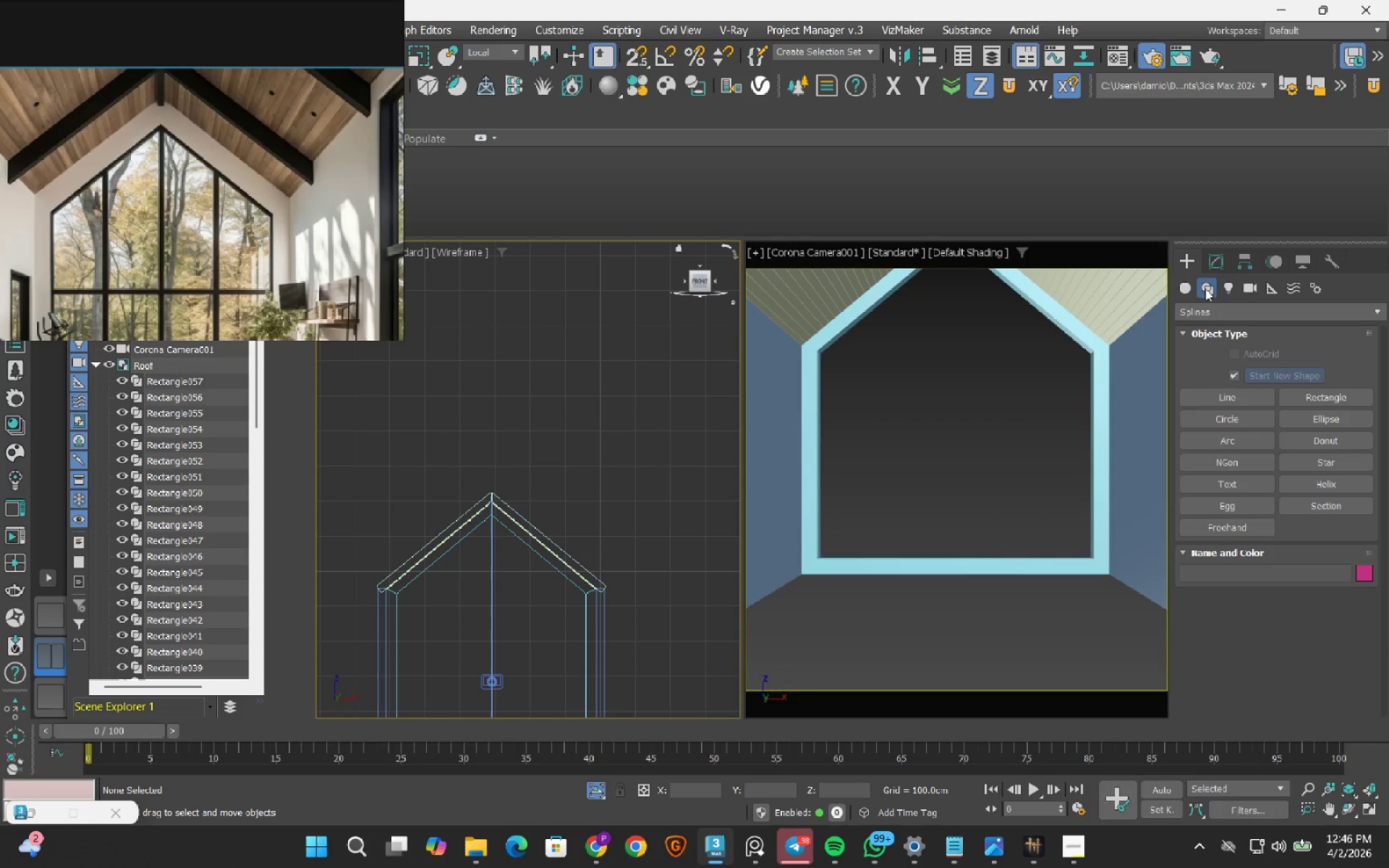 
scroll: coordinate [423, 599], scroll_direction: up, amount: 10.0
 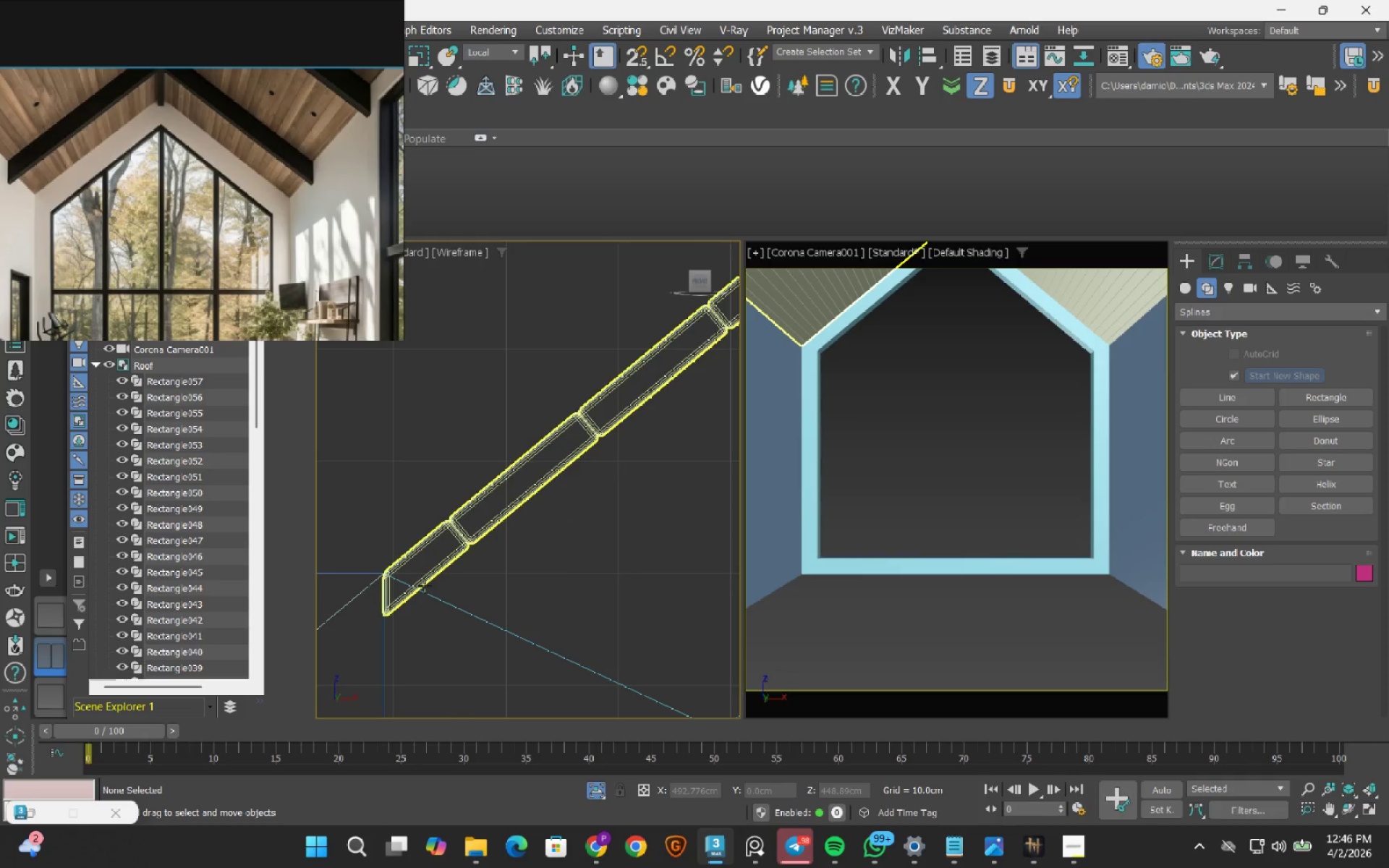 
left_click([425, 586])
 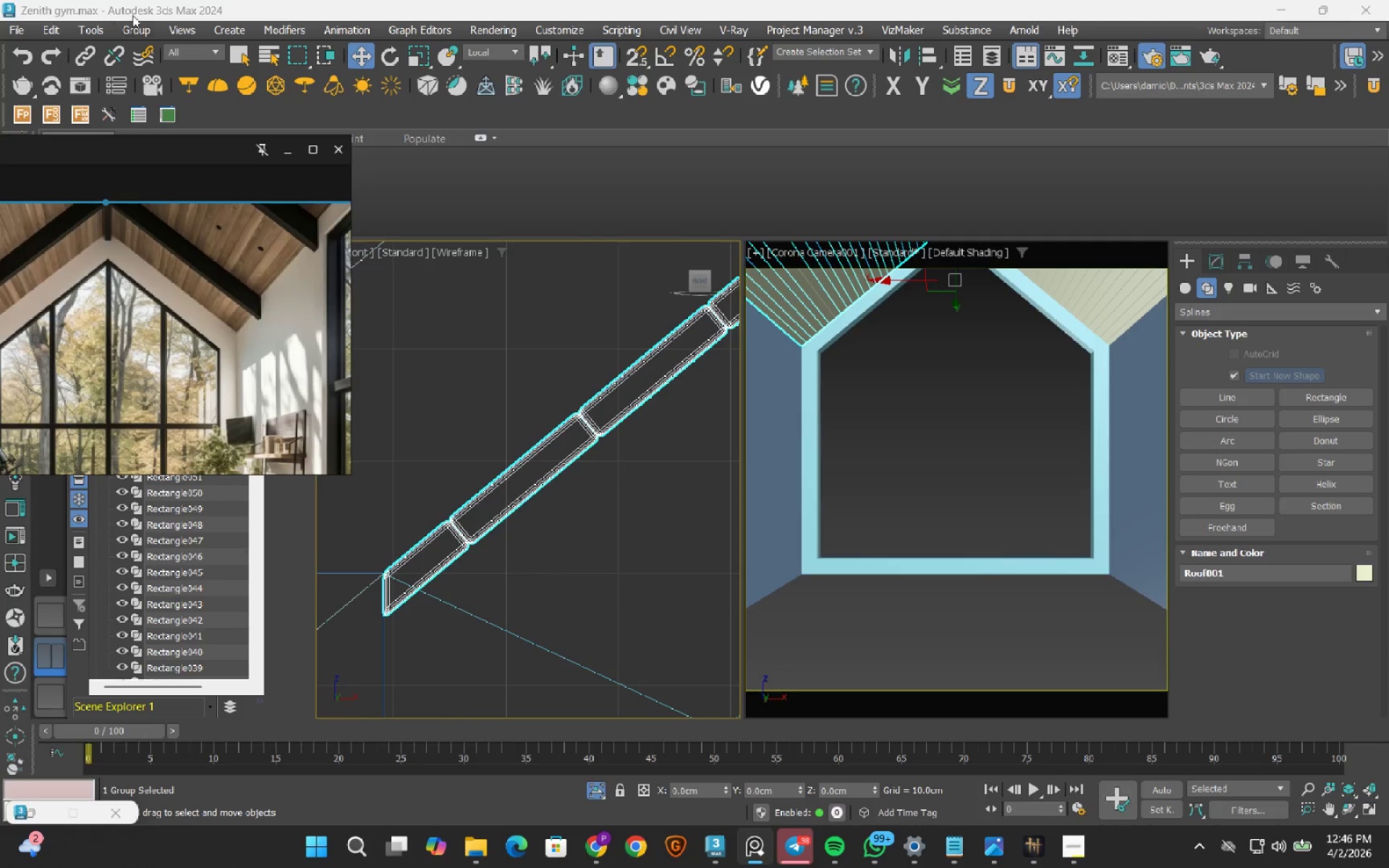 
left_click([132, 35])
 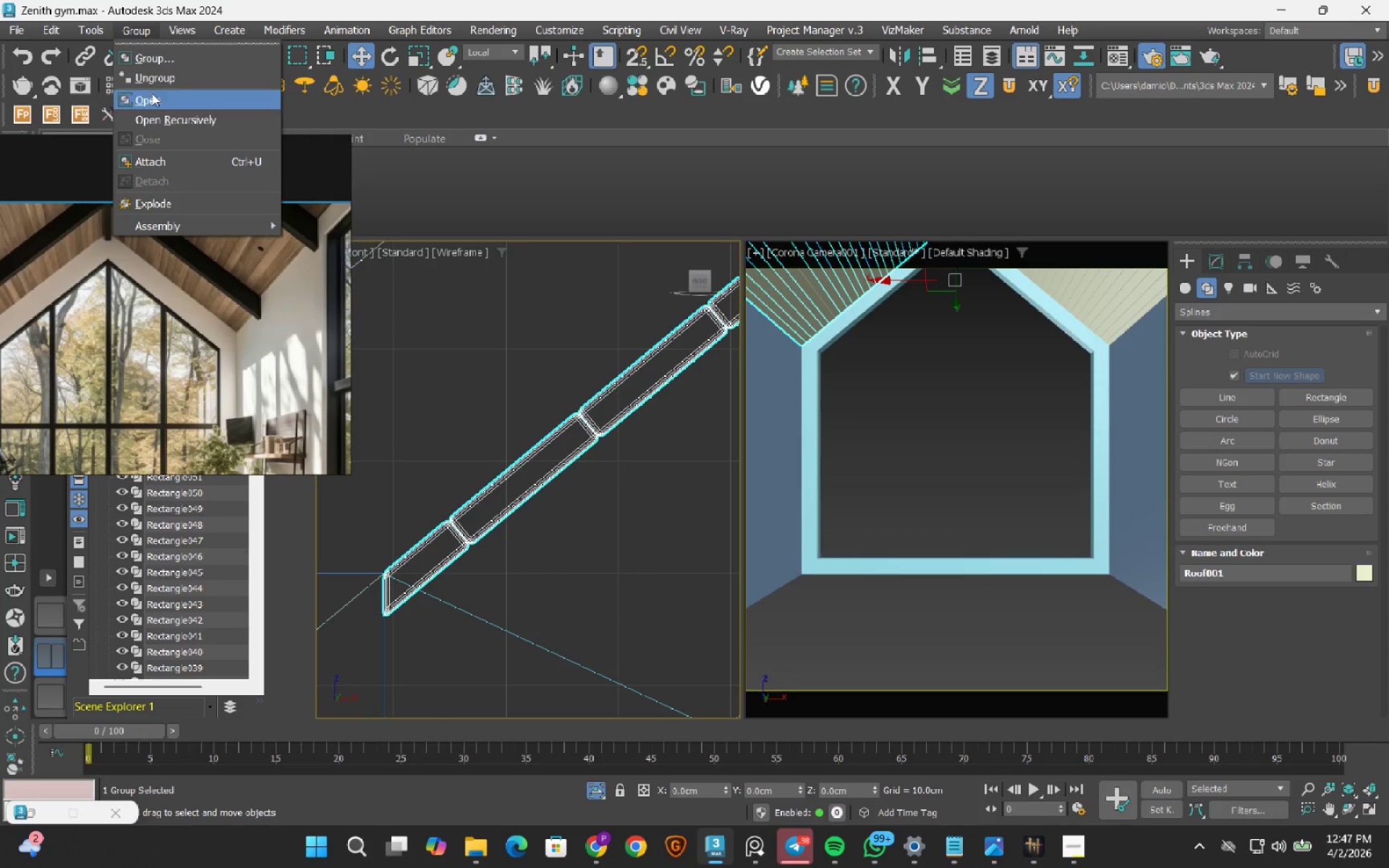 
left_click([152, 95])
 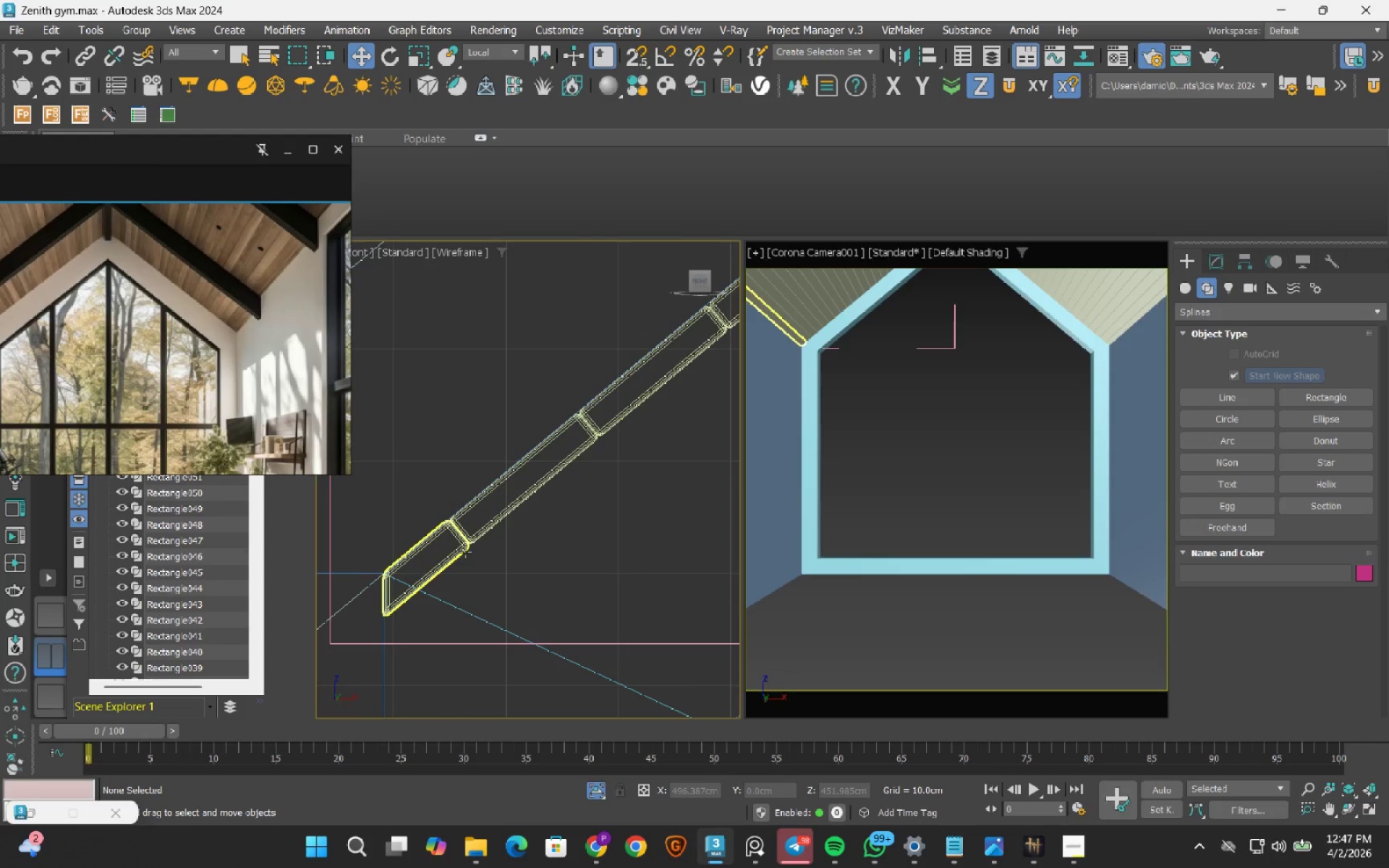 
left_click([464, 552])
 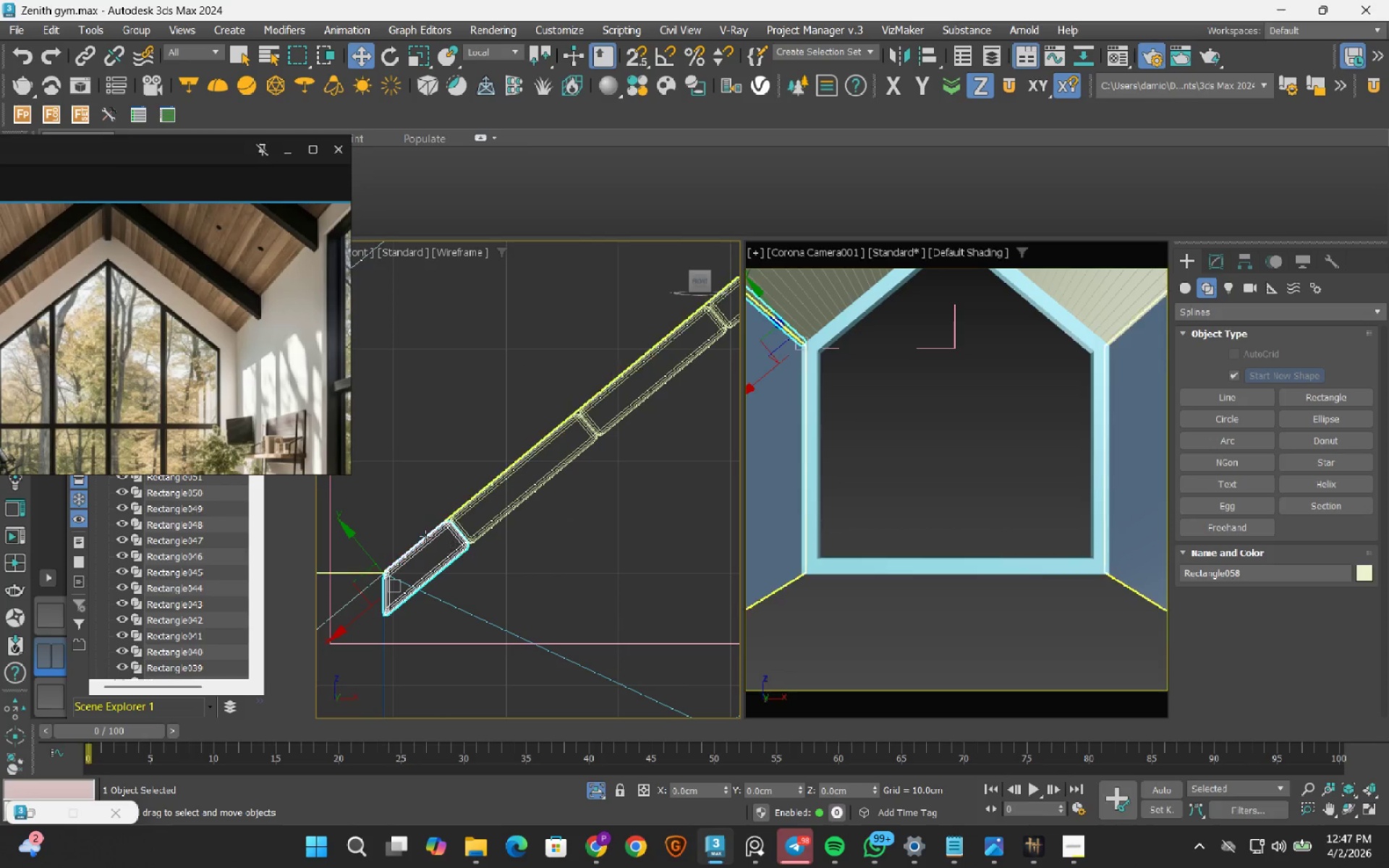 
scroll: coordinate [422, 535], scroll_direction: down, amount: 5.0
 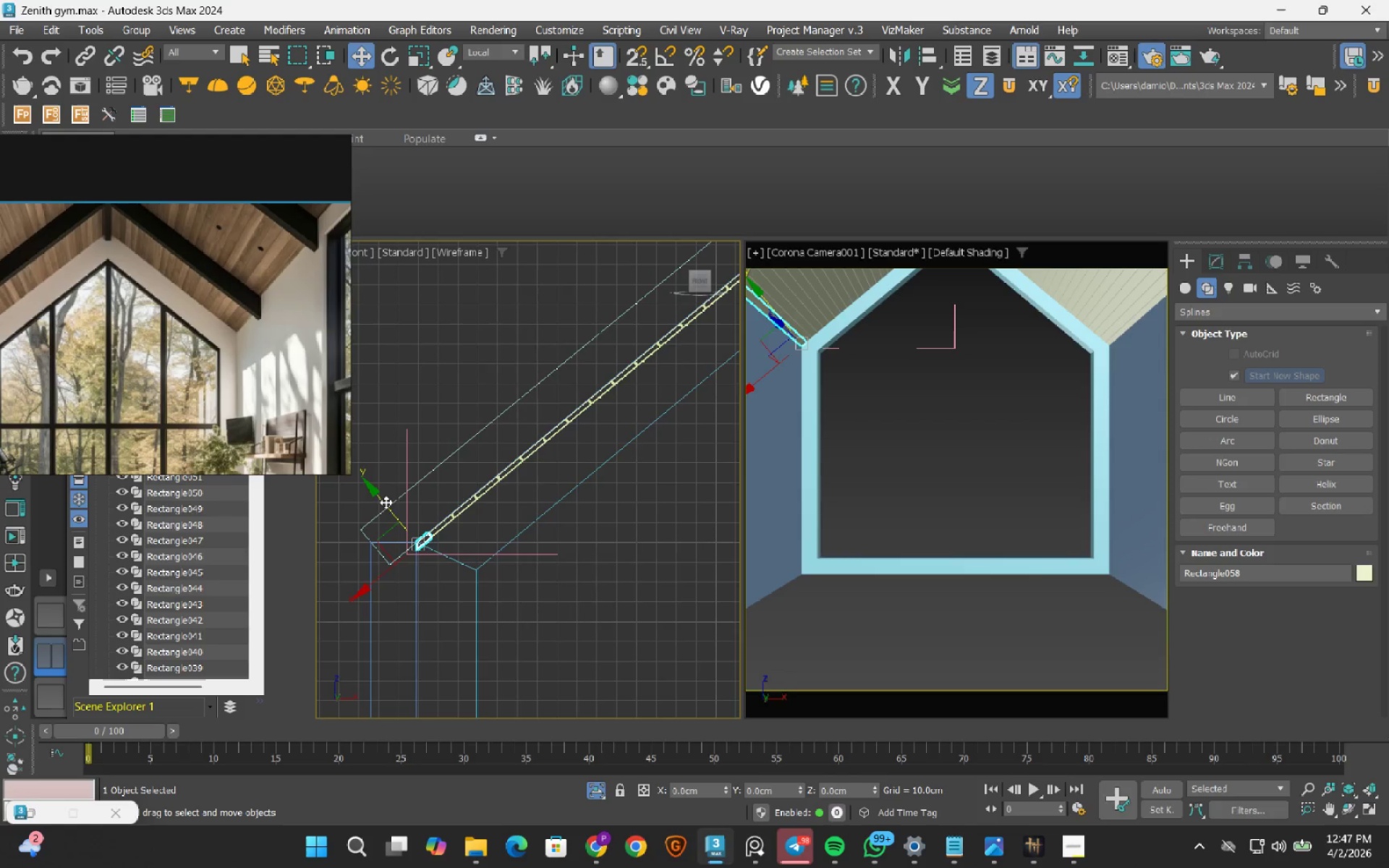 
hold_key(key=ShiftLeft, duration=0.86)
left_click_drag(start_coordinate=[382, 500], to_coordinate=[434, 553])
 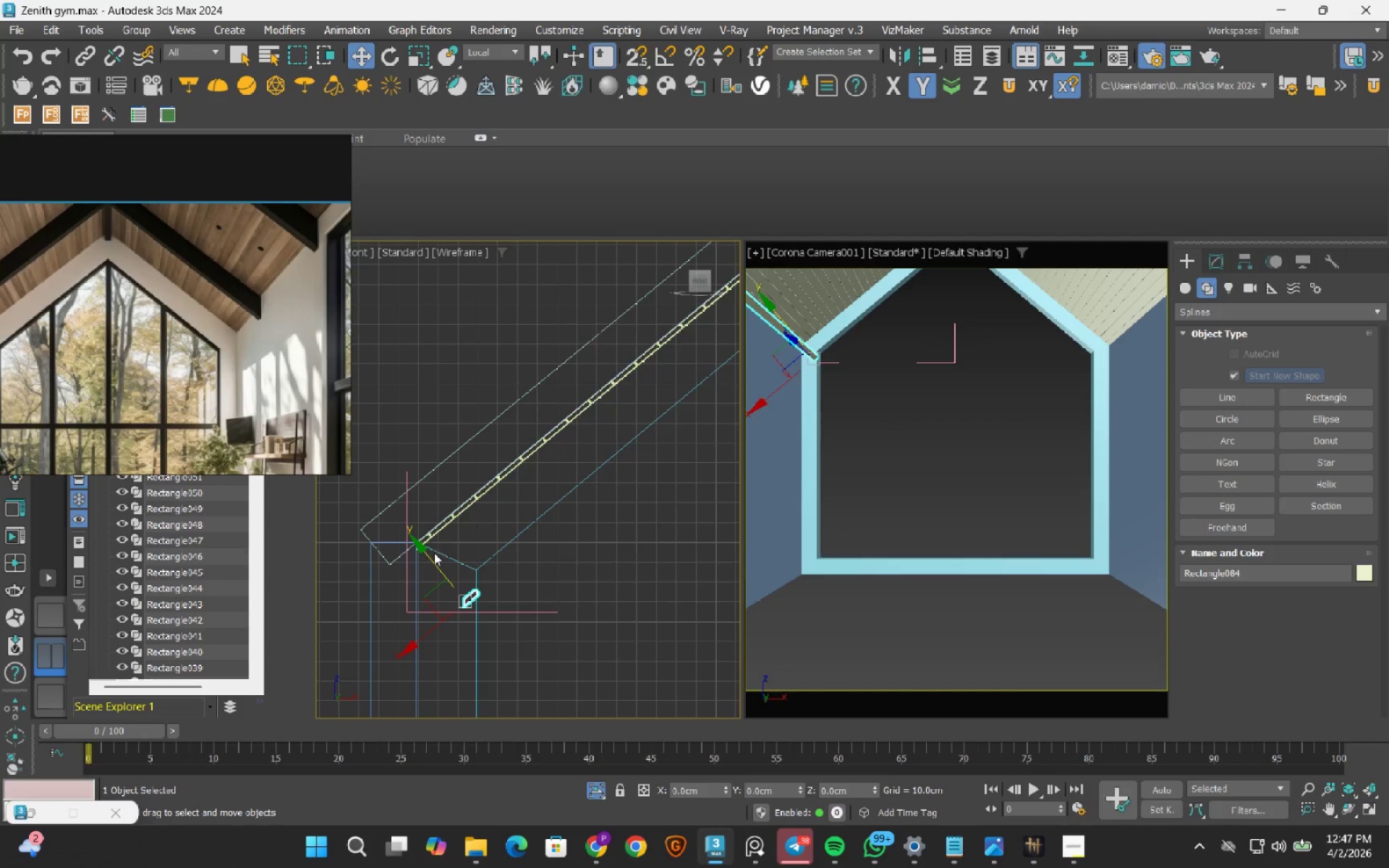 
hold_key(key=ShiftLeft, duration=3.83)
left_click([601, 358])
 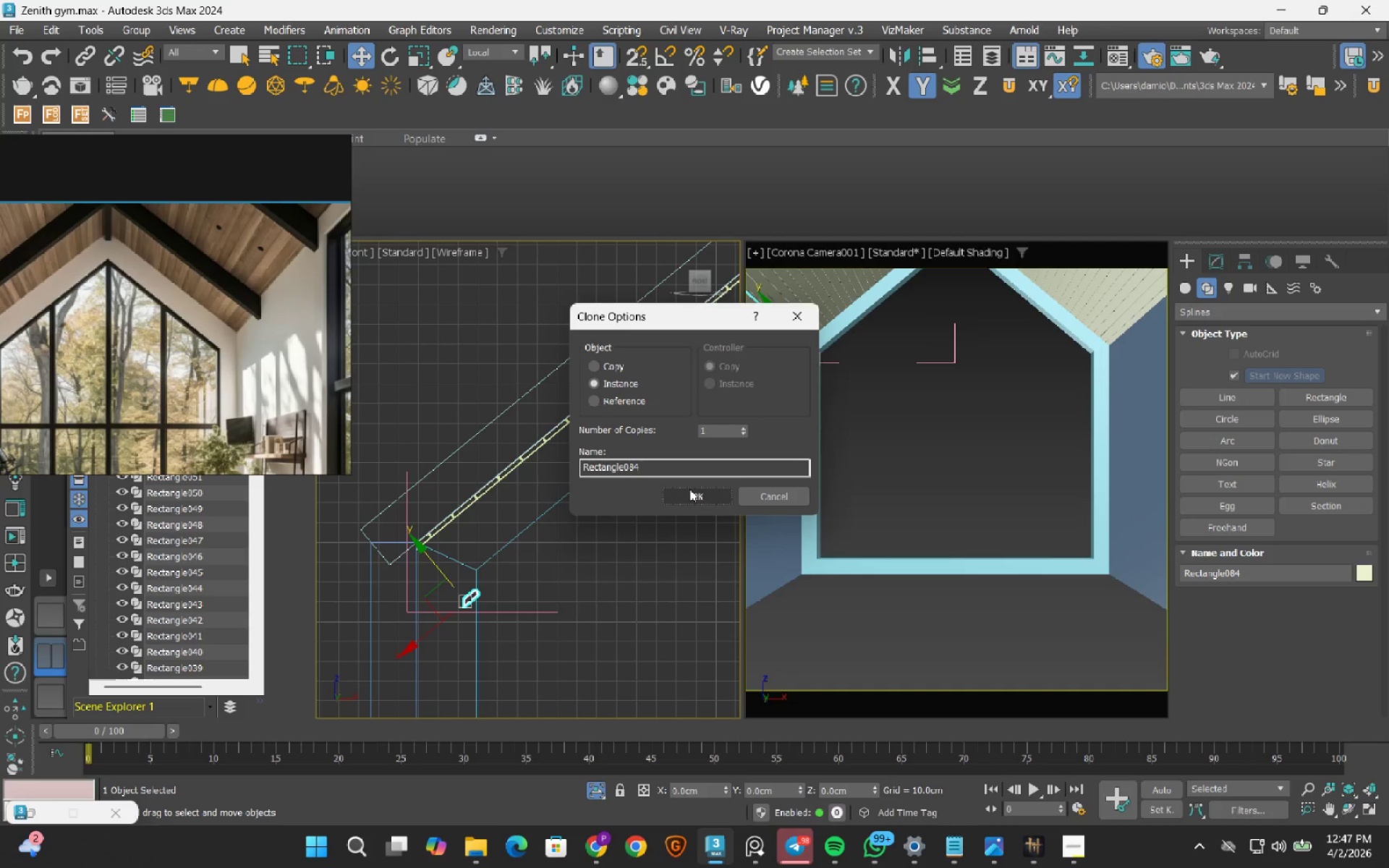 
left_click([689, 491])
 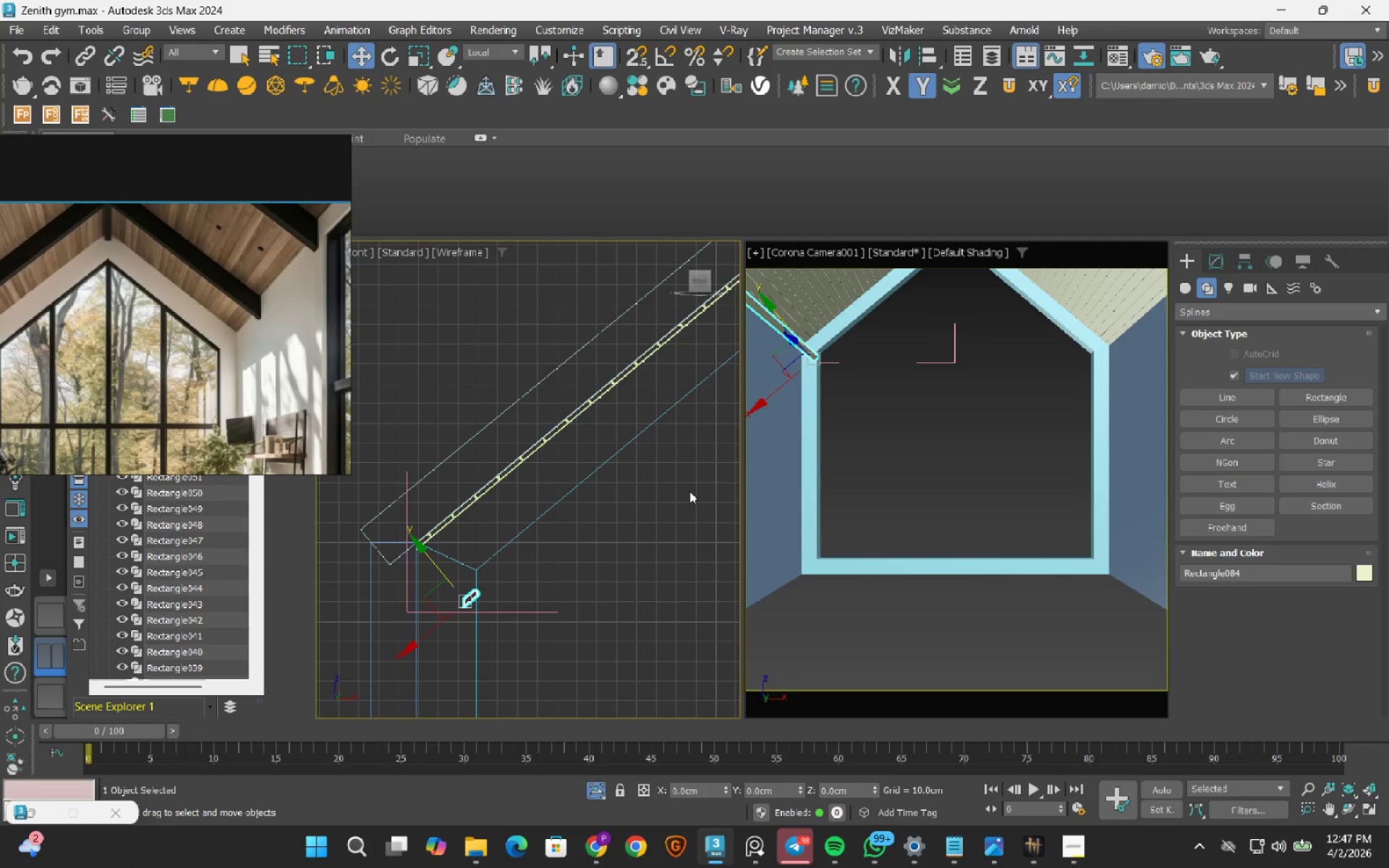 
key(Control+ControlLeft)
 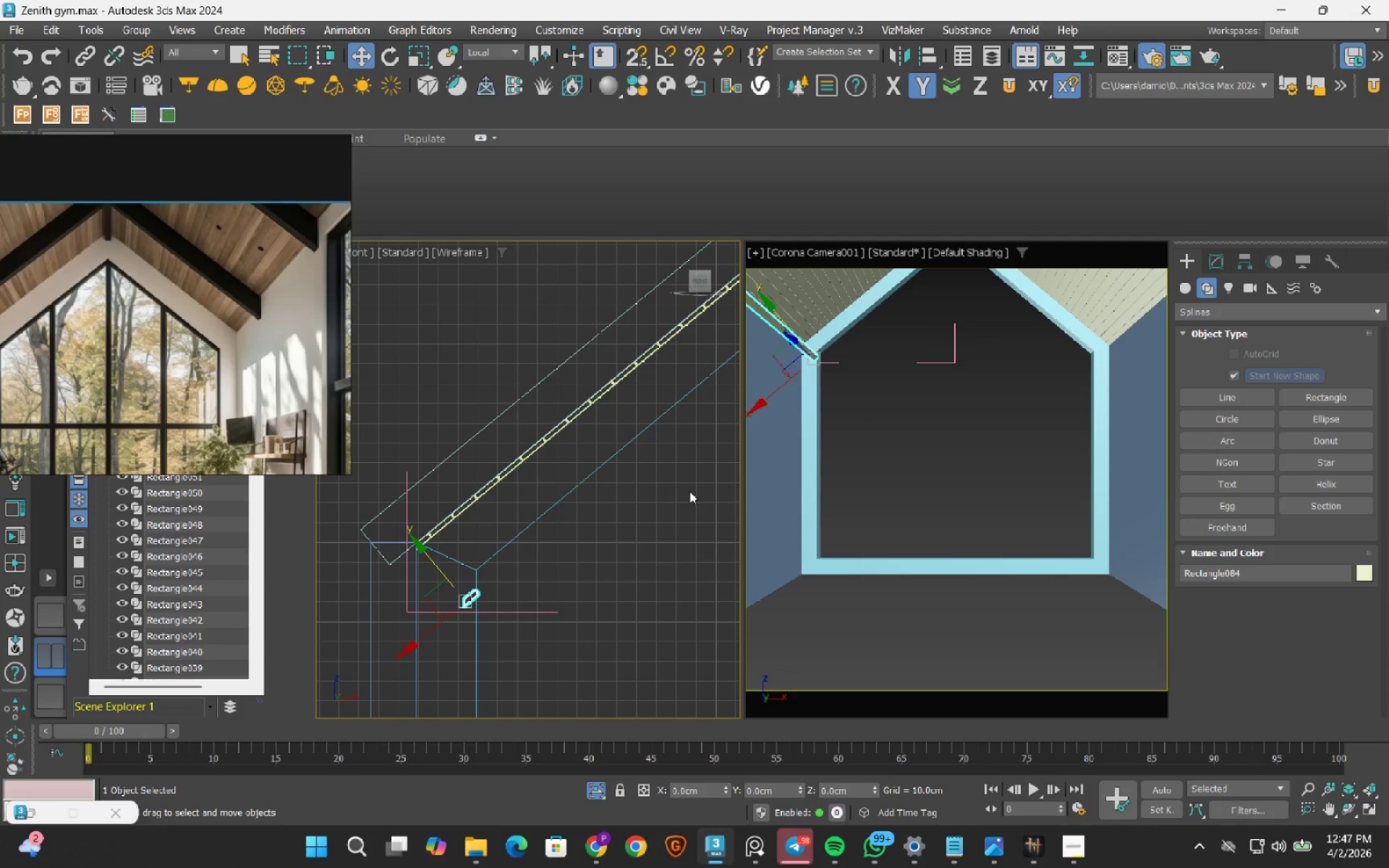 
key(Control+Z)
 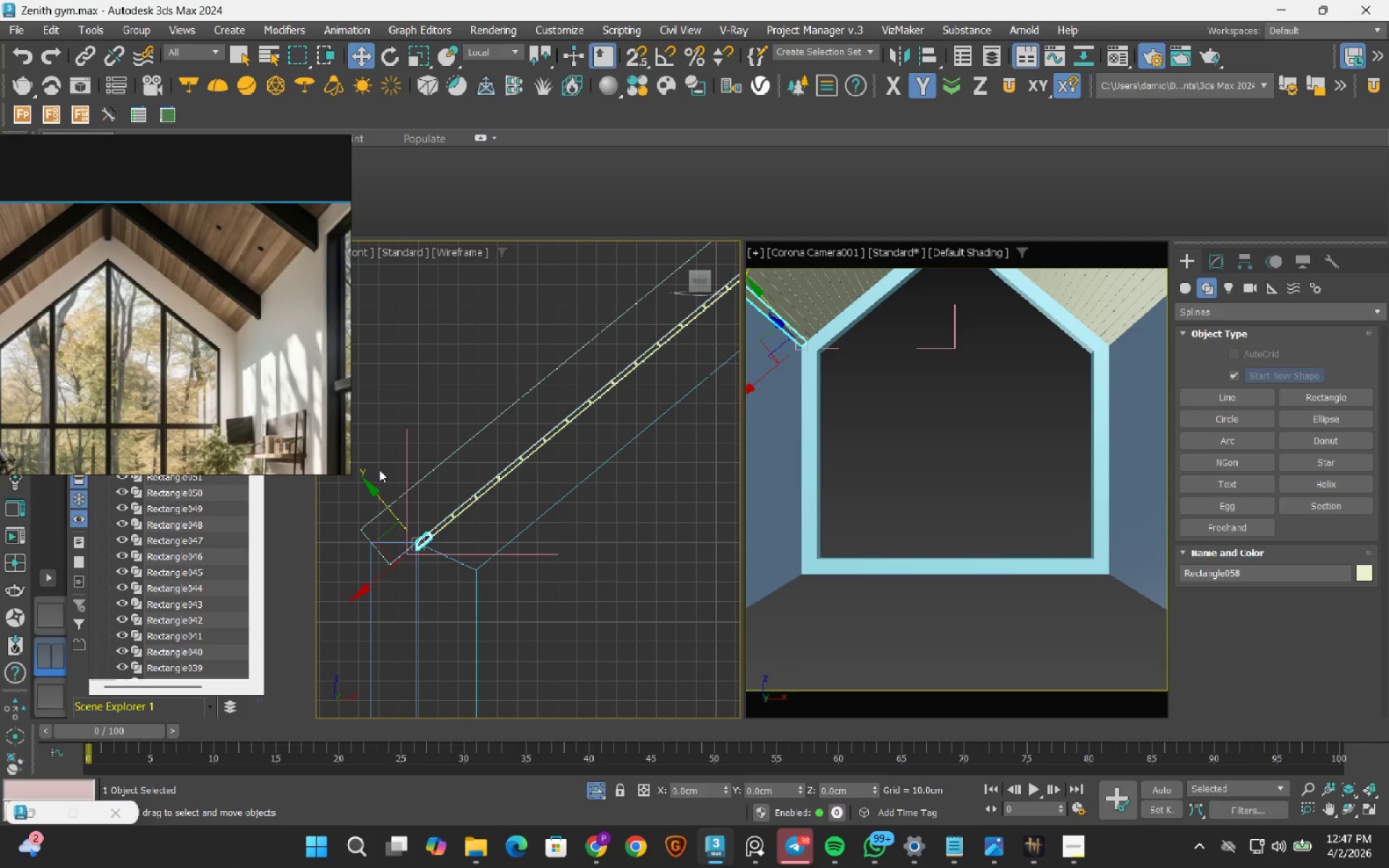 
hold_key(key=ShiftLeft, duration=1.05)
left_click_drag(start_coordinate=[379, 494], to_coordinate=[422, 539])
 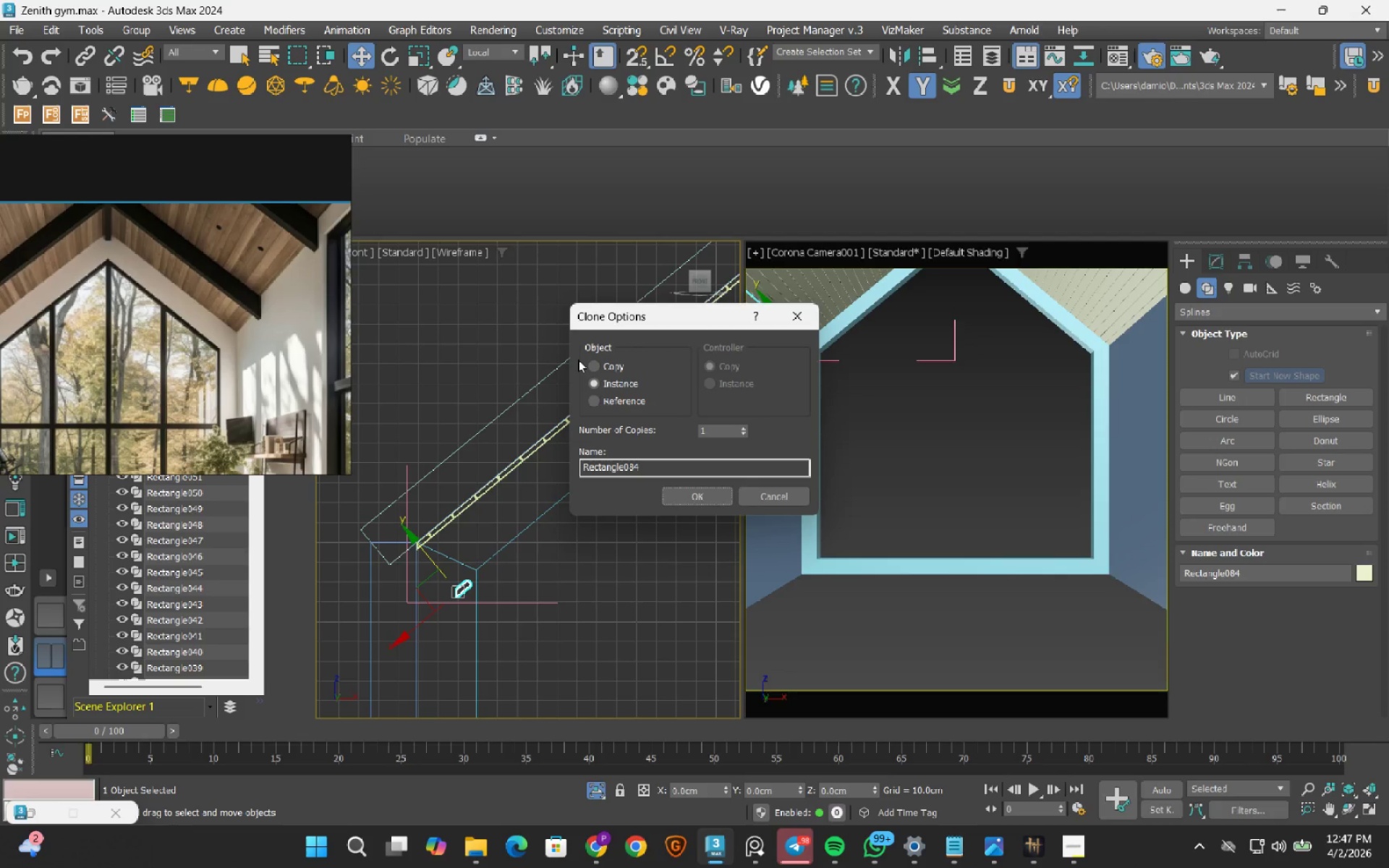 
left_click([582, 359])
 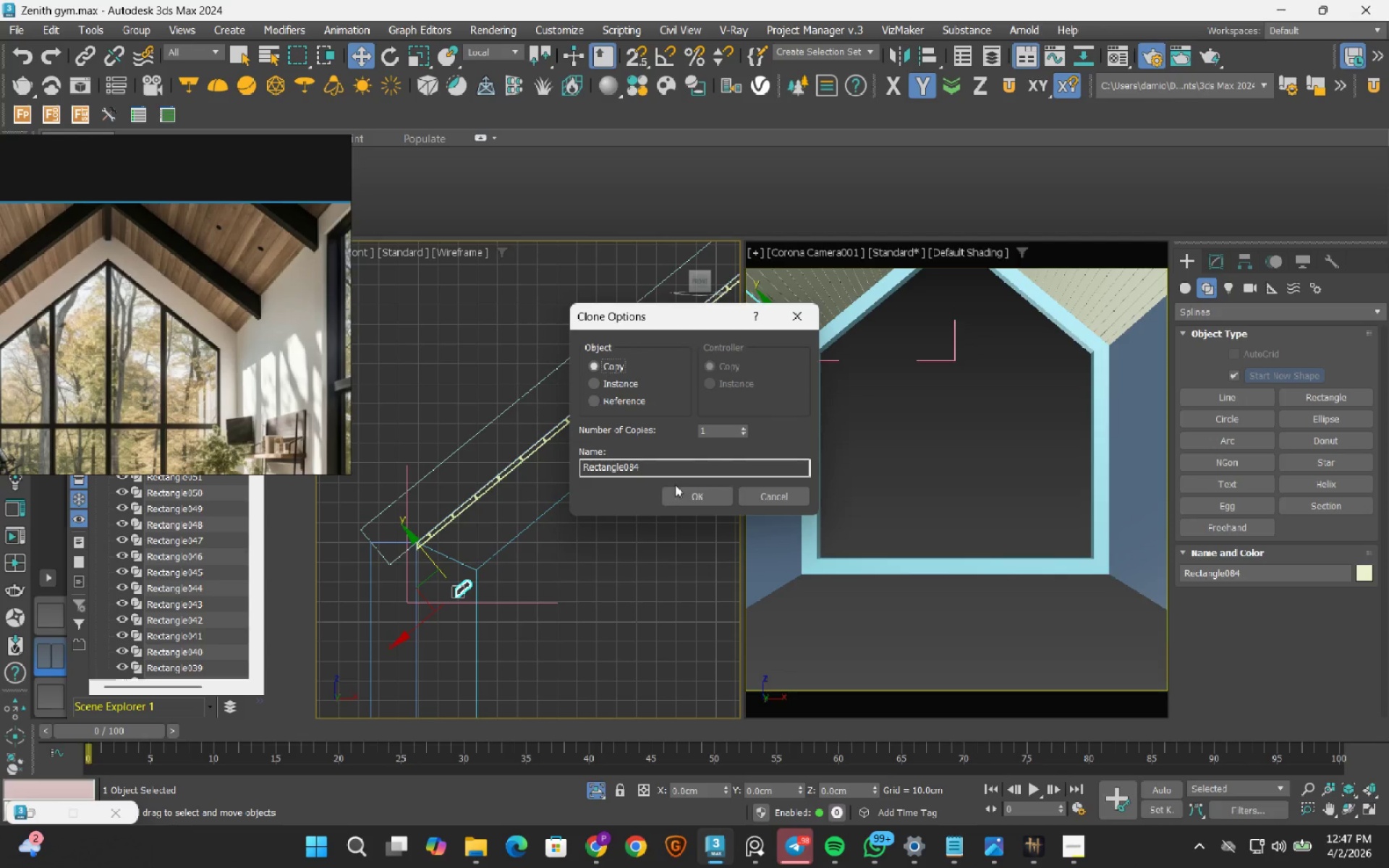 
left_click([685, 495])
 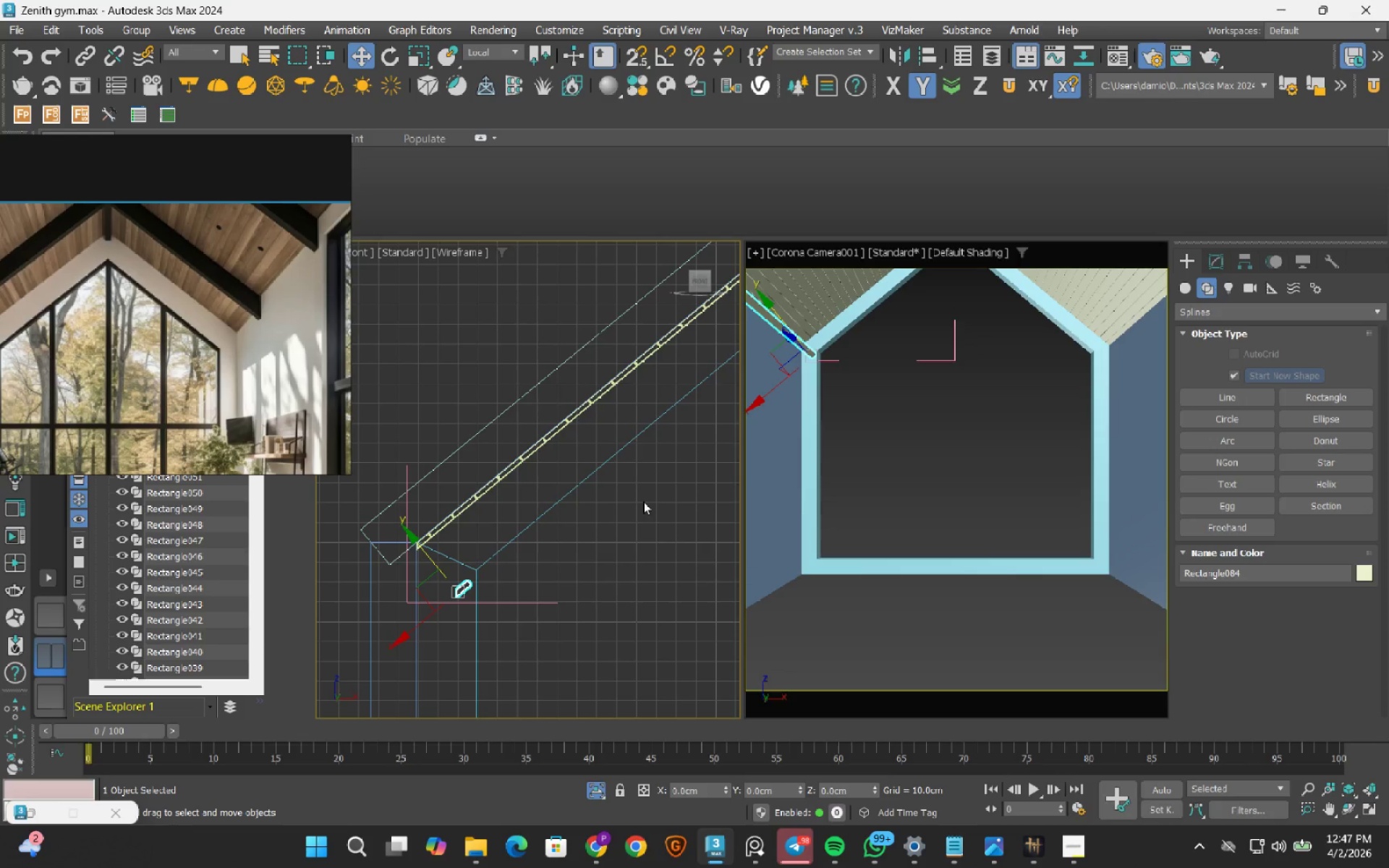 
key(Control+S)
 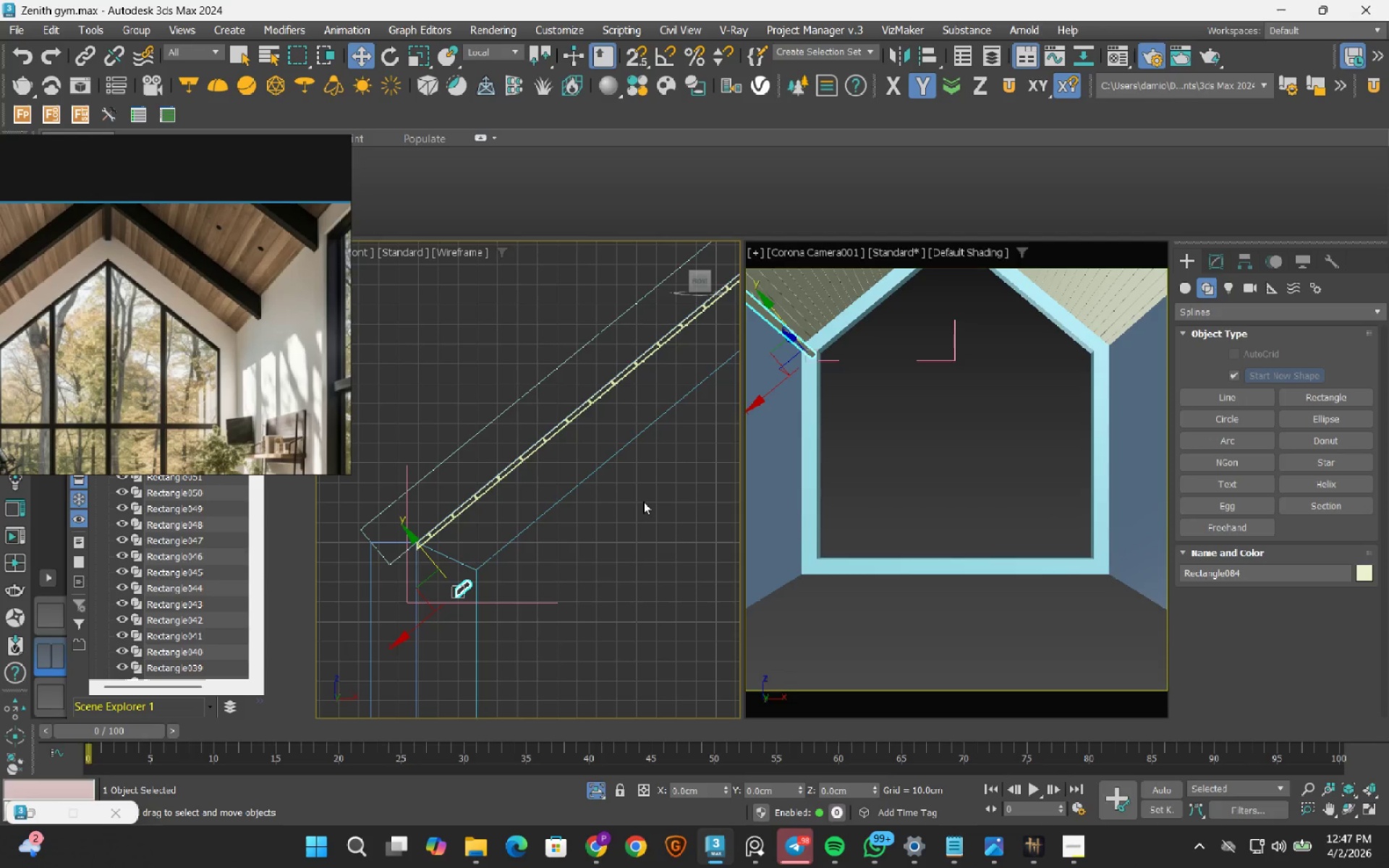 
wait(6.16)
 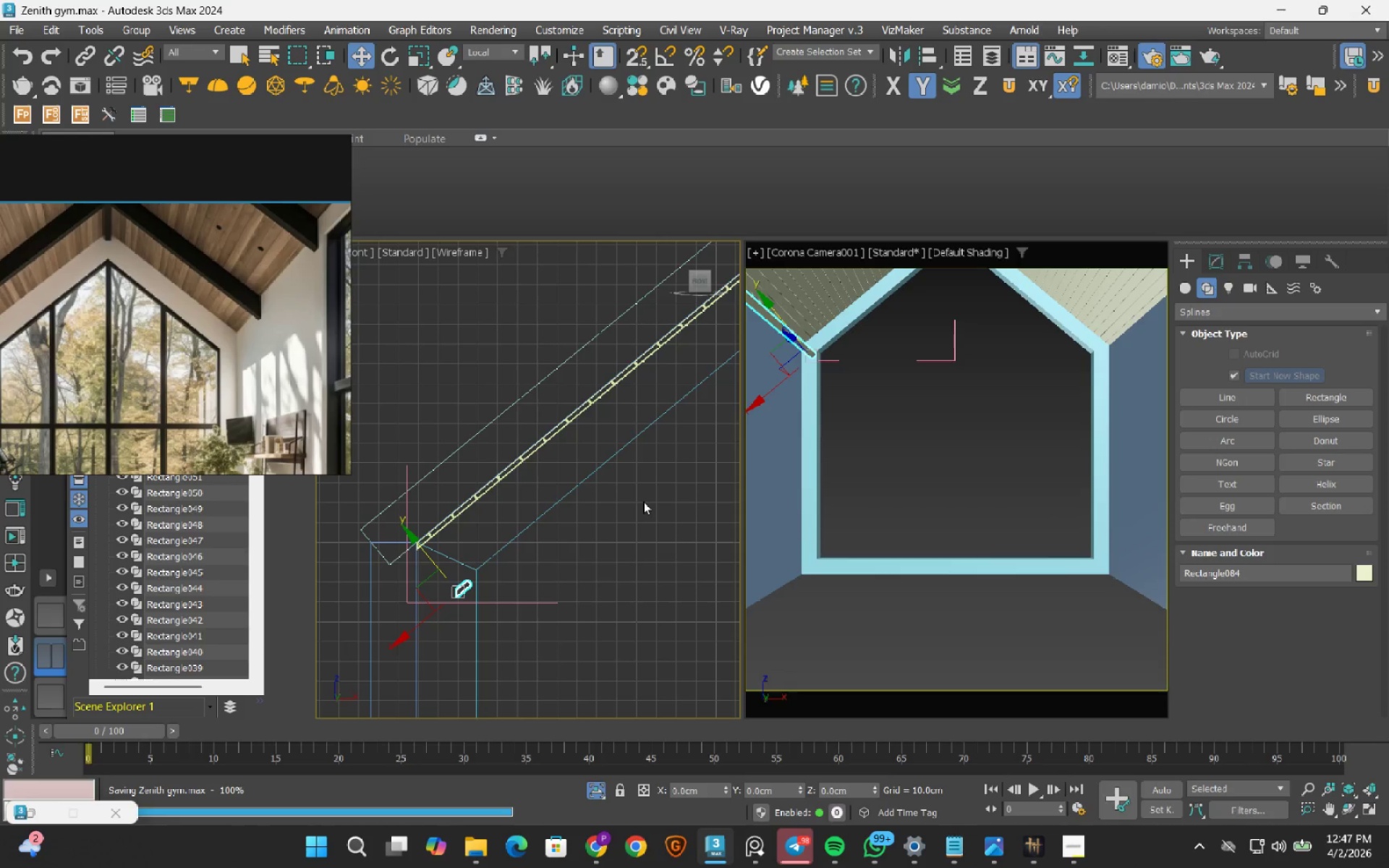 
left_click([795, 848])
 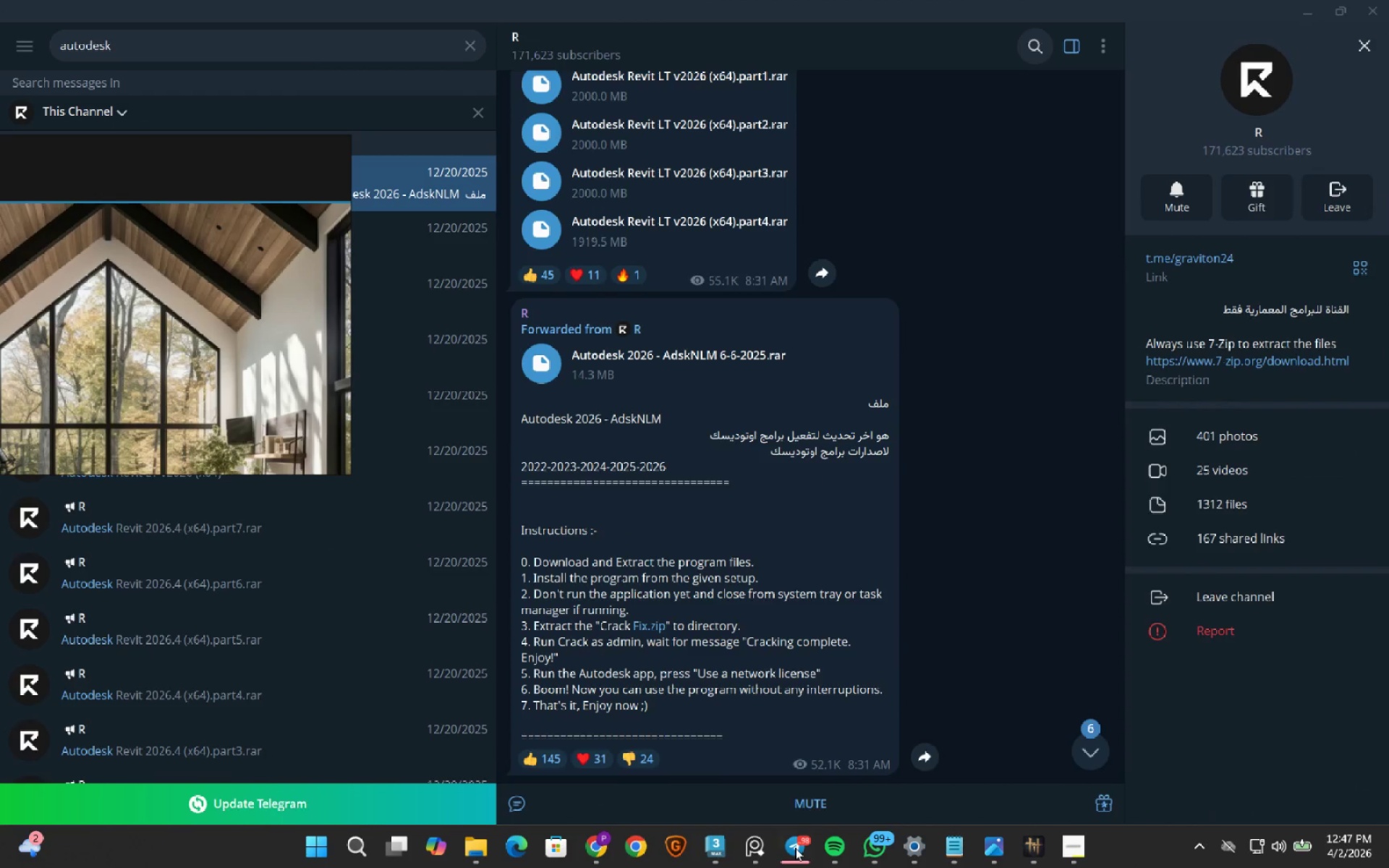 
left_click([795, 848])
 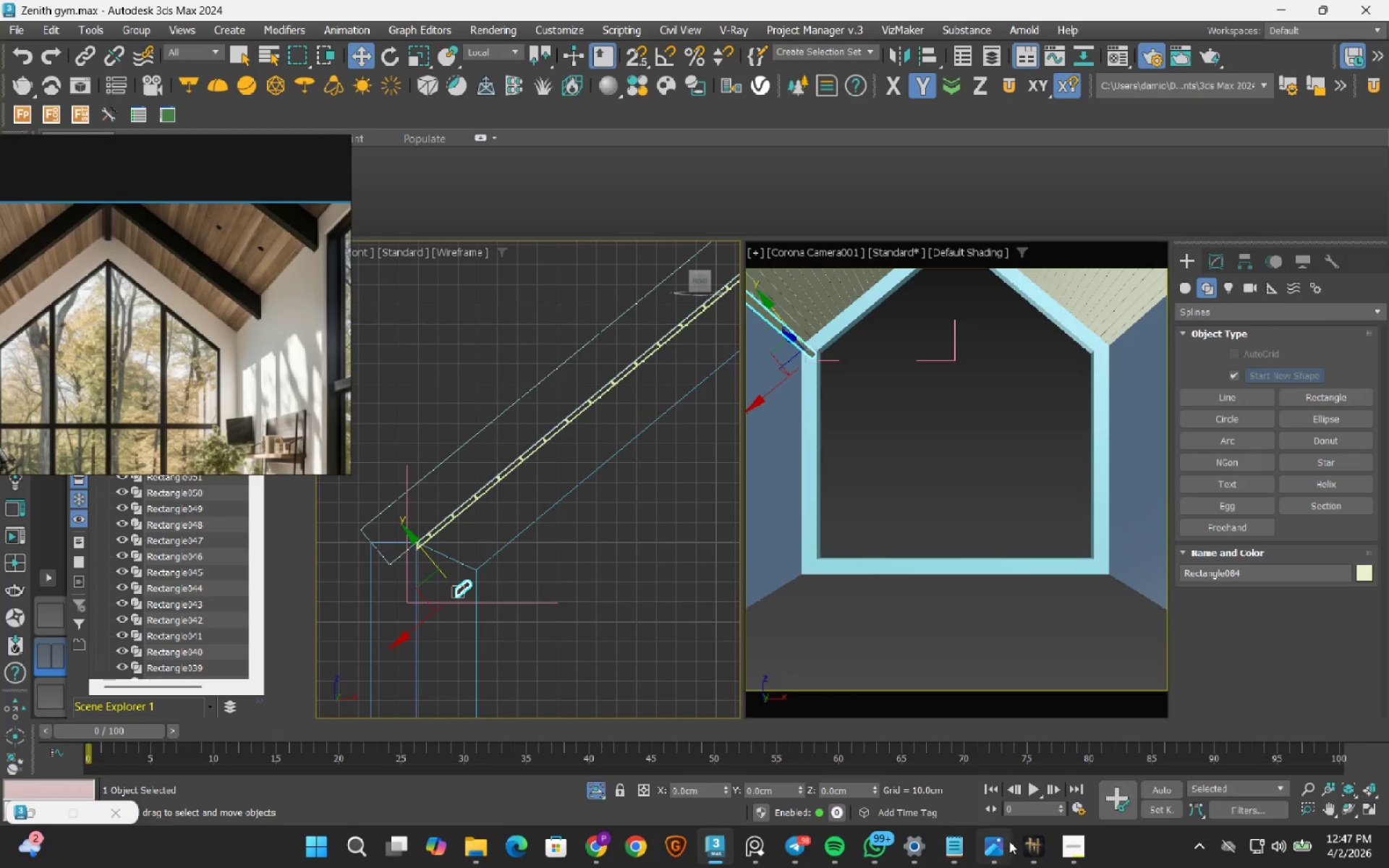 
left_click([1027, 852])
 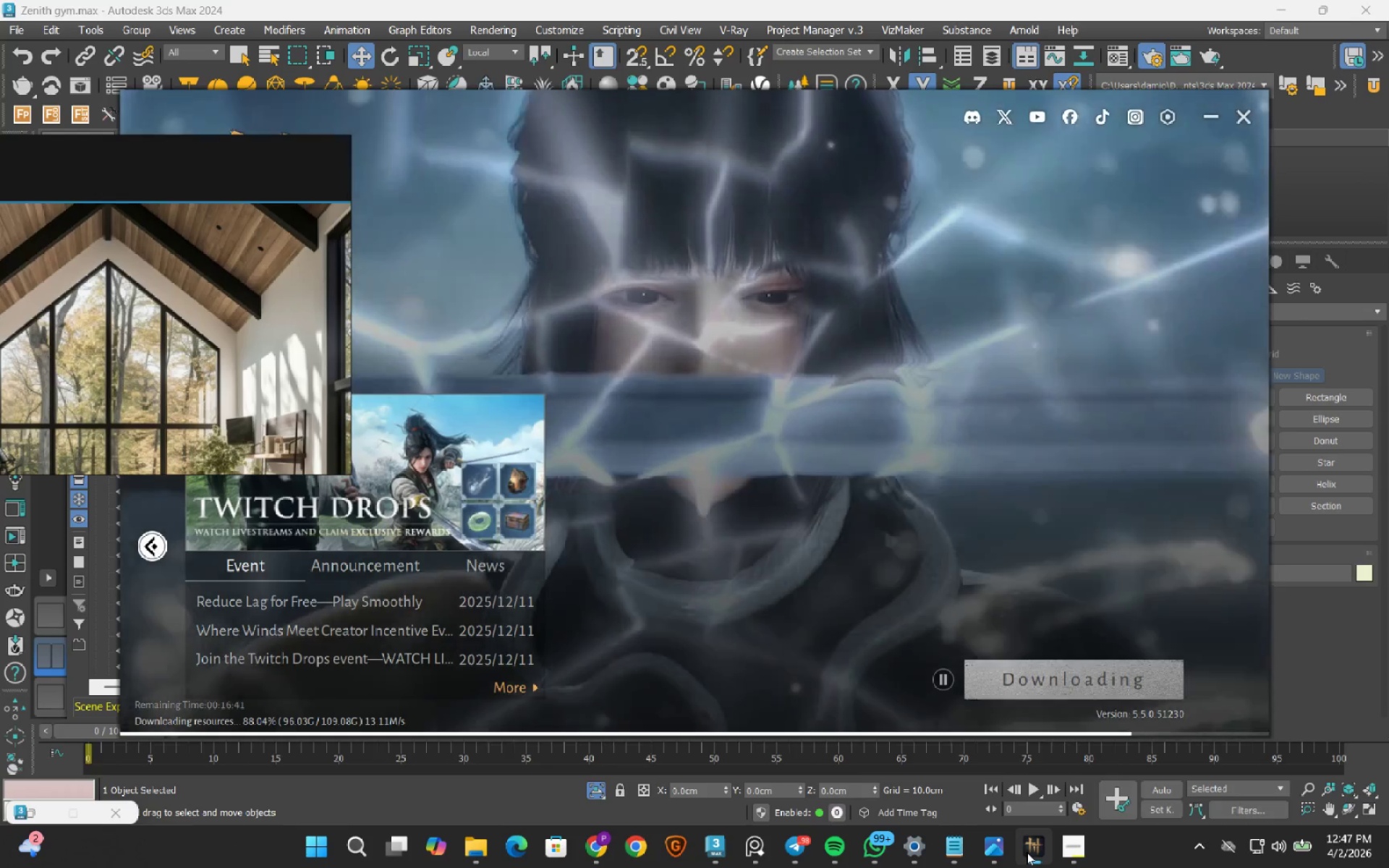 
left_click([1027, 852])
 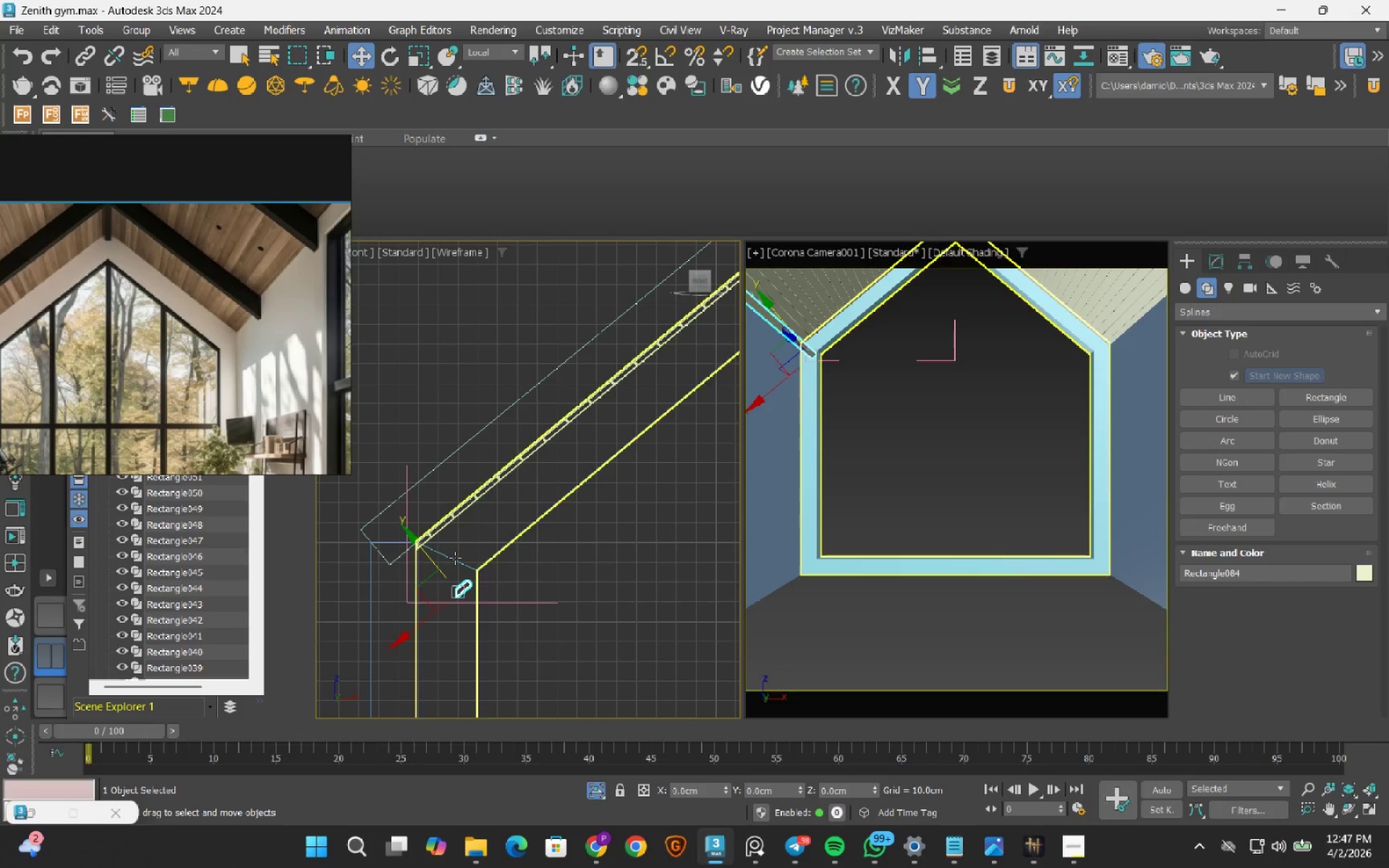 
left_click([1213, 258])
 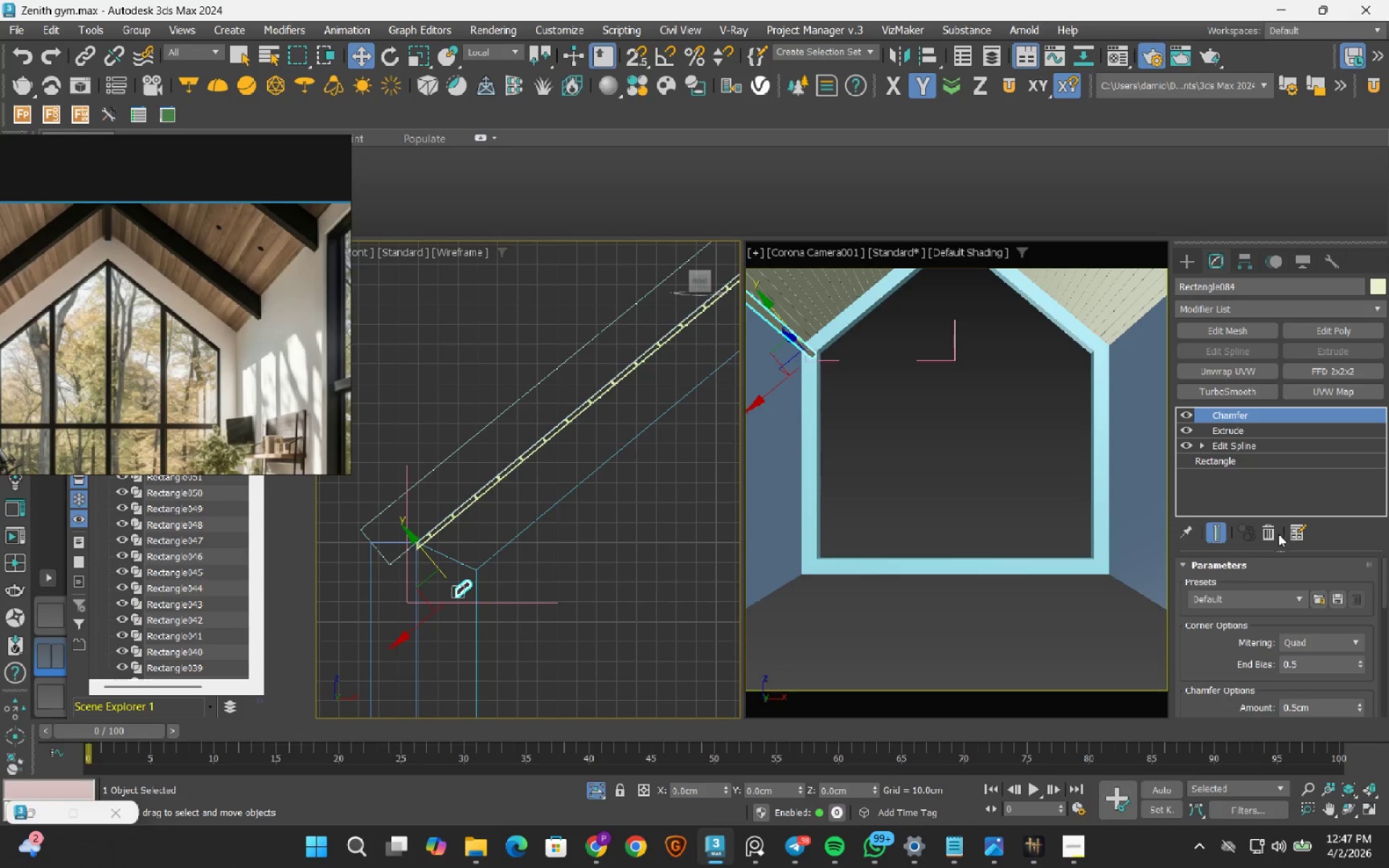 
left_click([1273, 533])
 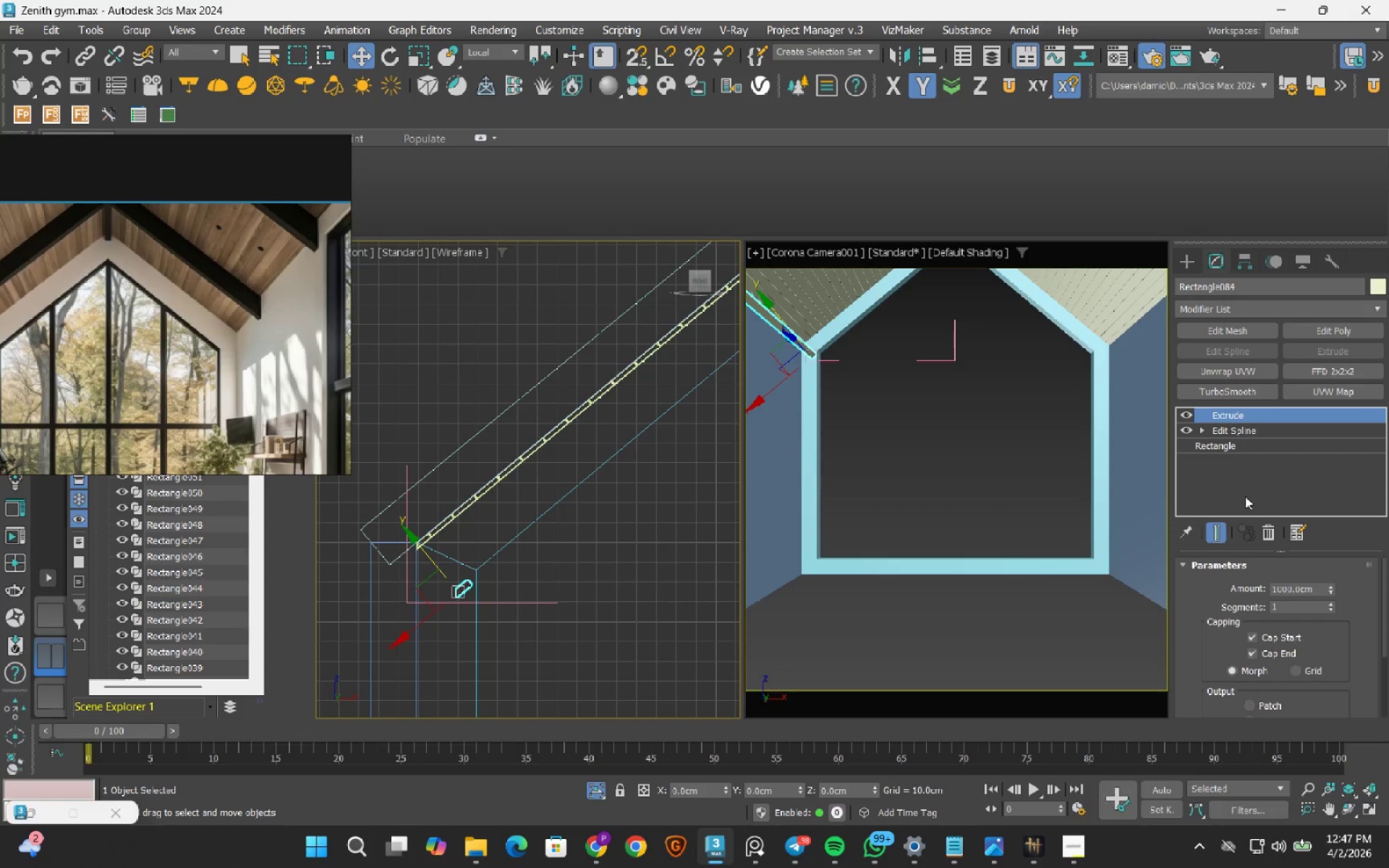 
left_click([1267, 535])
 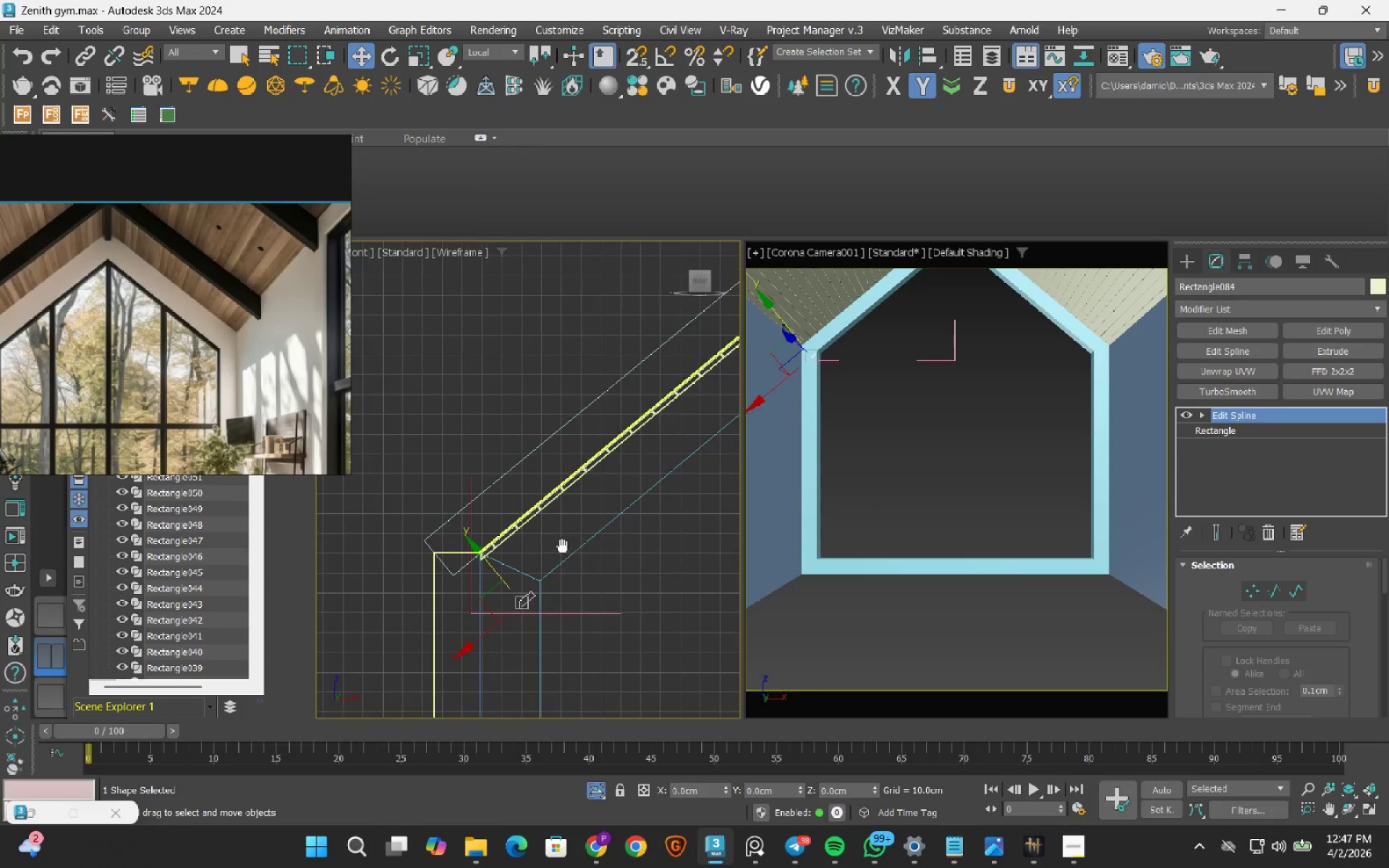 
scroll: coordinate [469, 578], scroll_direction: up, amount: 3.0
 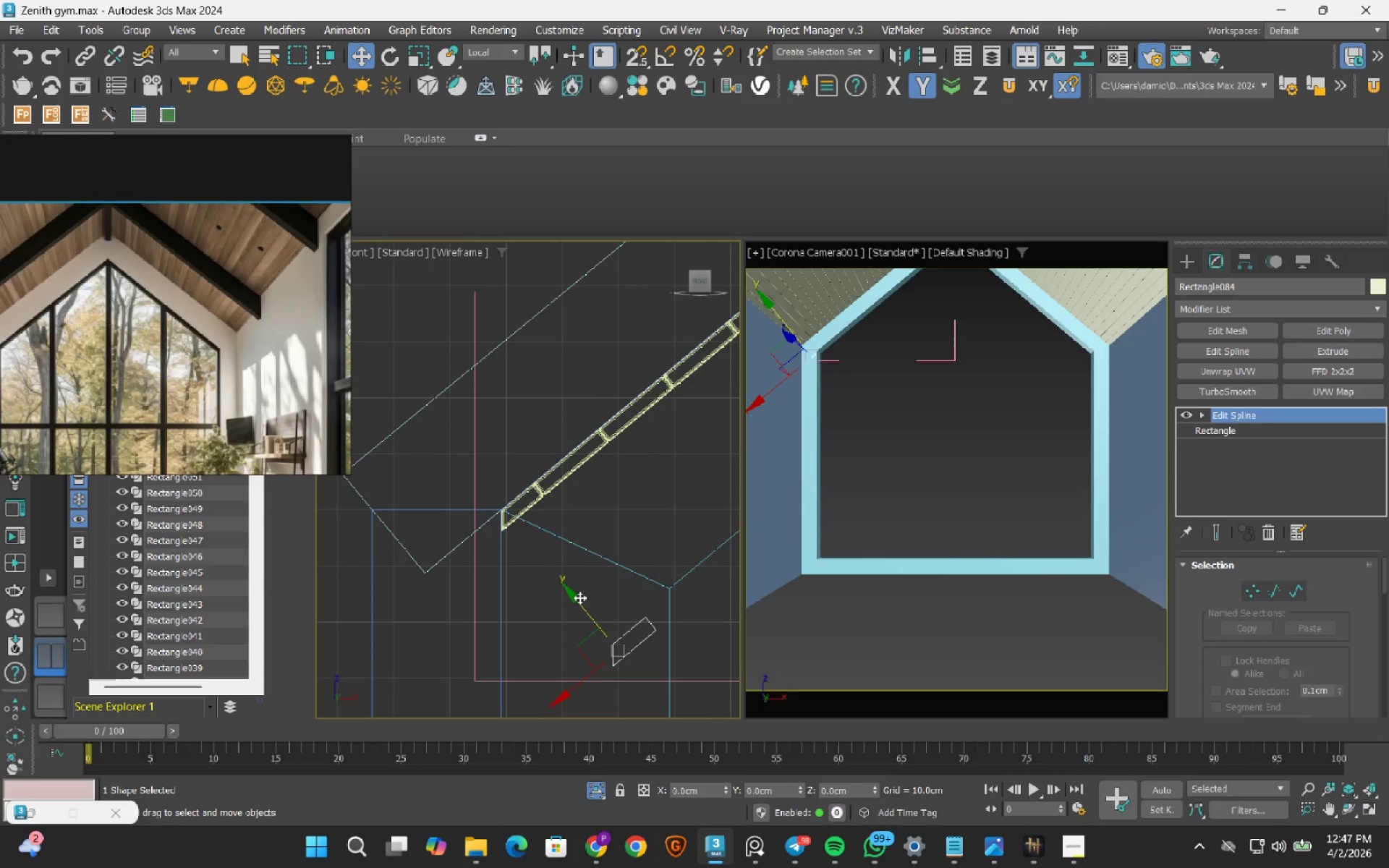 
left_click_drag(start_coordinate=[579, 598], to_coordinate=[472, 489])
 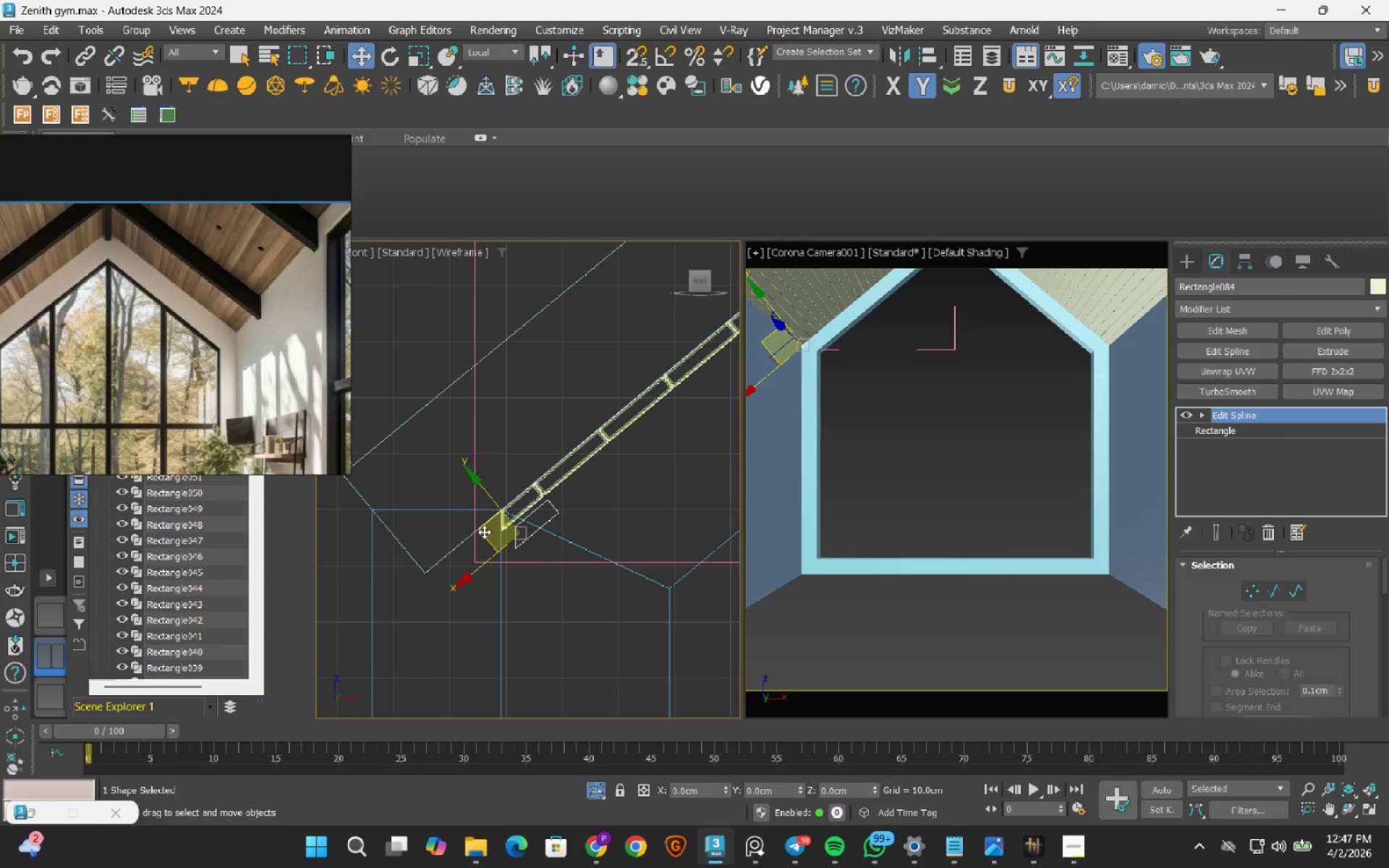 
scroll: coordinate [554, 516], scroll_direction: up, amount: 5.0
 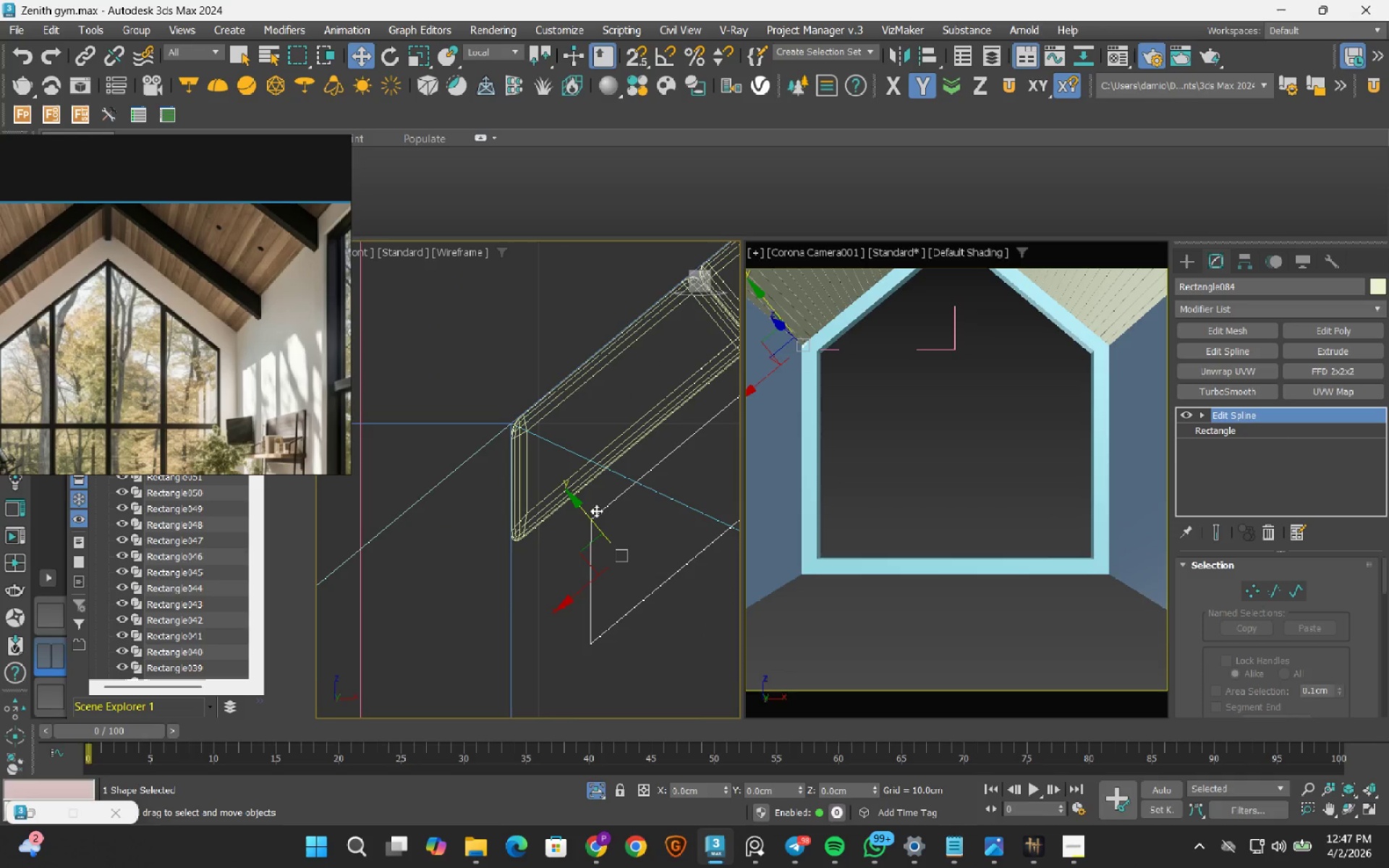 
key(S)
 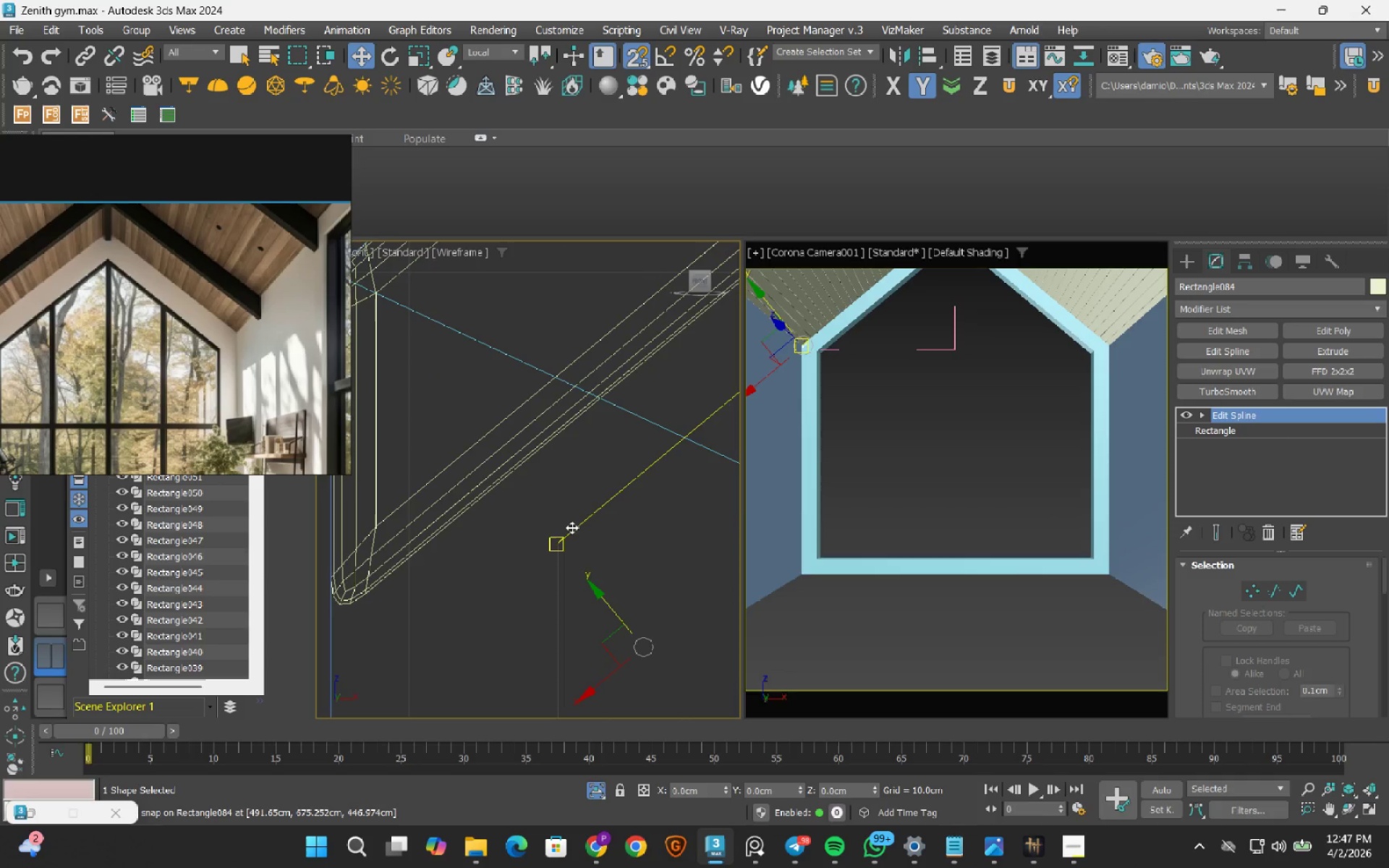 
scroll: coordinate [610, 506], scroll_direction: up, amount: 3.0
 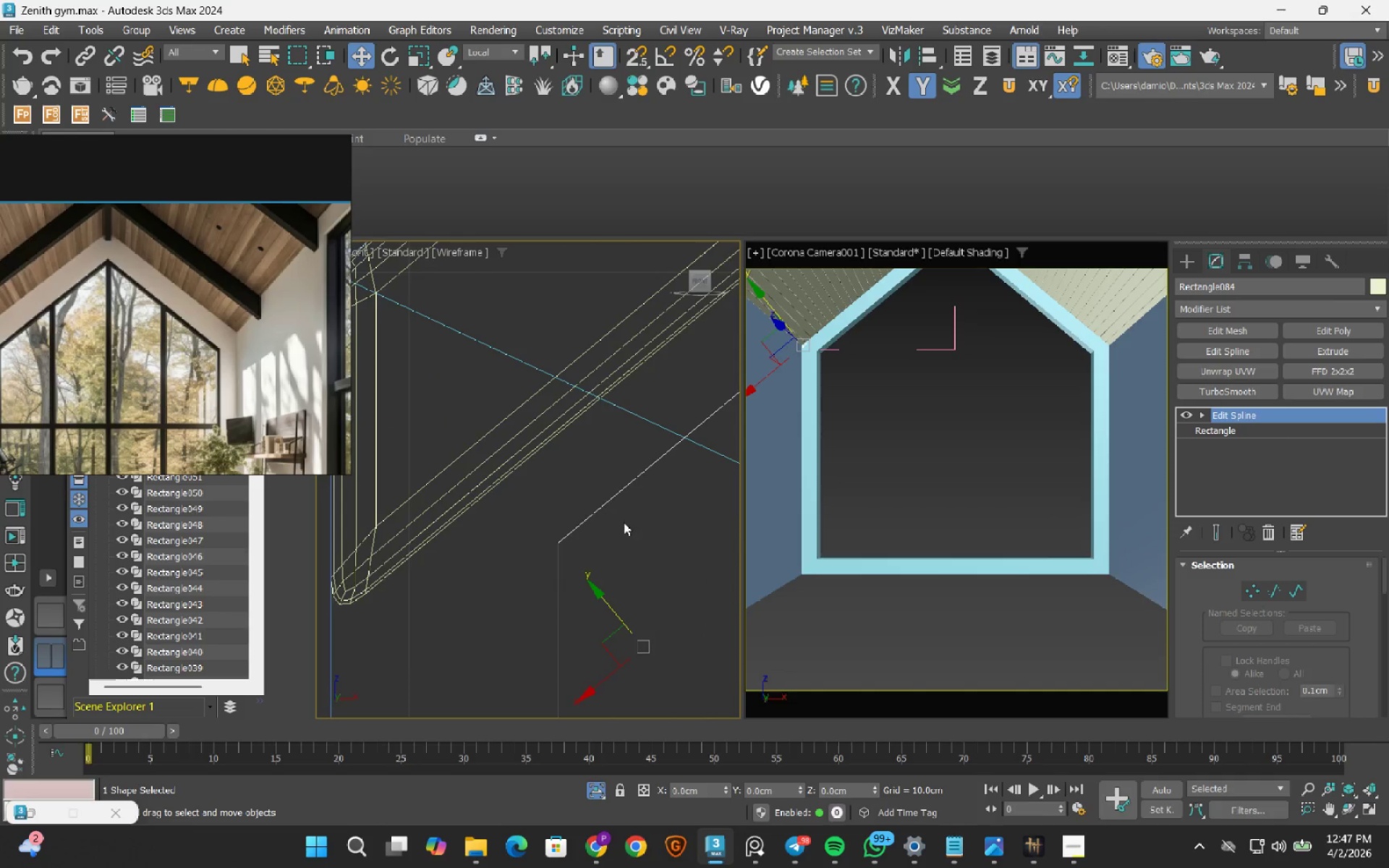 
left_click_drag(start_coordinate=[572, 527], to_coordinate=[514, 481])
 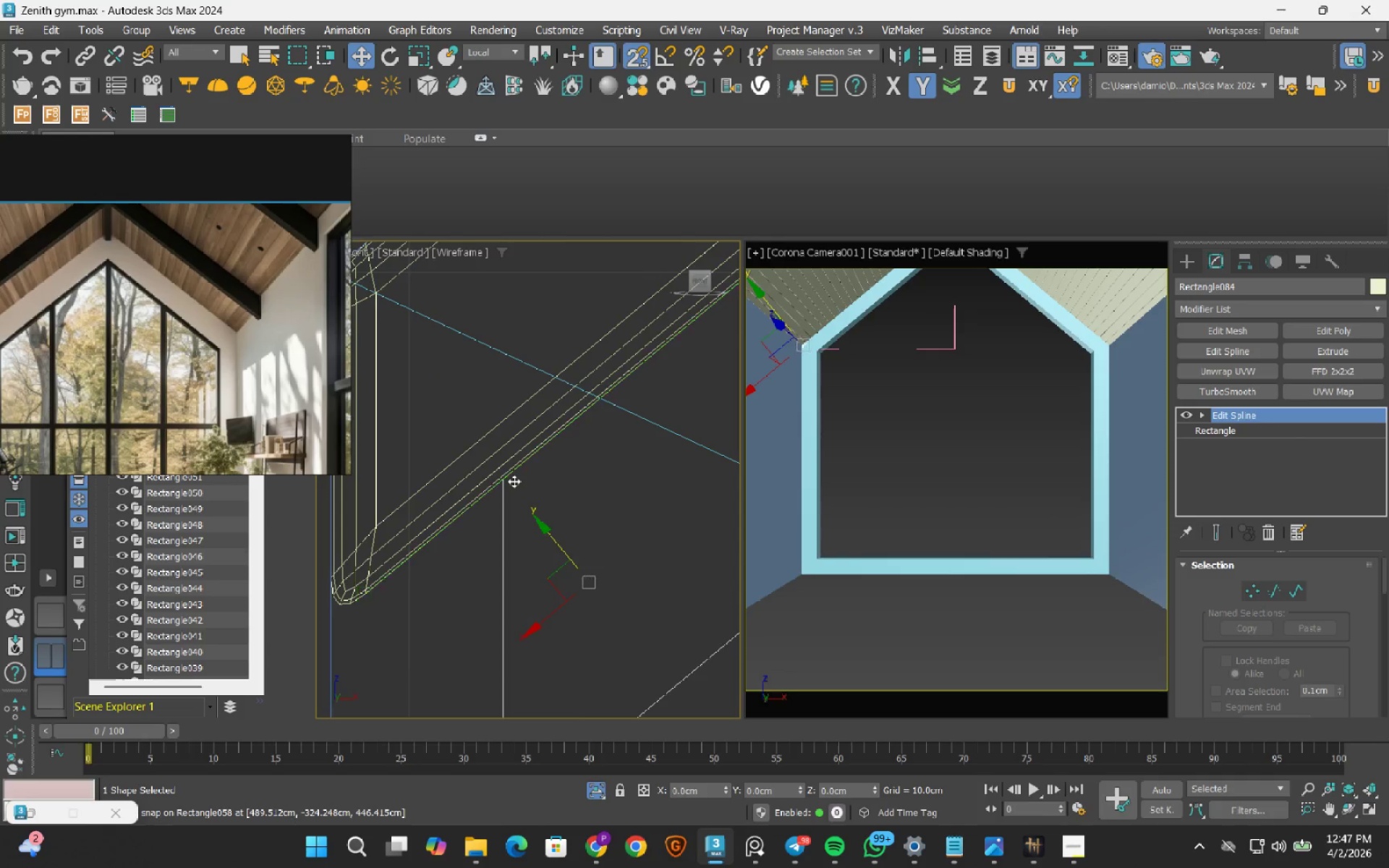 
key(S)
 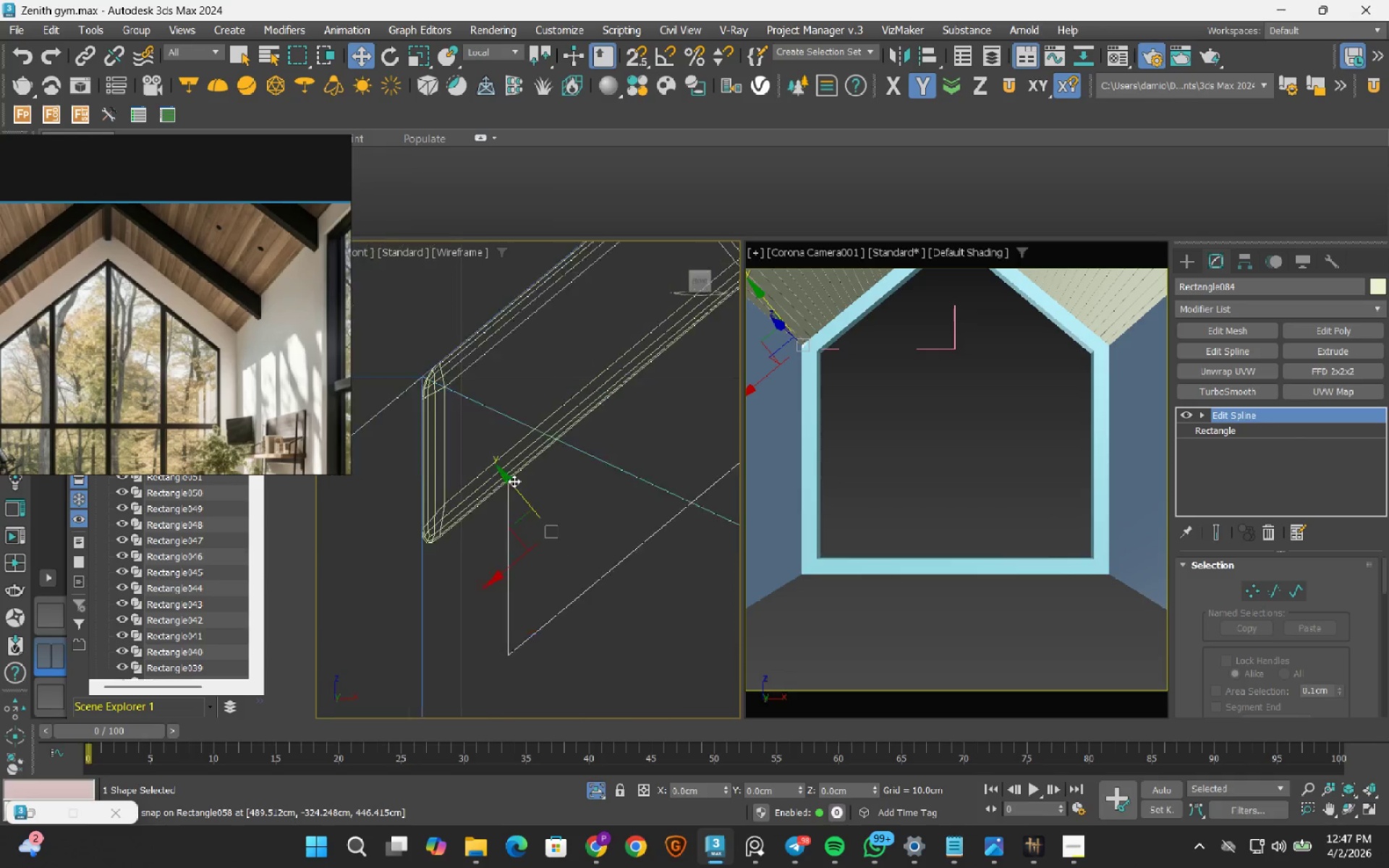 
scroll: coordinate [514, 481], scroll_direction: down, amount: 4.0
 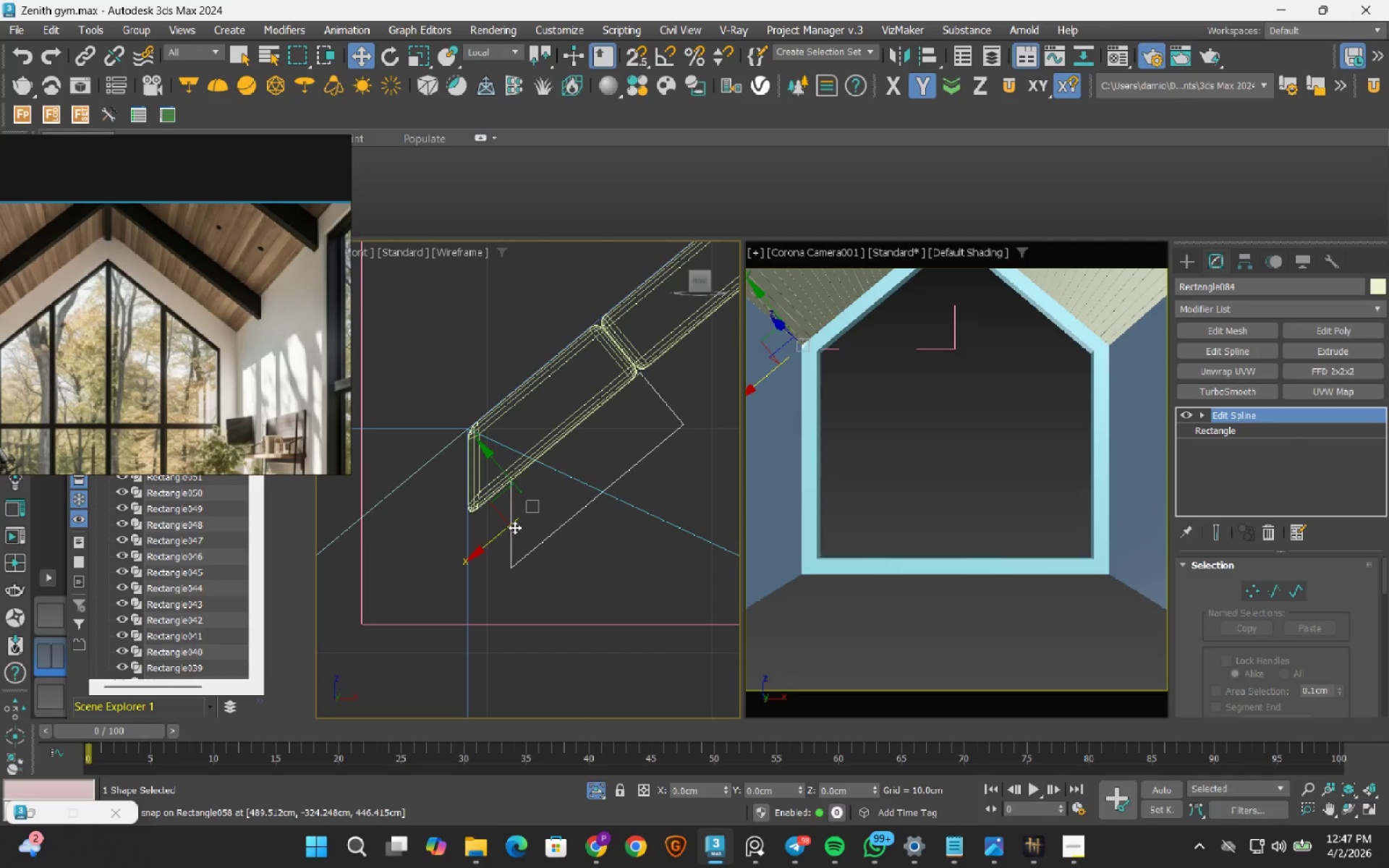 
key(1)
 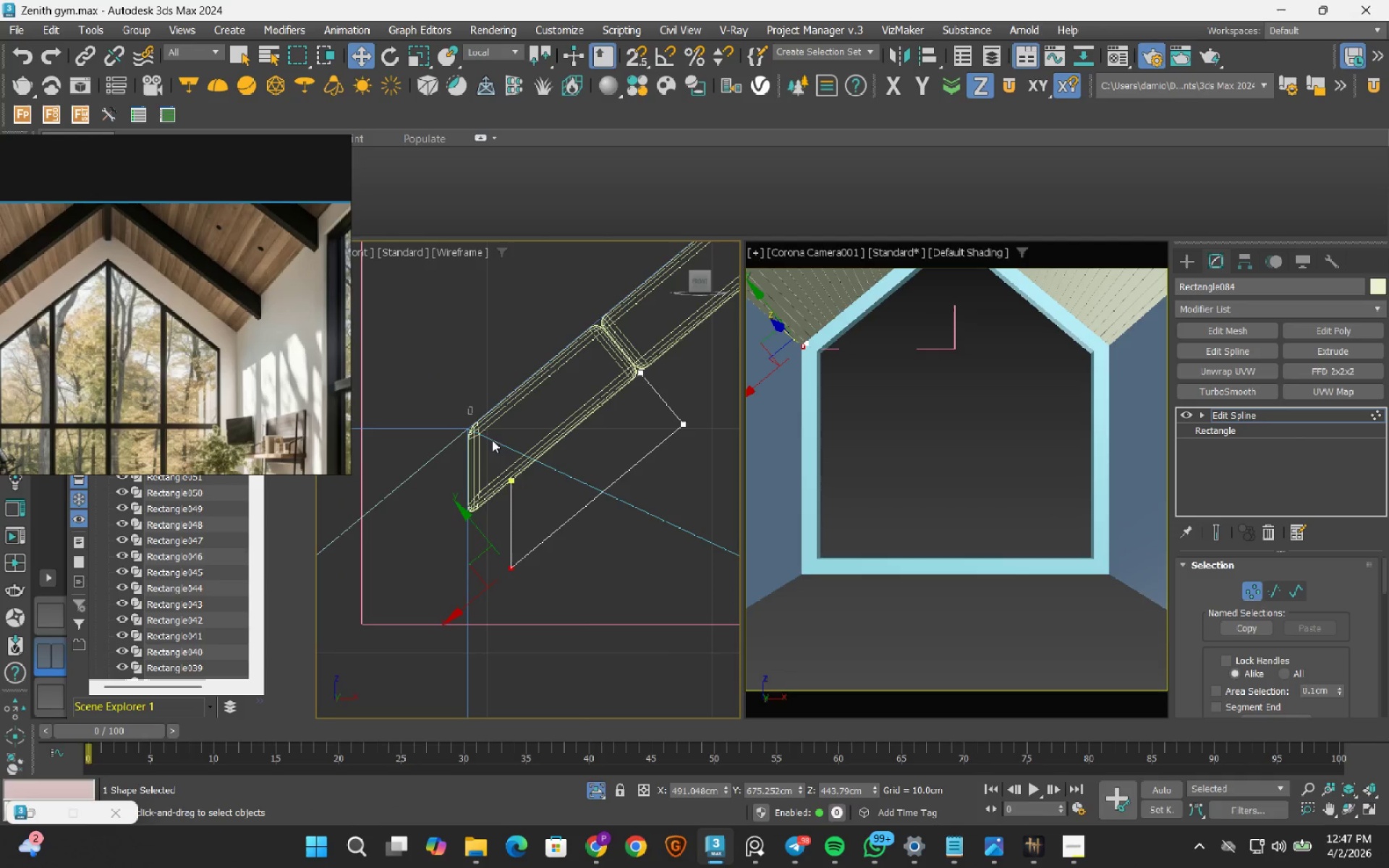 
left_click_drag(start_coordinate=[470, 408], to_coordinate=[579, 634])
 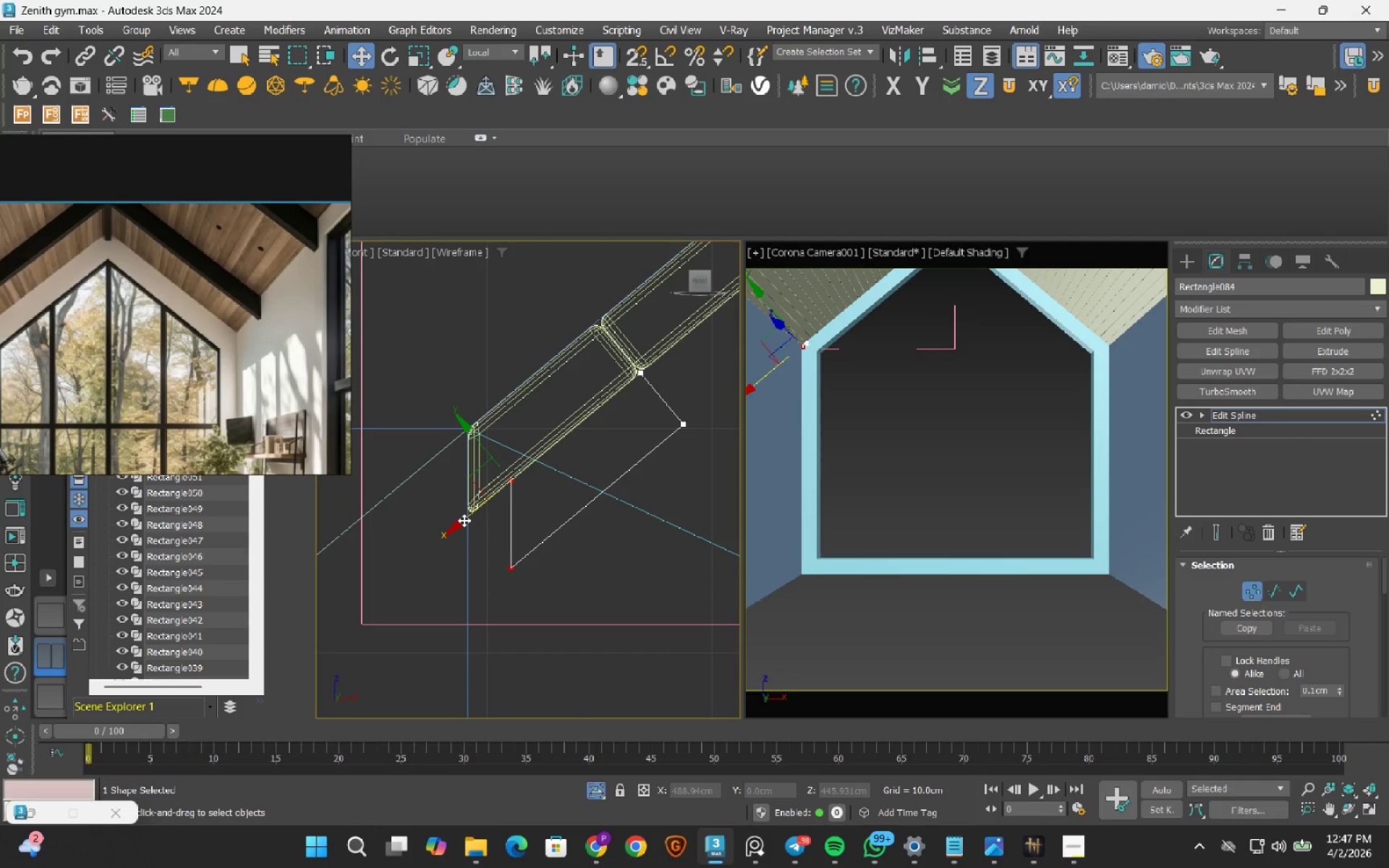 
left_click_drag(start_coordinate=[460, 525], to_coordinate=[421, 569])
 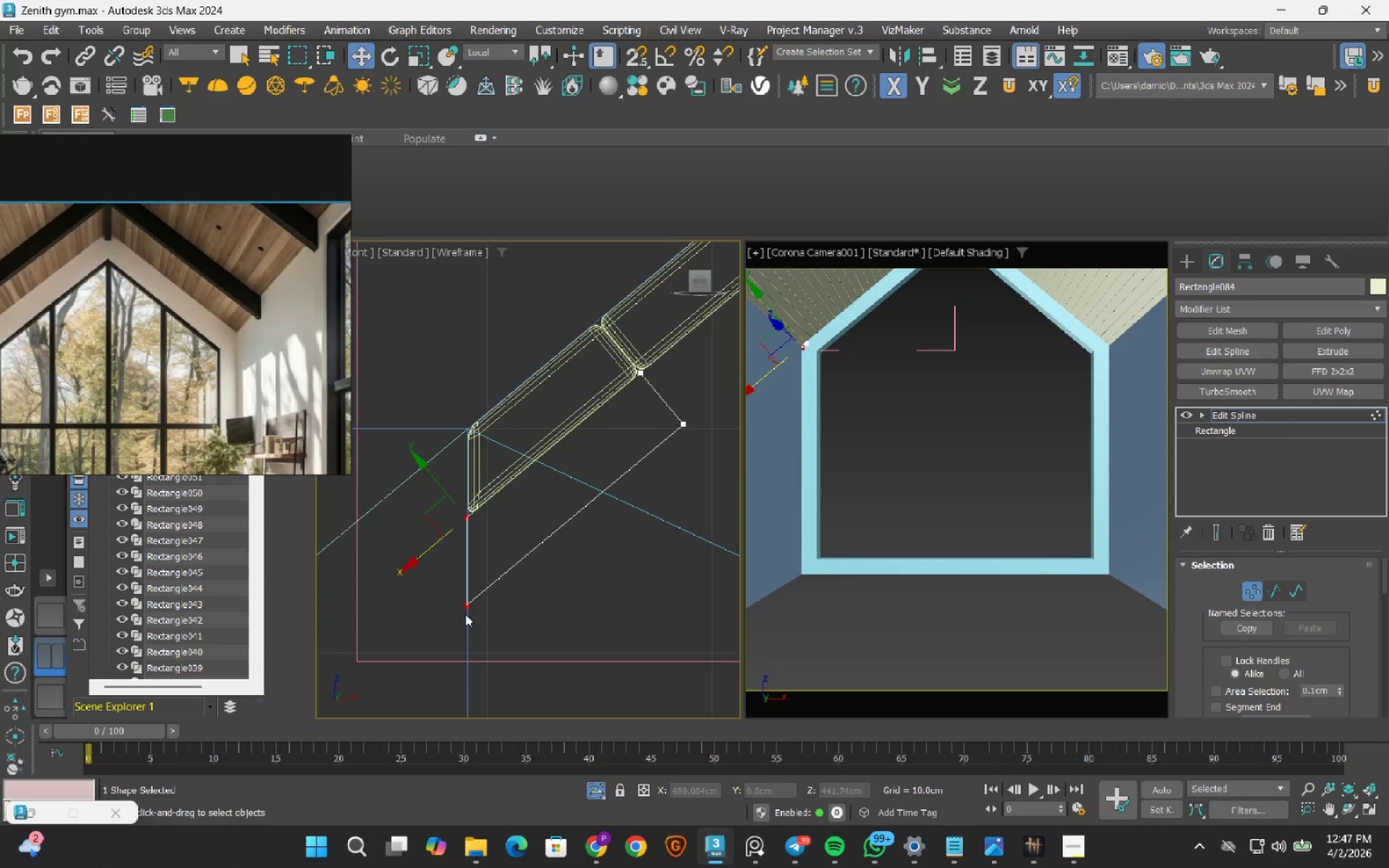 
scroll: coordinate [456, 595], scroll_direction: up, amount: 9.0
 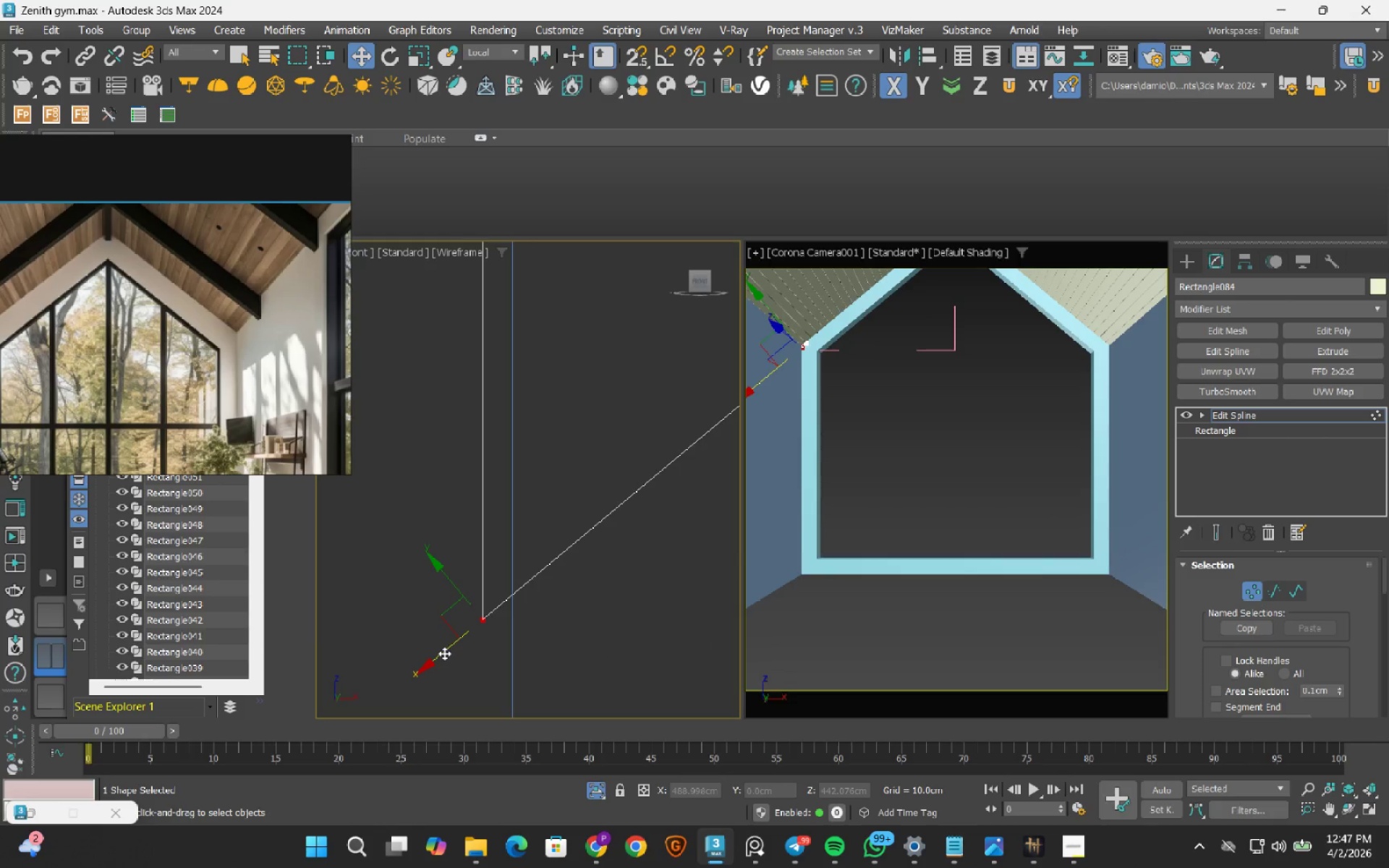 
left_click_drag(start_coordinate=[443, 653], to_coordinate=[477, 631])
 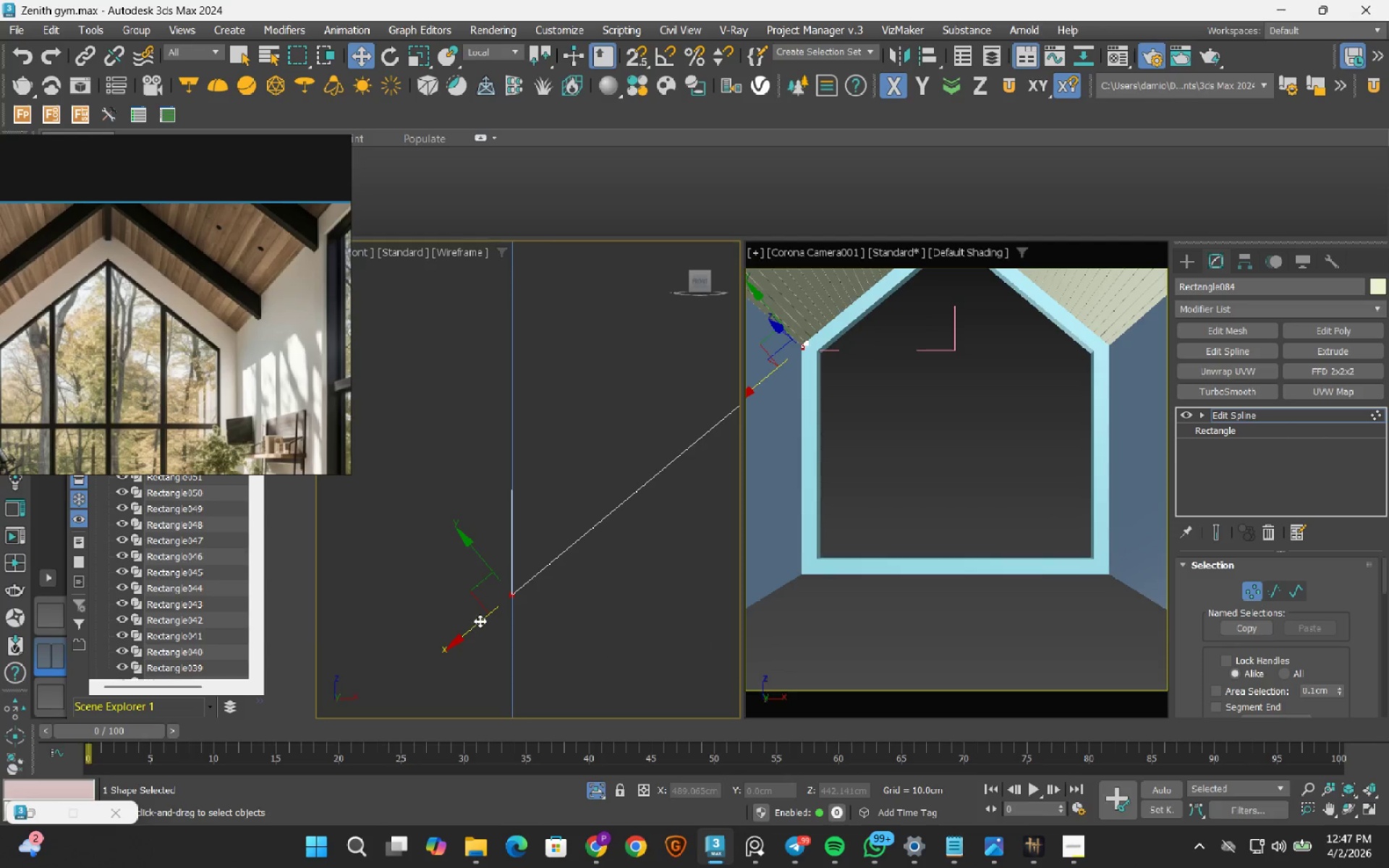 
scroll: coordinate [605, 454], scroll_direction: down, amount: 13.0
 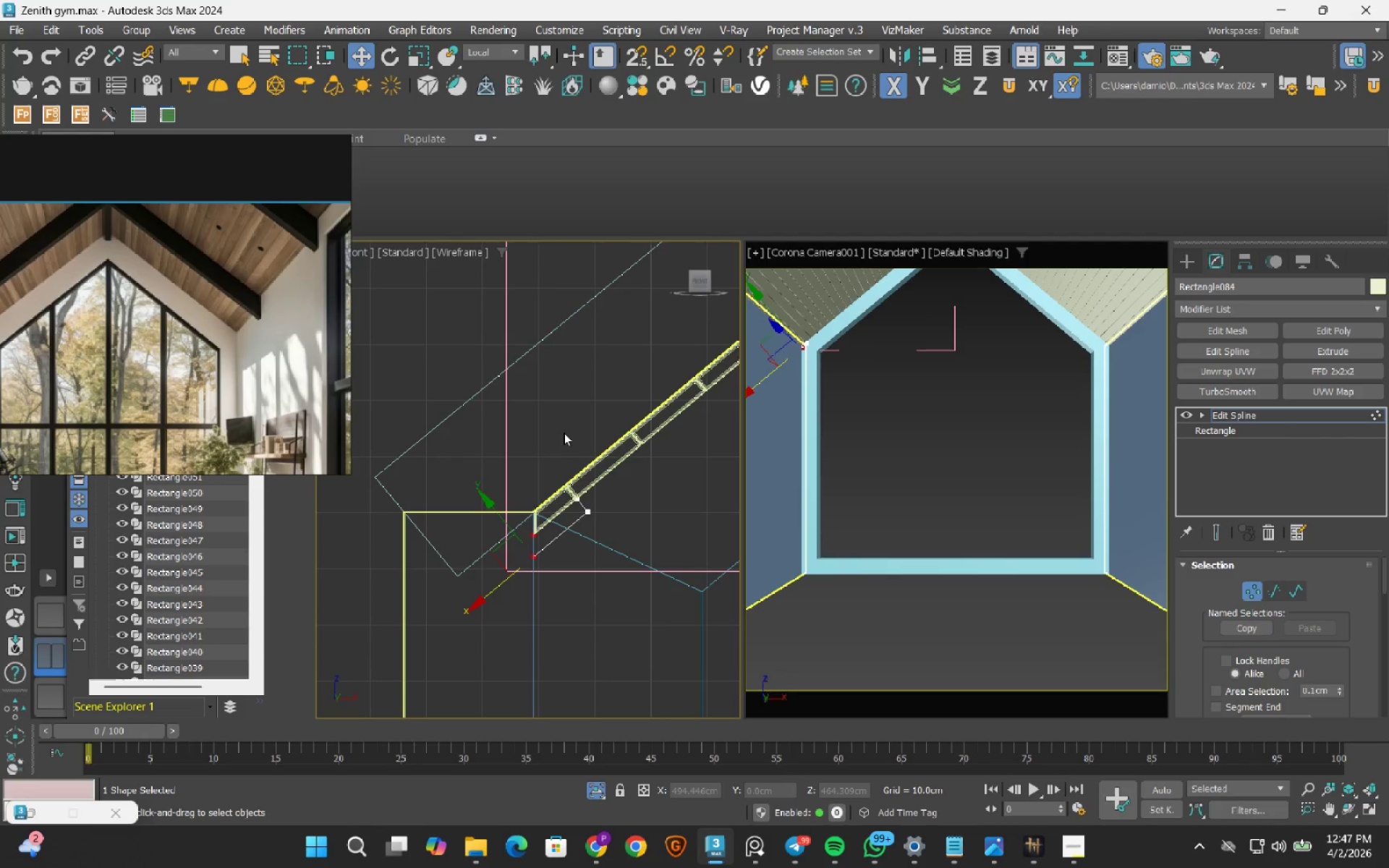 
left_click_drag(start_coordinate=[551, 440], to_coordinate=[646, 547])
 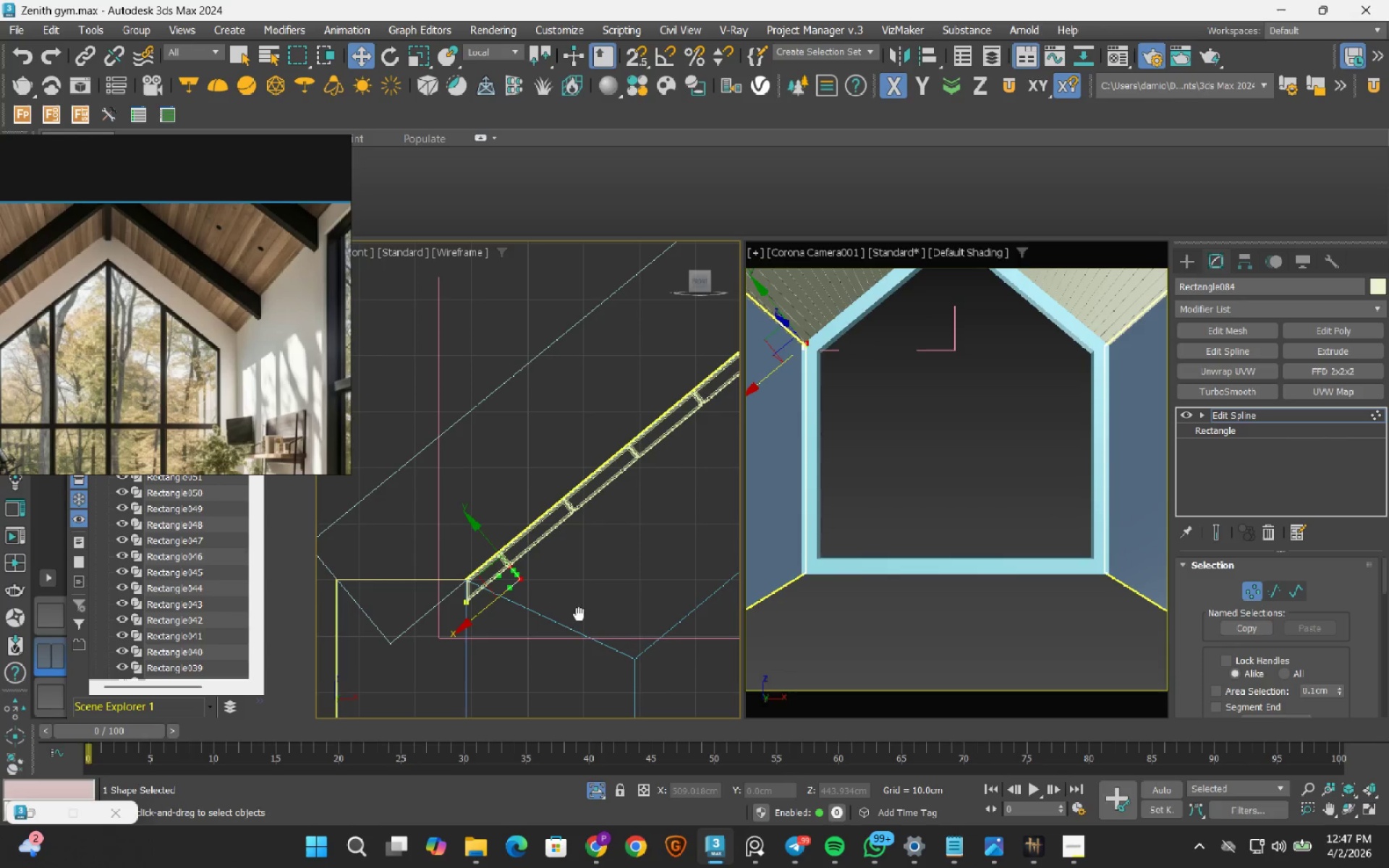 
scroll: coordinate [520, 596], scroll_direction: up, amount: 3.0
 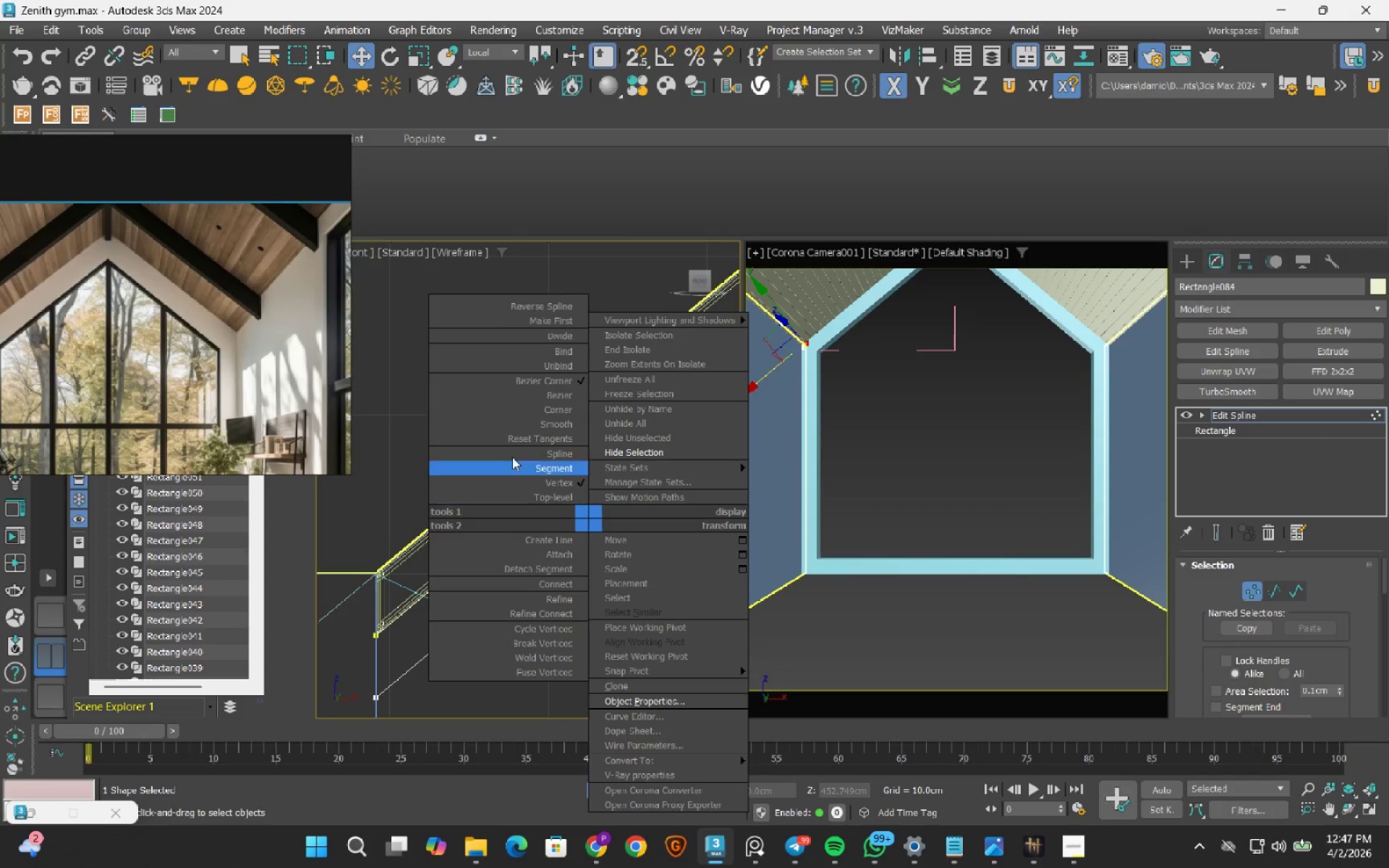 
left_click([539, 413])
 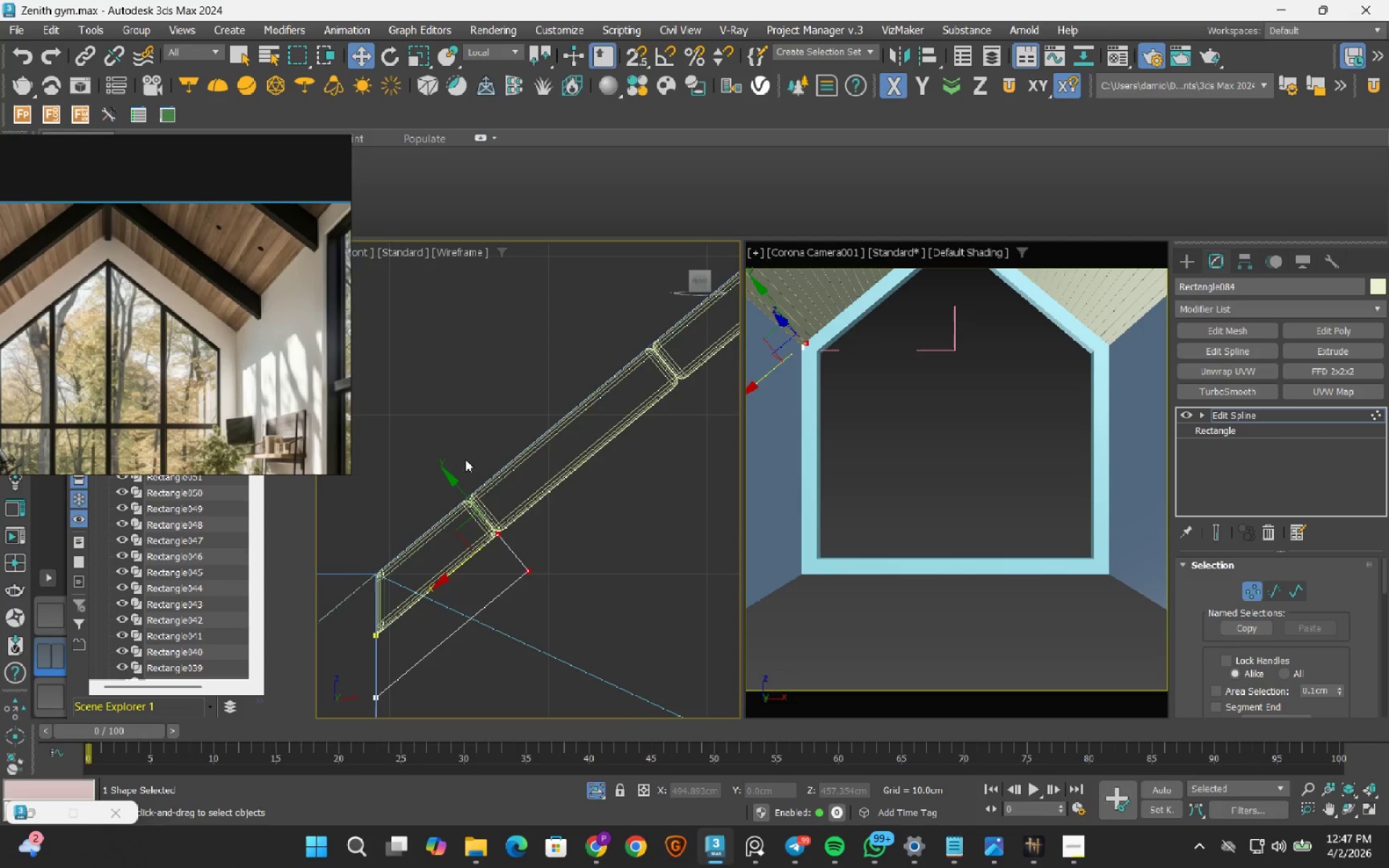 
scroll: coordinate [383, 647], scroll_direction: down, amount: 9.0
 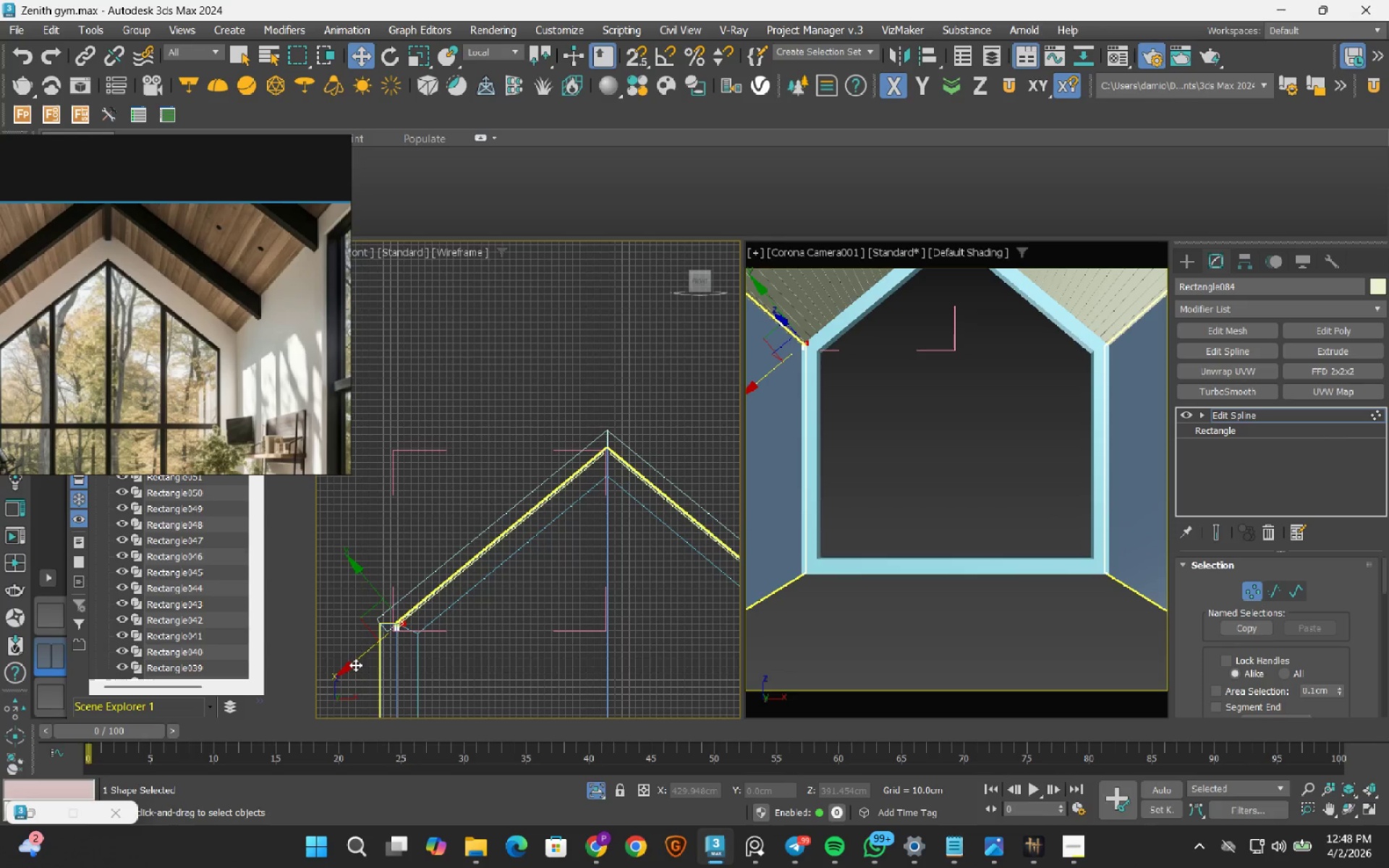 
left_click_drag(start_coordinate=[355, 665], to_coordinate=[565, 501])
 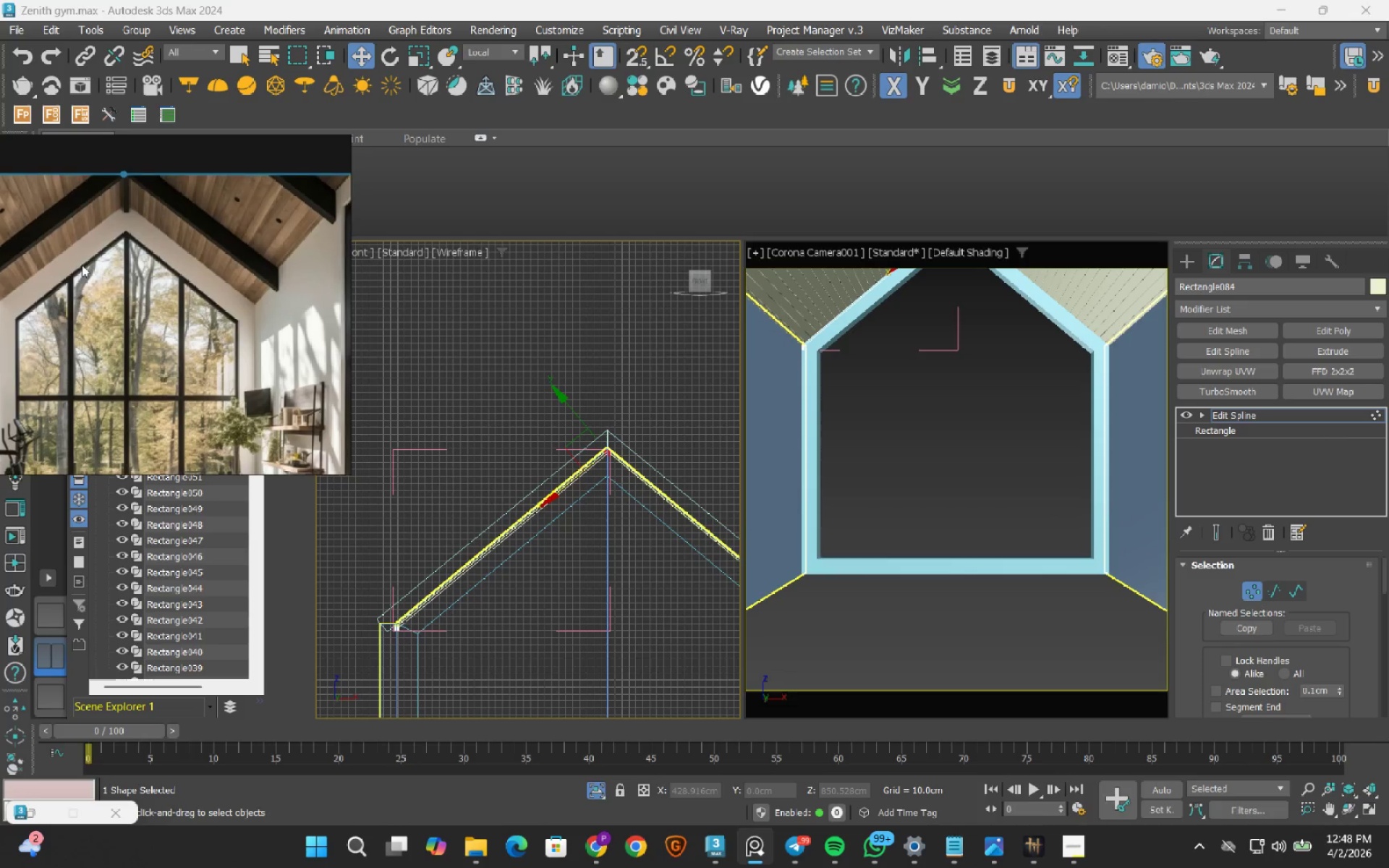 
scroll: coordinate [608, 468], scroll_direction: up, amount: 11.0
 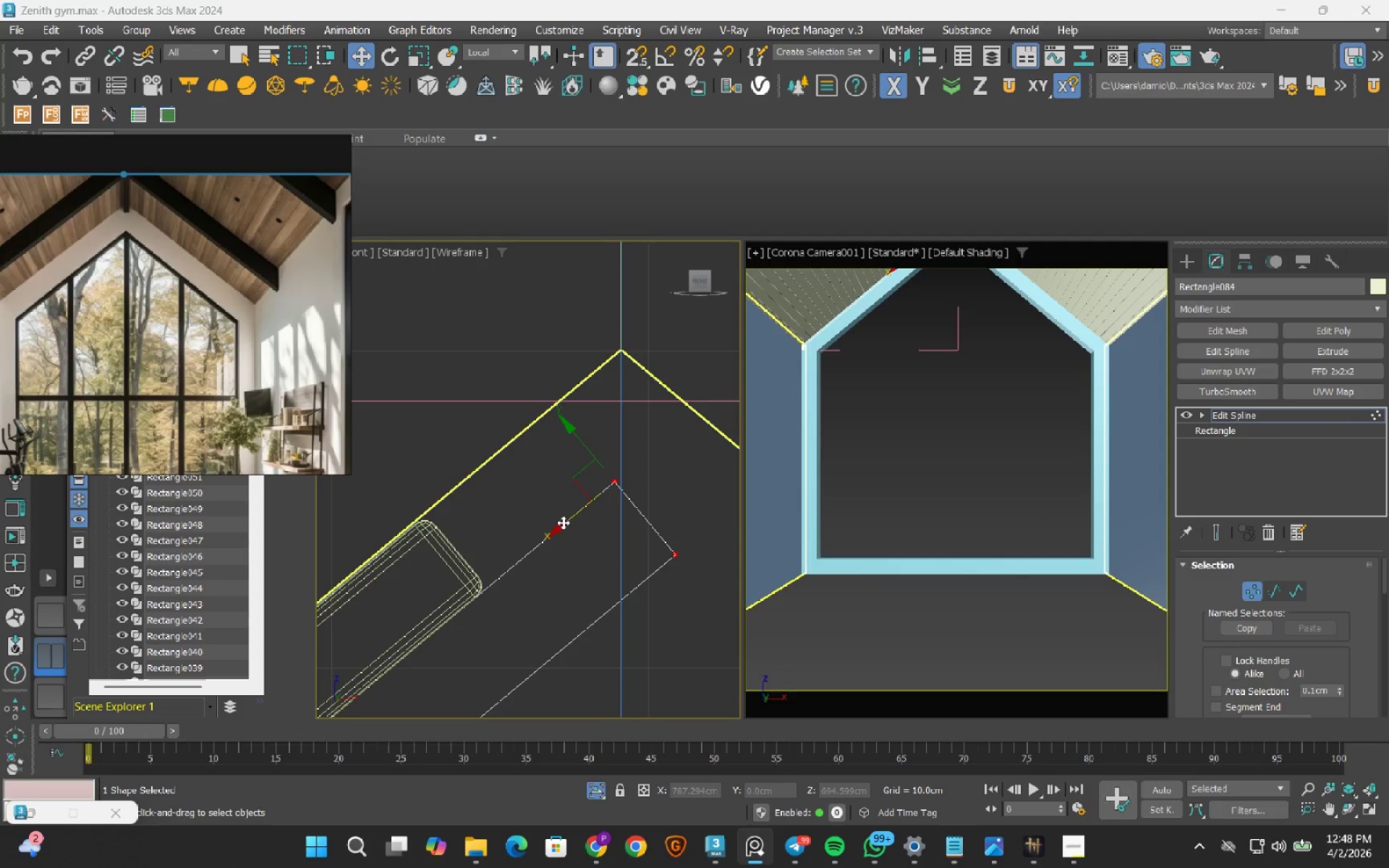 
left_click_drag(start_coordinate=[563, 522], to_coordinate=[585, 495])
 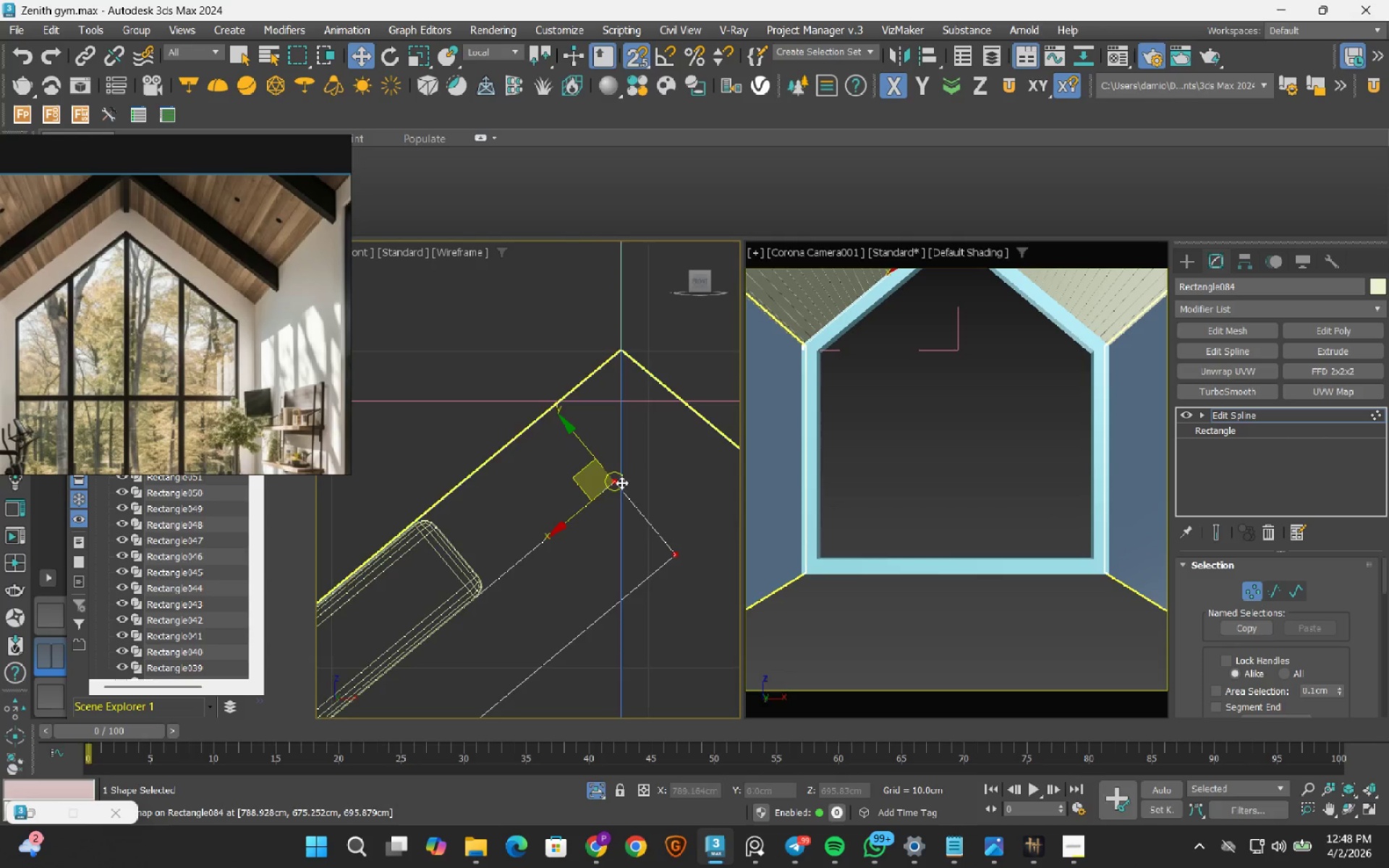 
key(S)
 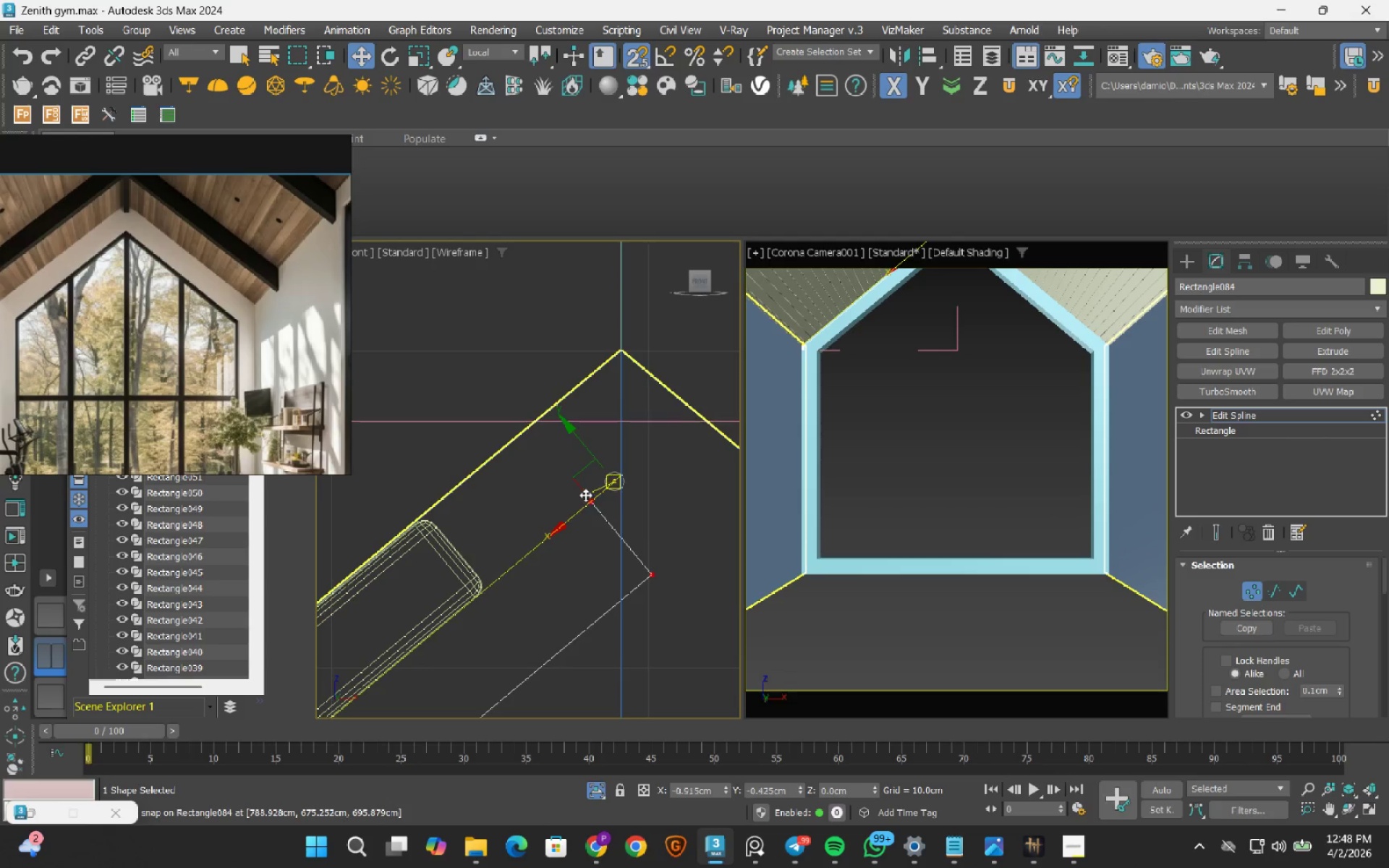 
scroll: coordinate [621, 482], scroll_direction: up, amount: 2.0
 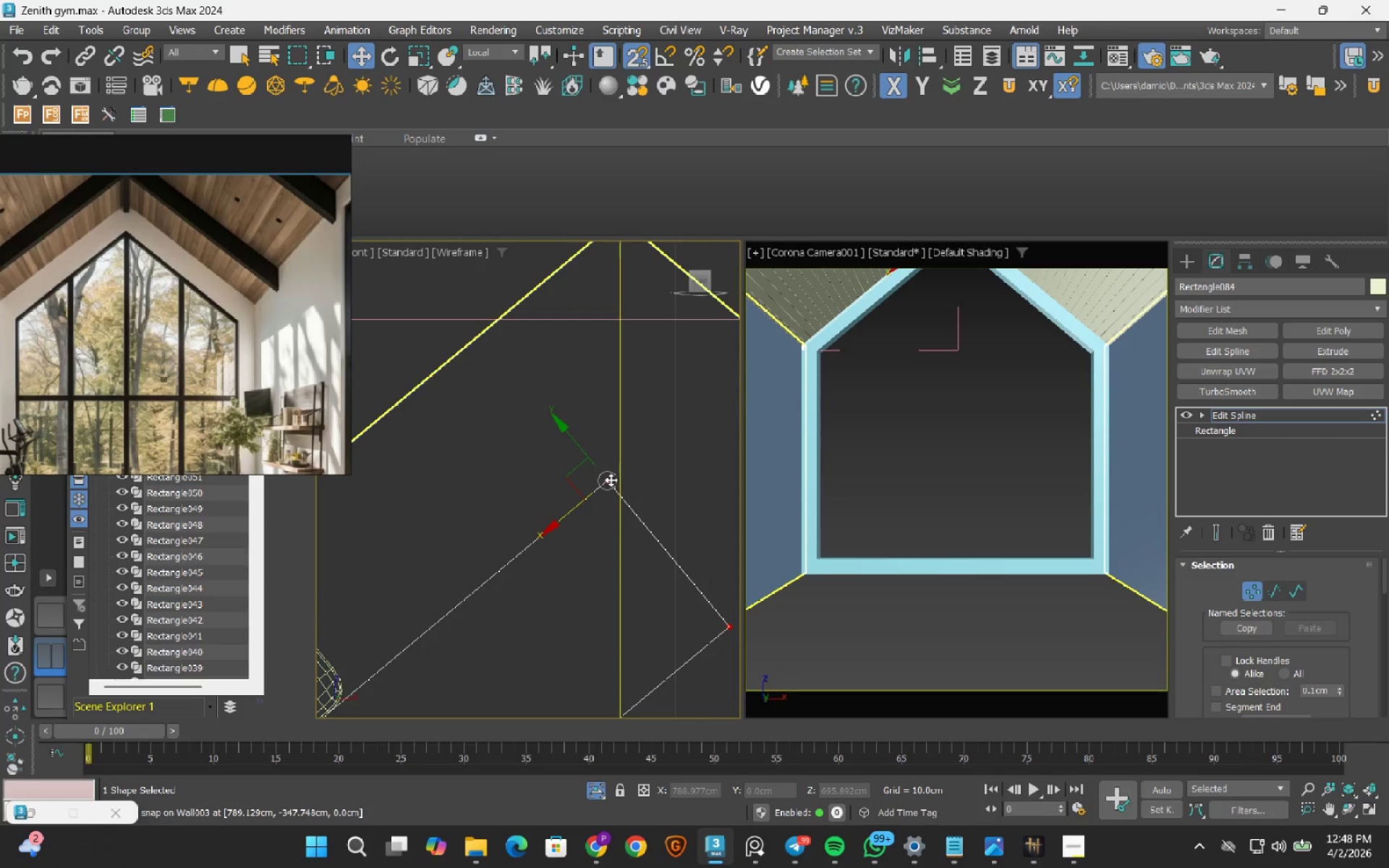 
left_click_drag(start_coordinate=[611, 480], to_coordinate=[493, 456])
 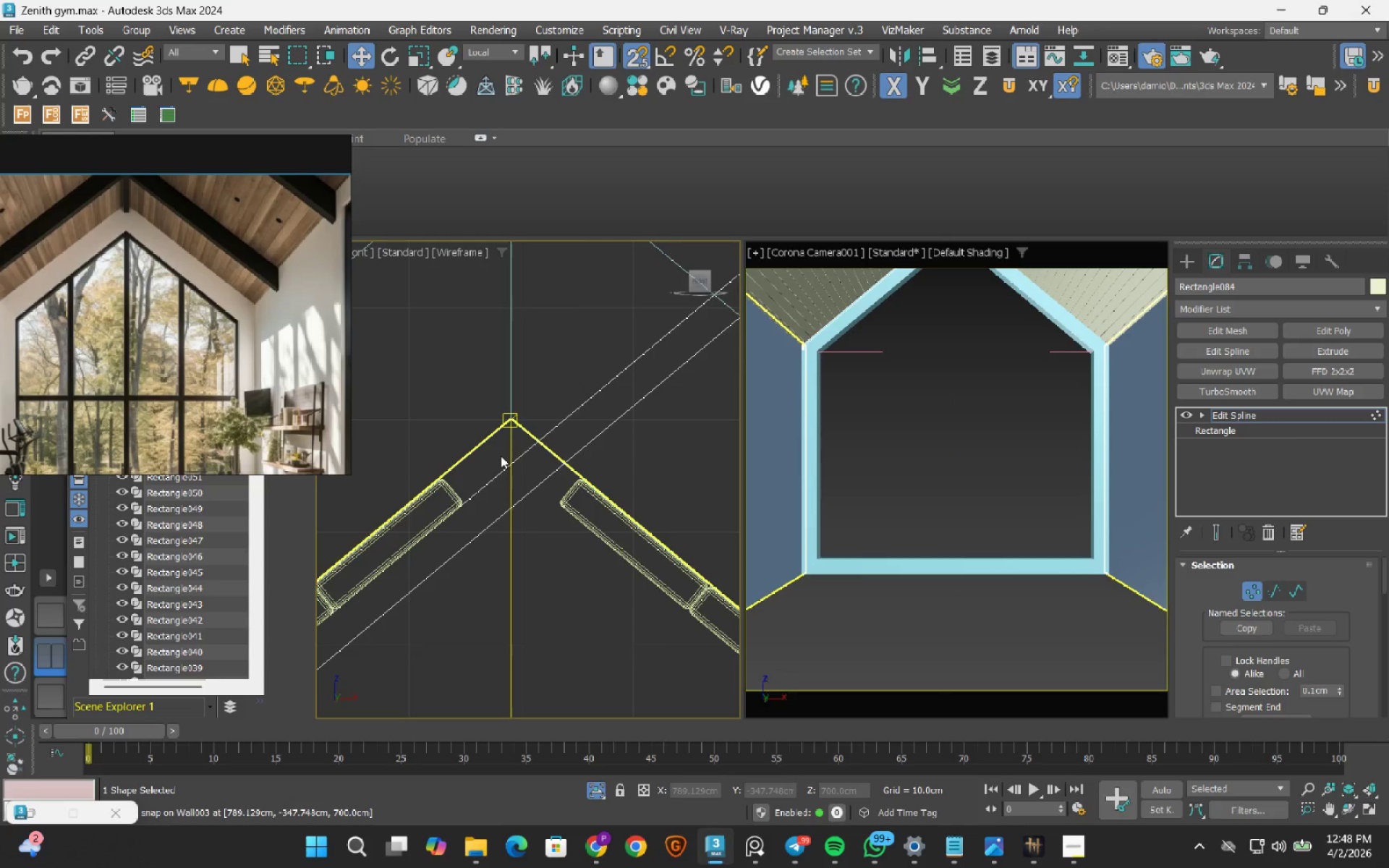 
scroll: coordinate [482, 461], scroll_direction: down, amount: 5.0
 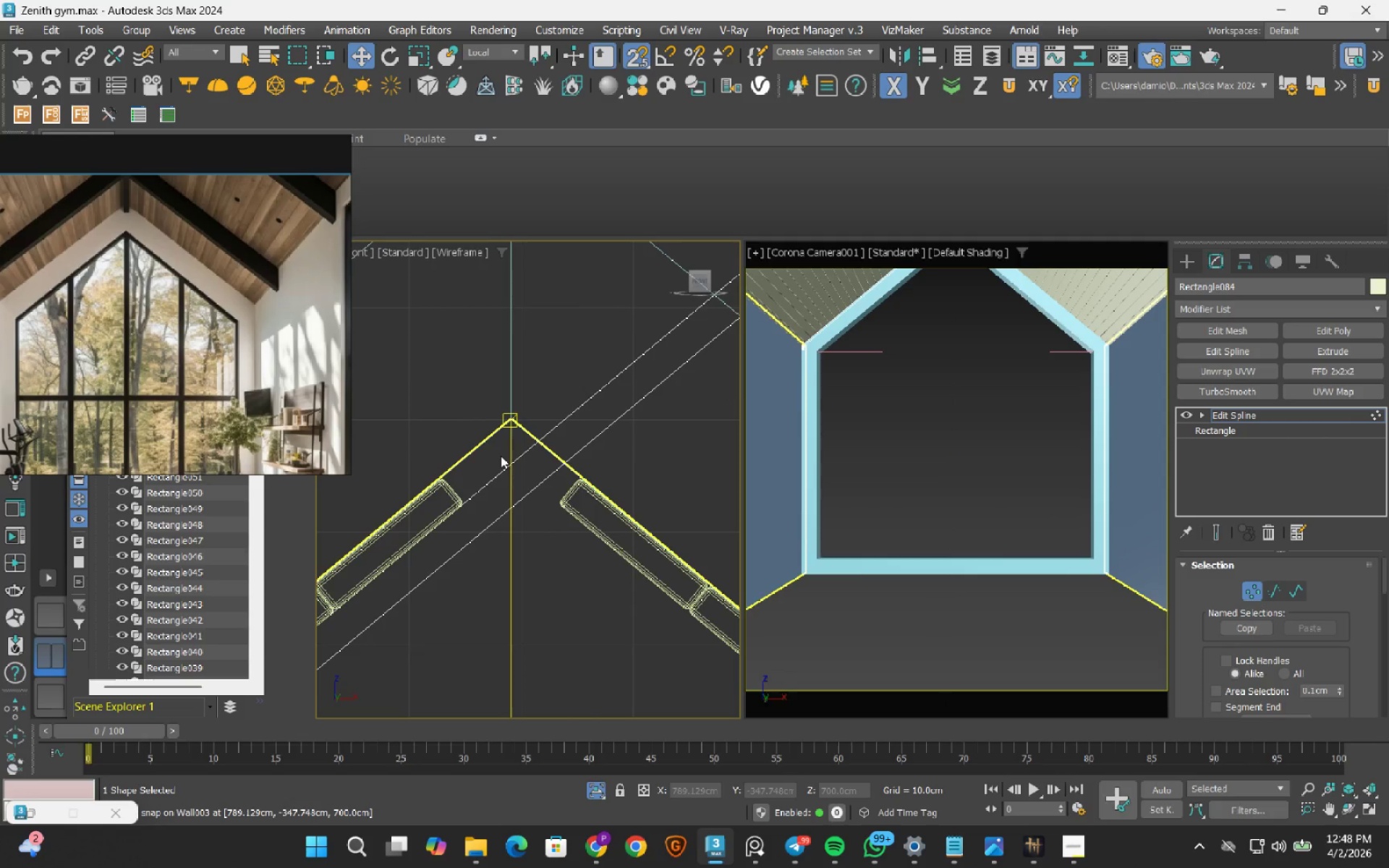 
key(Control+Z)
 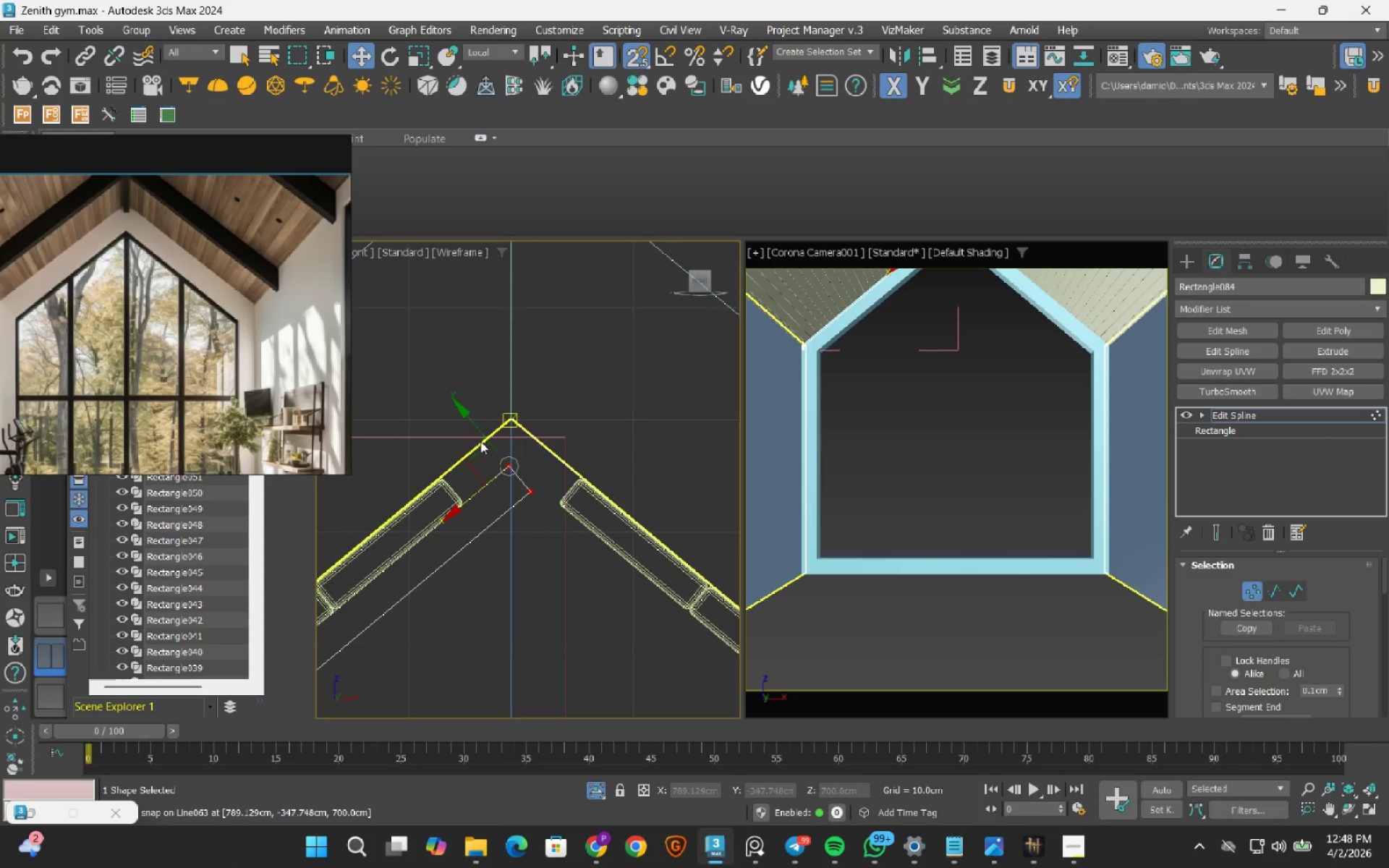 
scroll: coordinate [490, 440], scroll_direction: up, amount: 2.0
 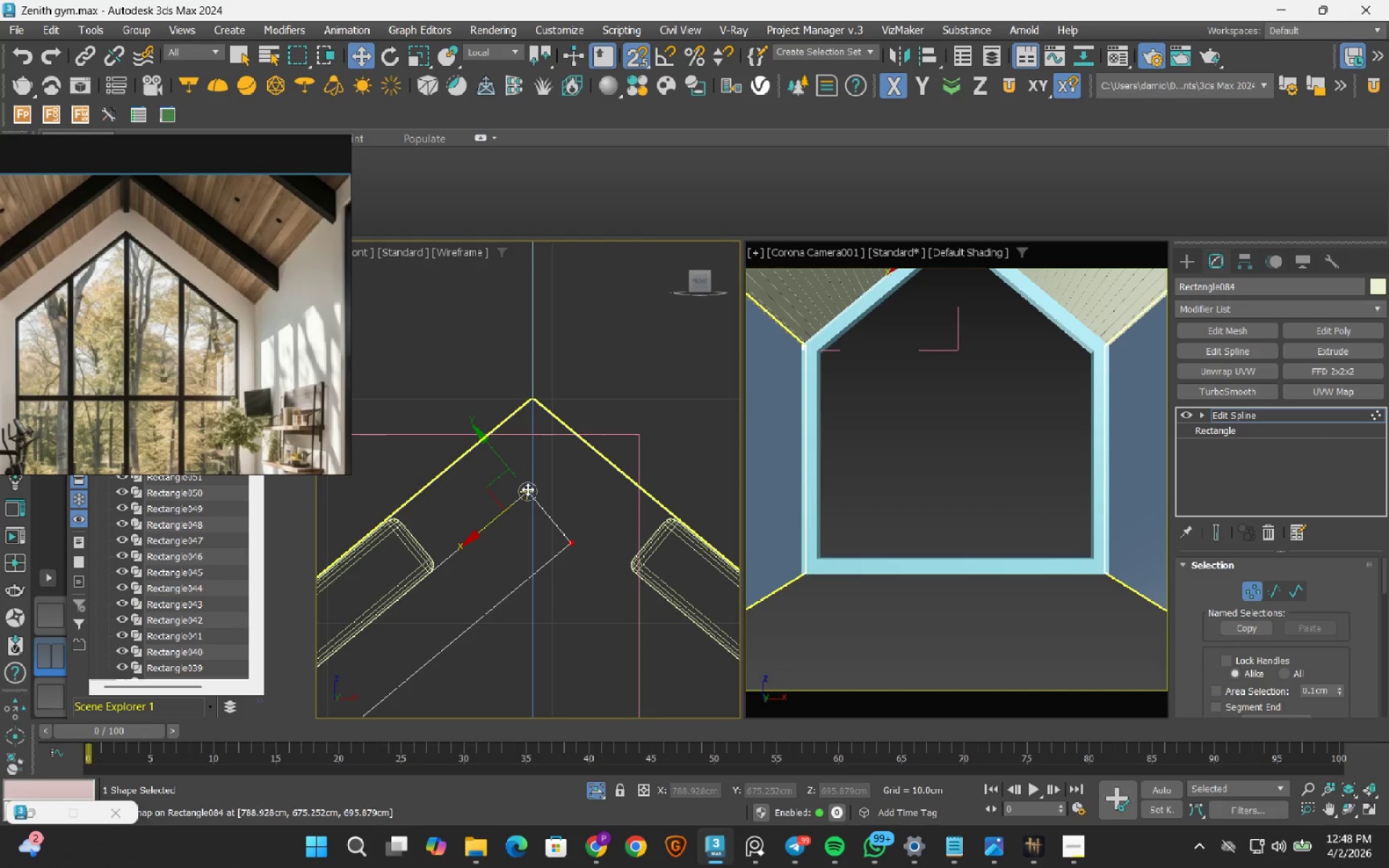 
left_click_drag(start_coordinate=[527, 489], to_coordinate=[516, 550])
 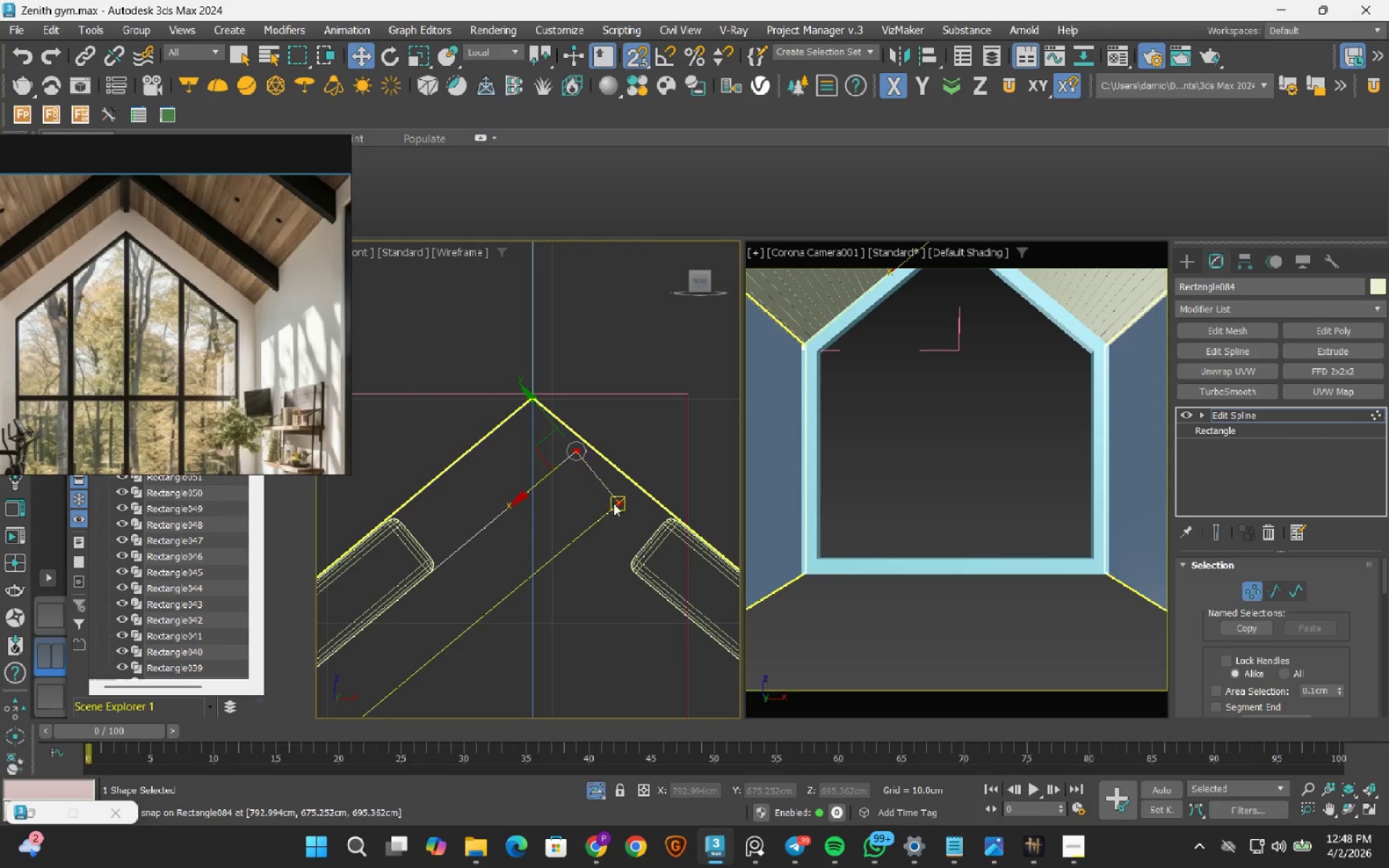 
left_click_drag(start_coordinate=[619, 502], to_coordinate=[532, 409])
 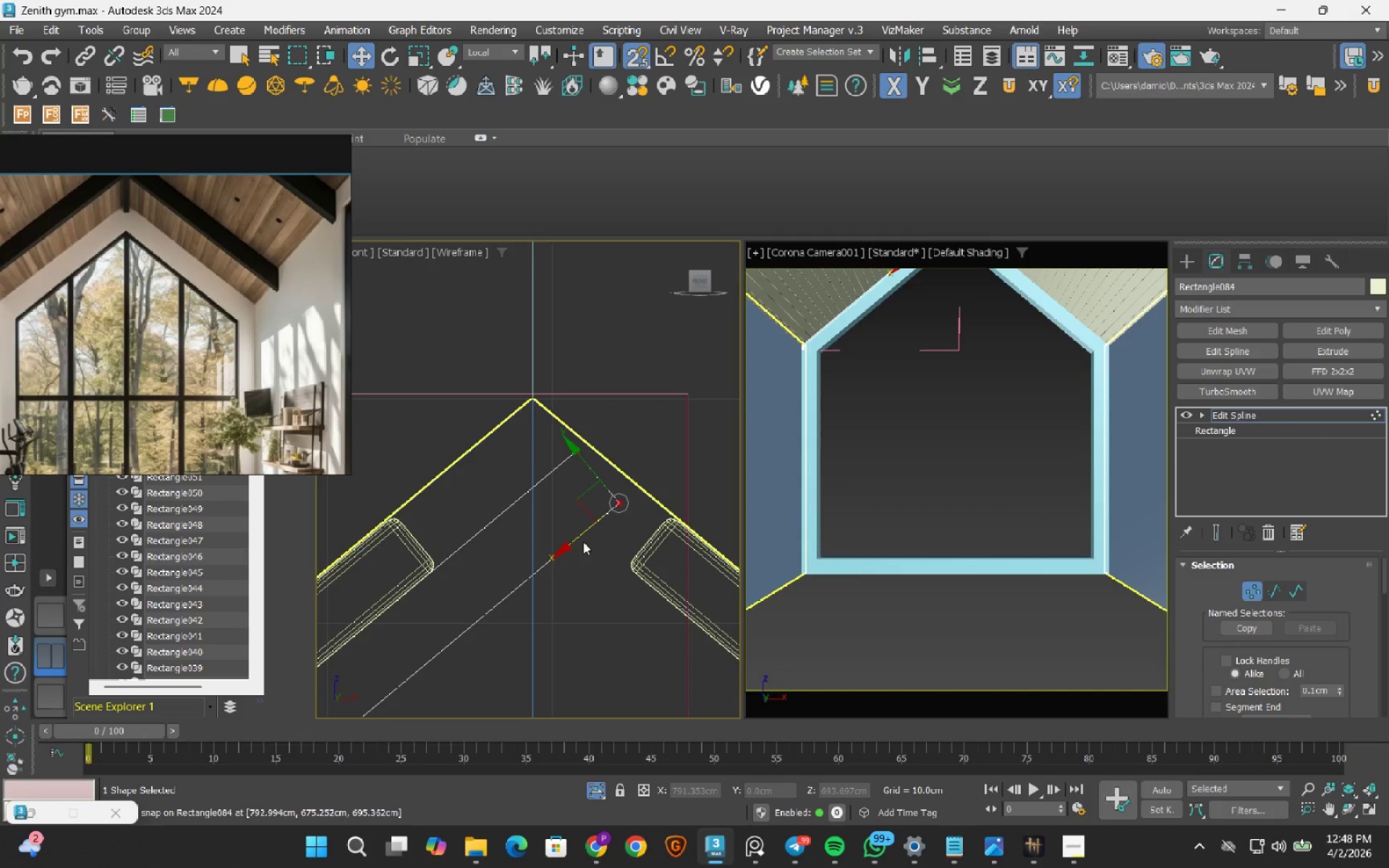 
key(S)
 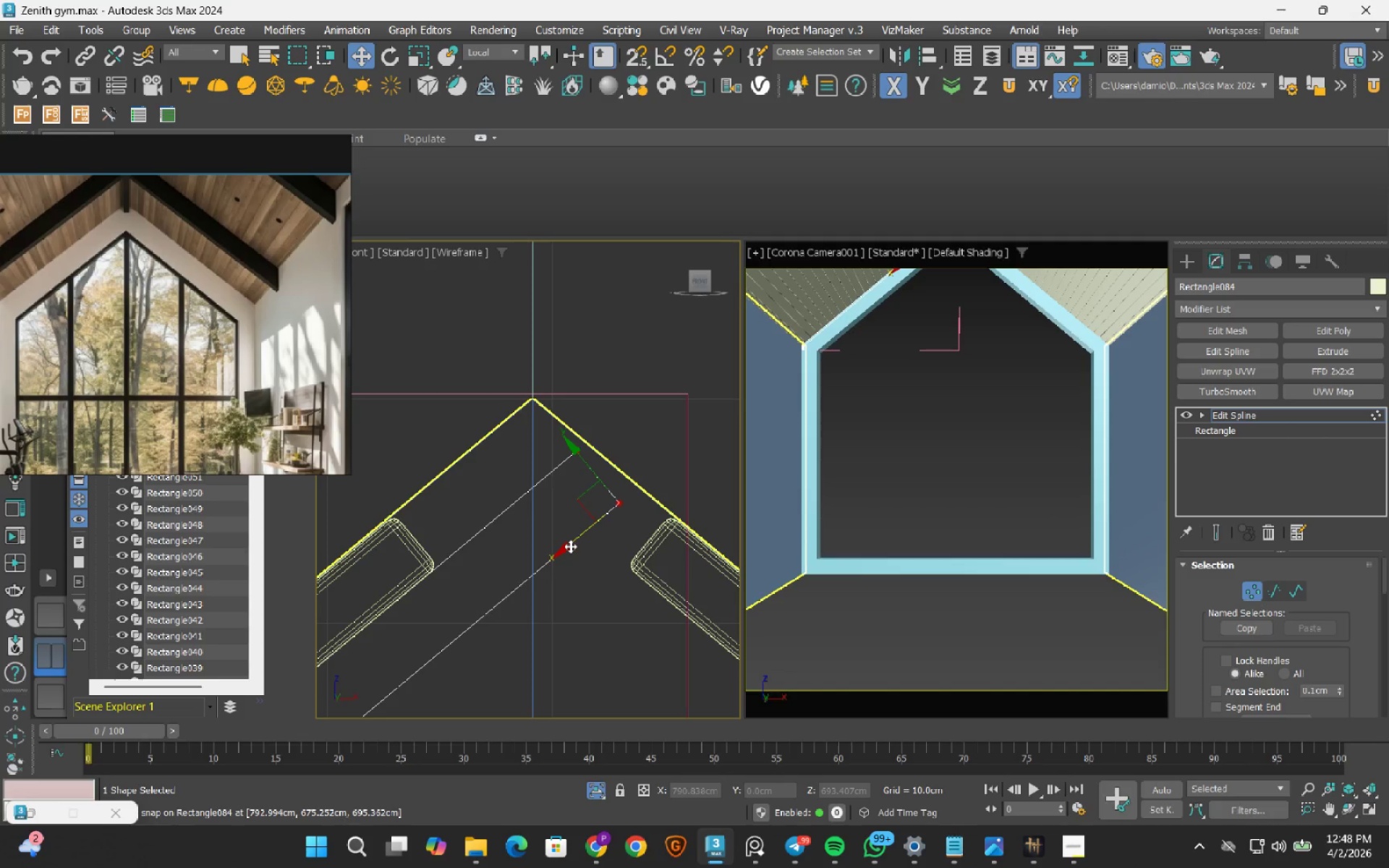 
left_click_drag(start_coordinate=[570, 545], to_coordinate=[475, 606])
 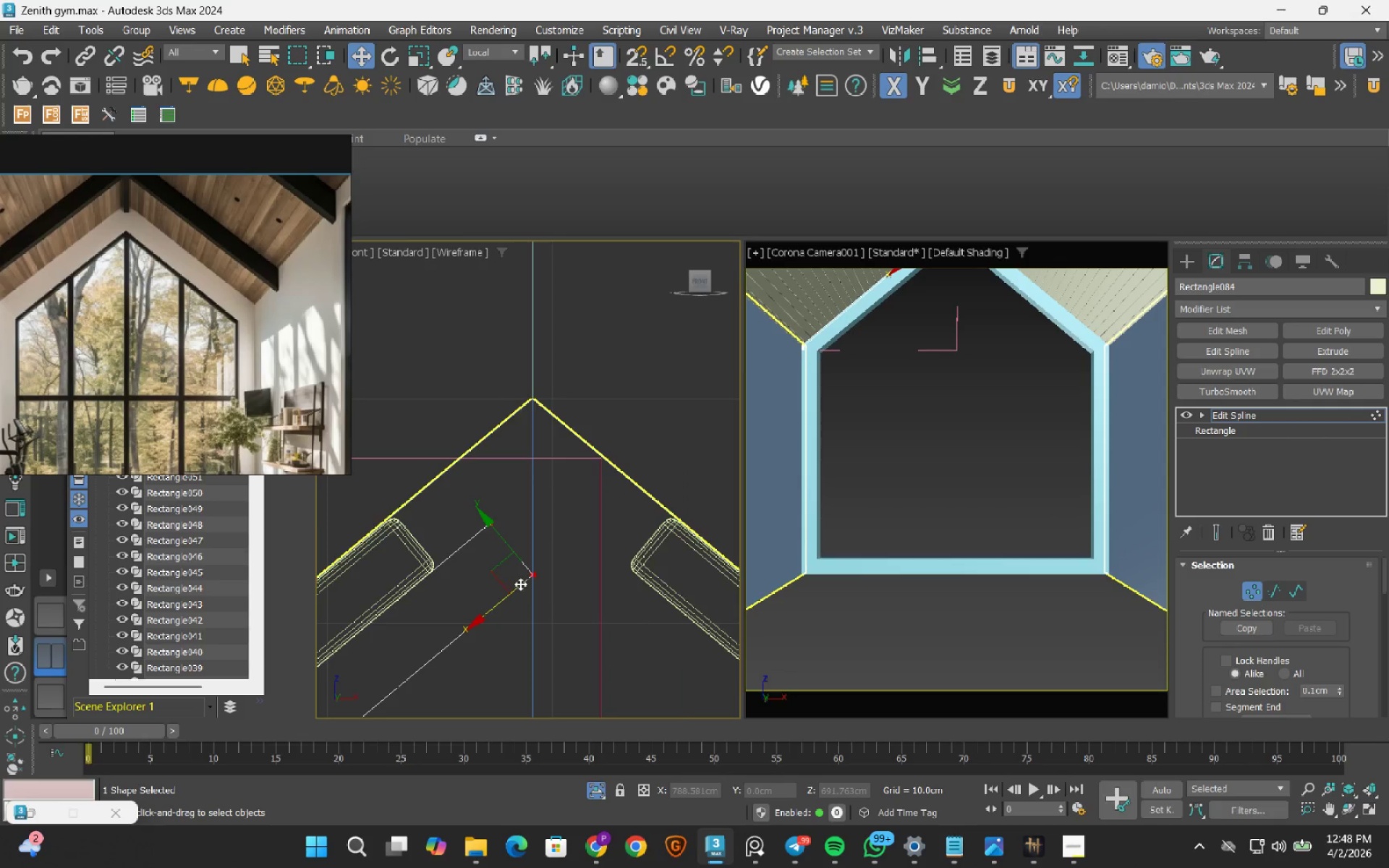 
scroll: coordinate [548, 569], scroll_direction: up, amount: 6.0
 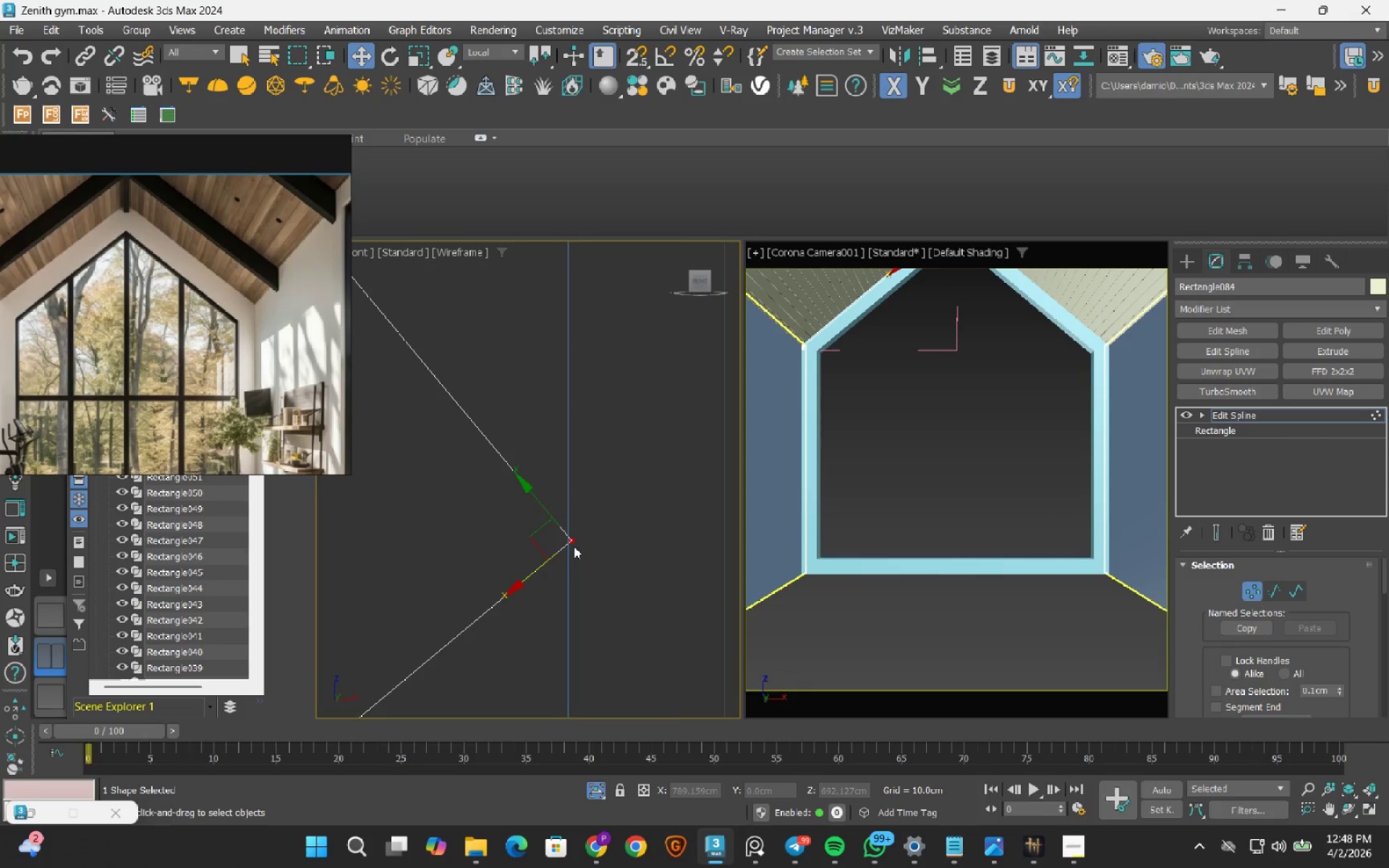 
scroll: coordinate [574, 546], scroll_direction: down, amount: 17.0
 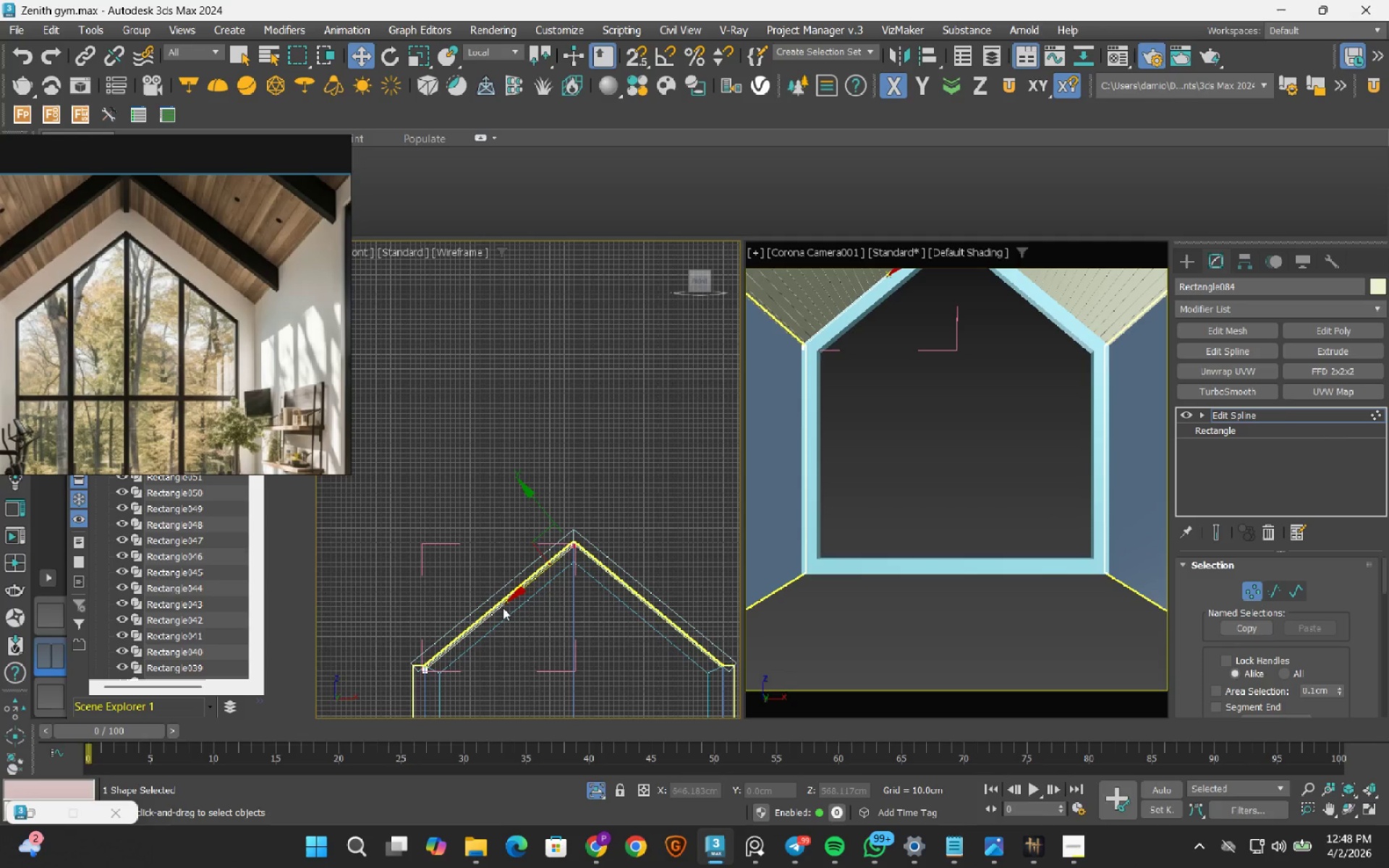 
key(2)
 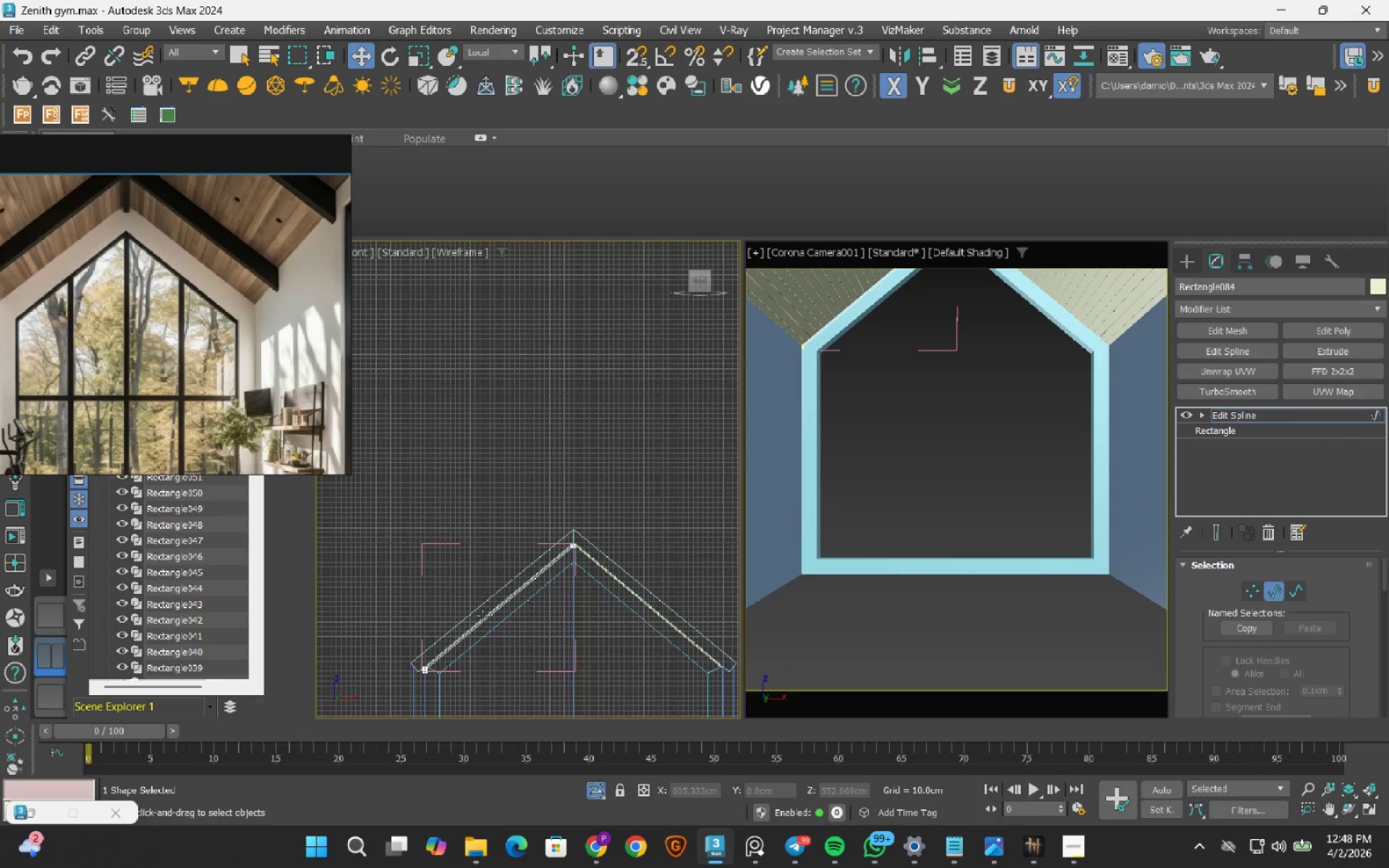 
scroll: coordinate [676, 480], scroll_direction: up, amount: 4.0
 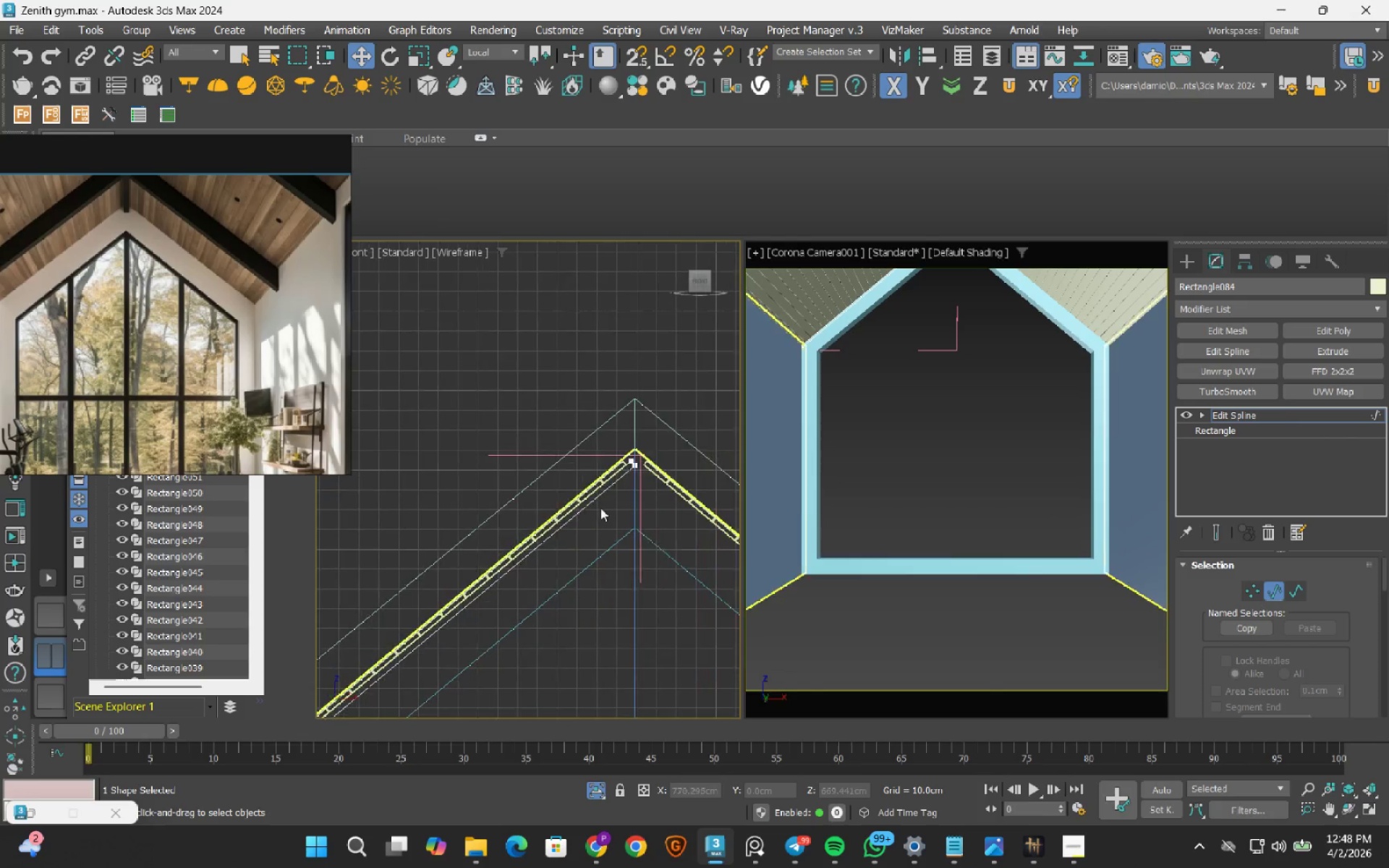 
left_click_drag(start_coordinate=[519, 595], to_coordinate=[475, 549])
 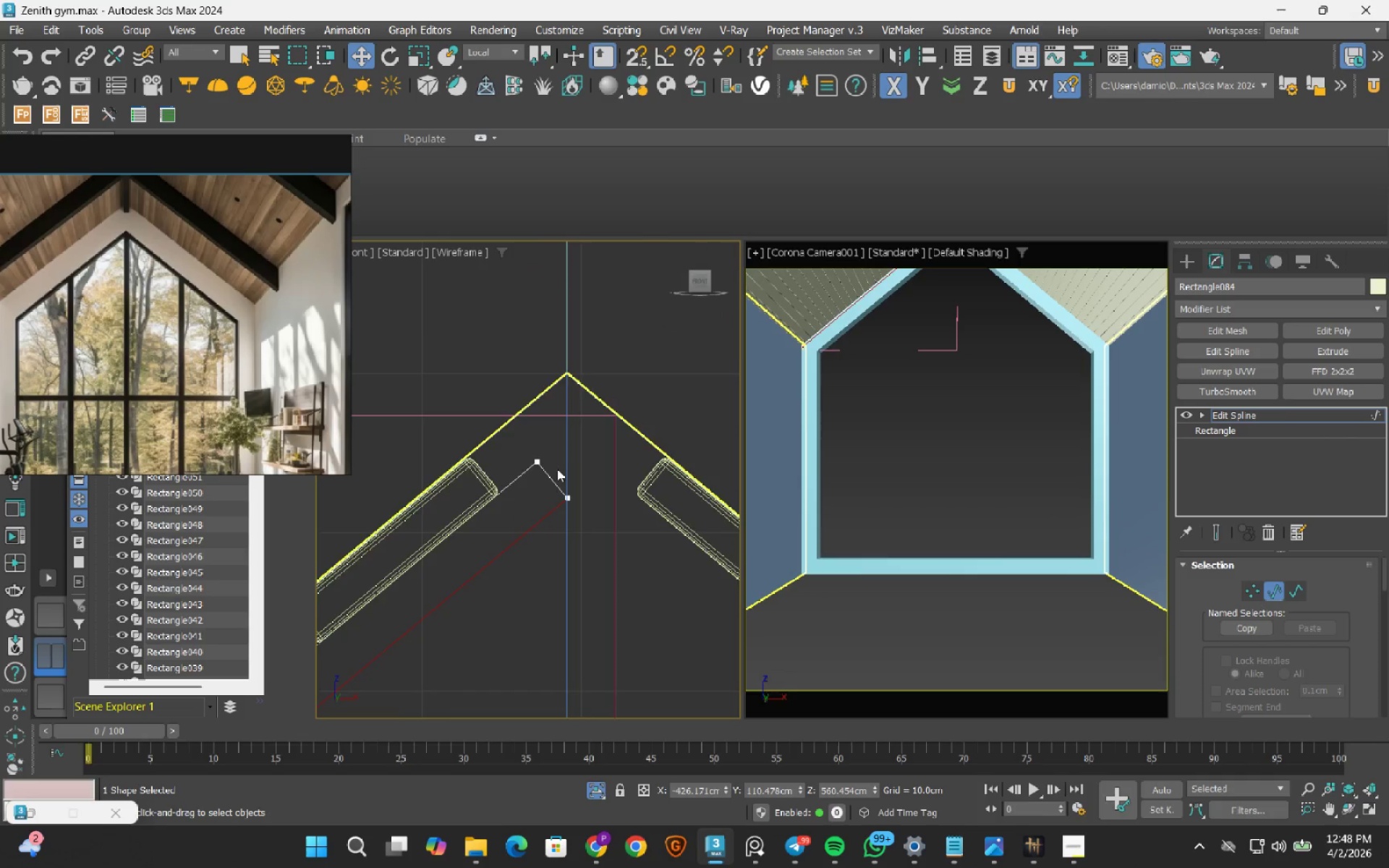 
scroll: coordinate [544, 528], scroll_direction: up, amount: 6.0
 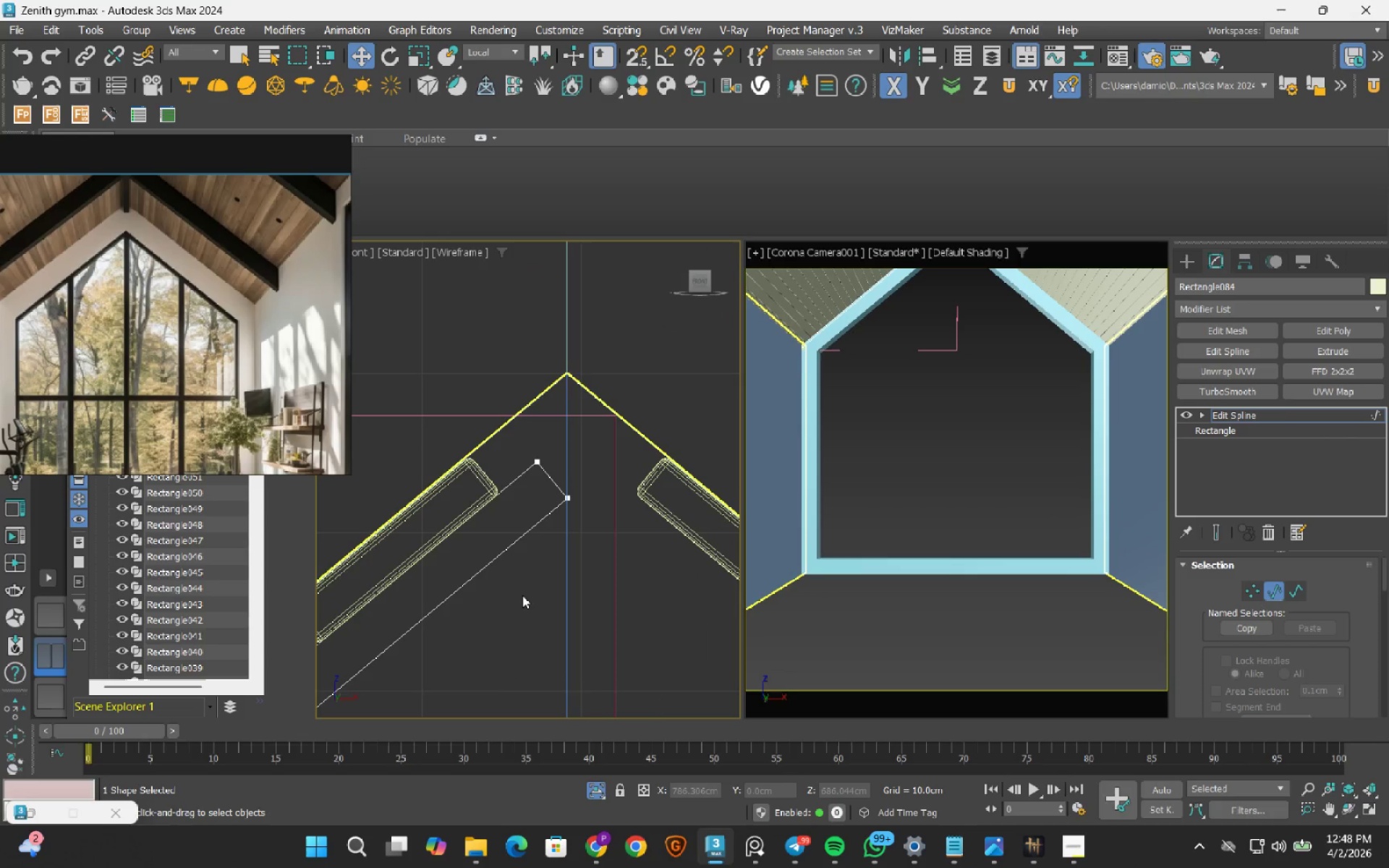 
scroll: coordinate [558, 468], scroll_direction: down, amount: 9.0
 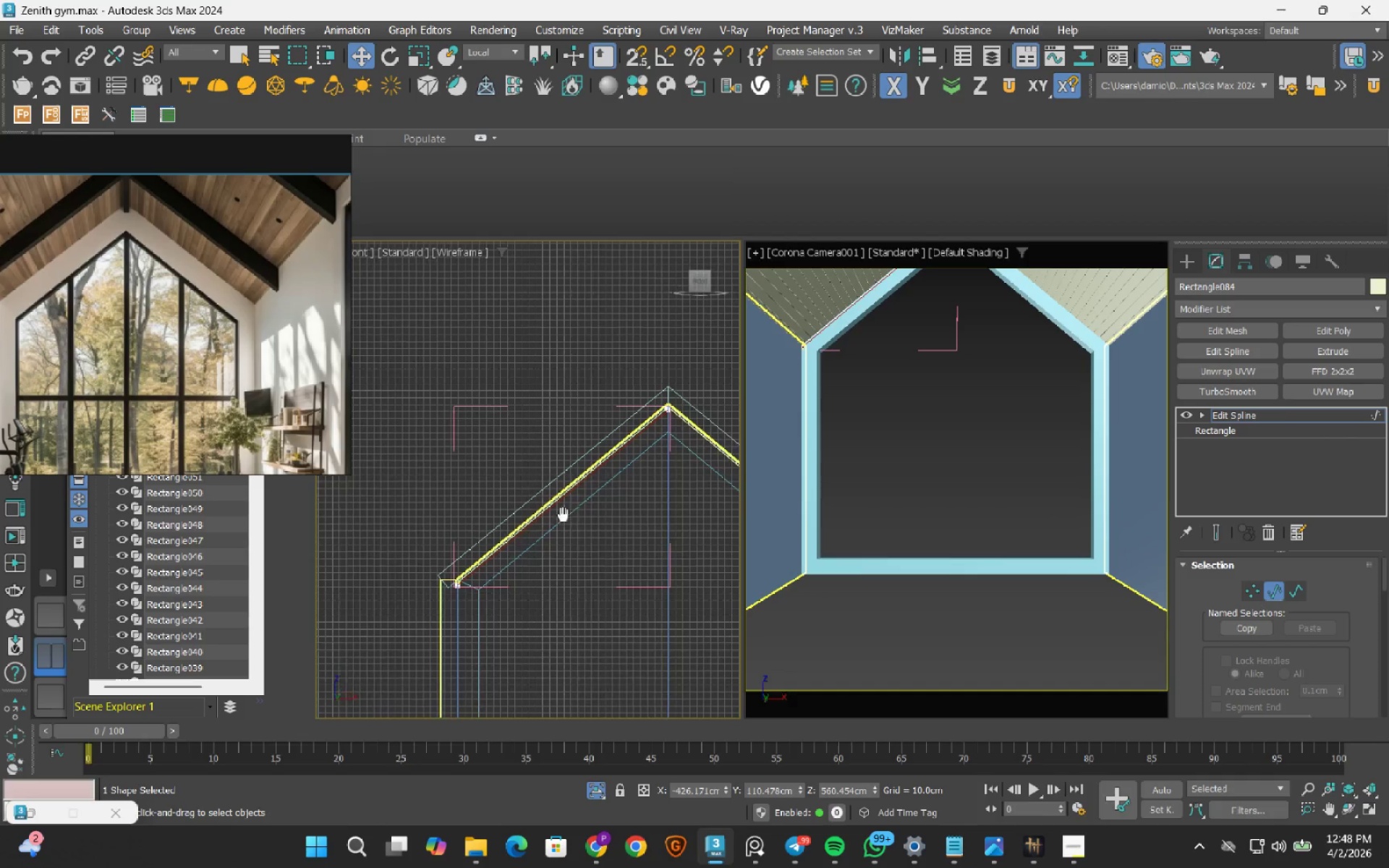 
scroll: coordinate [554, 523], scroll_direction: up, amount: 2.0
 